 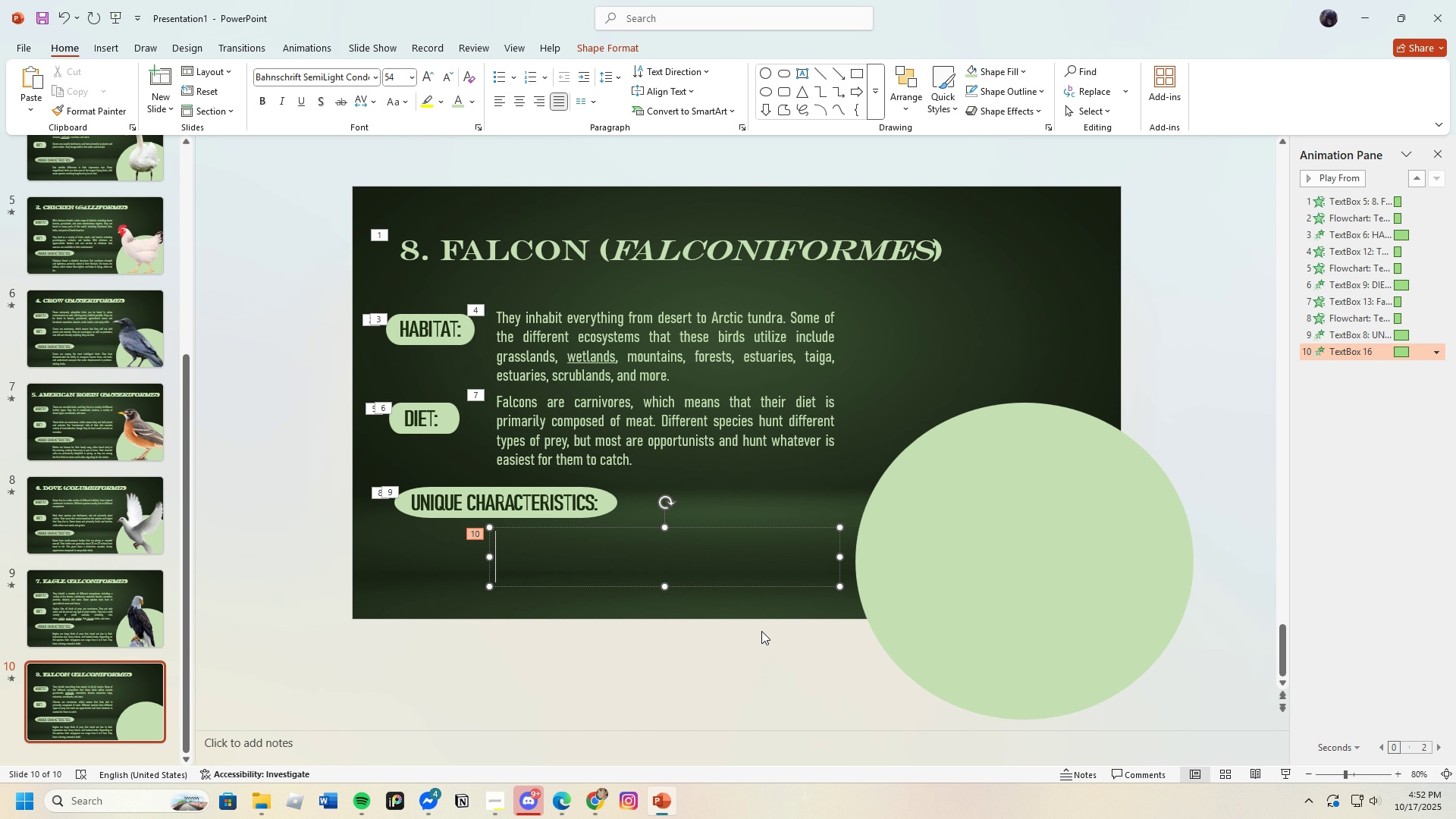 
key(Control+V)
 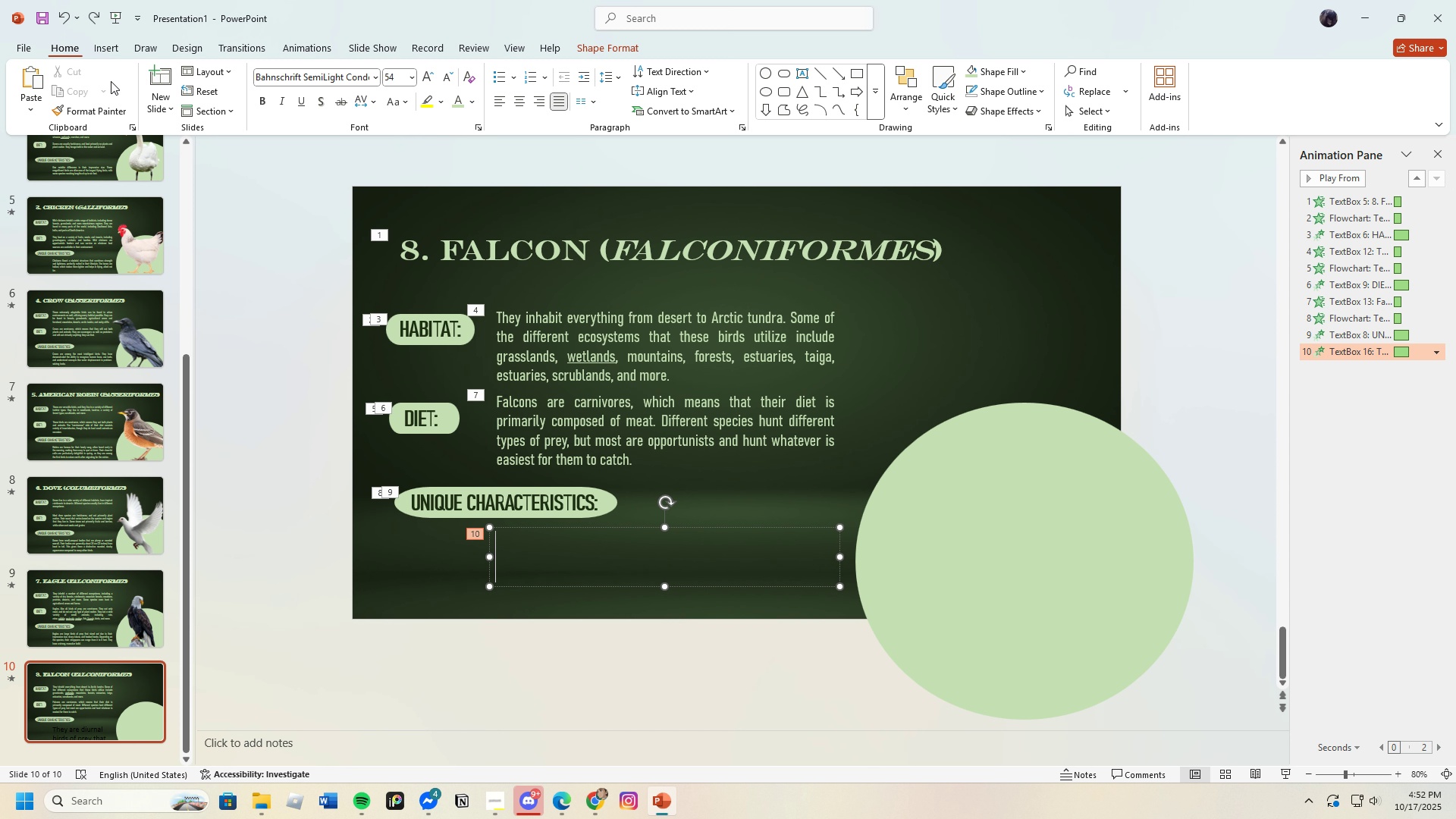 
wait(8.09)
 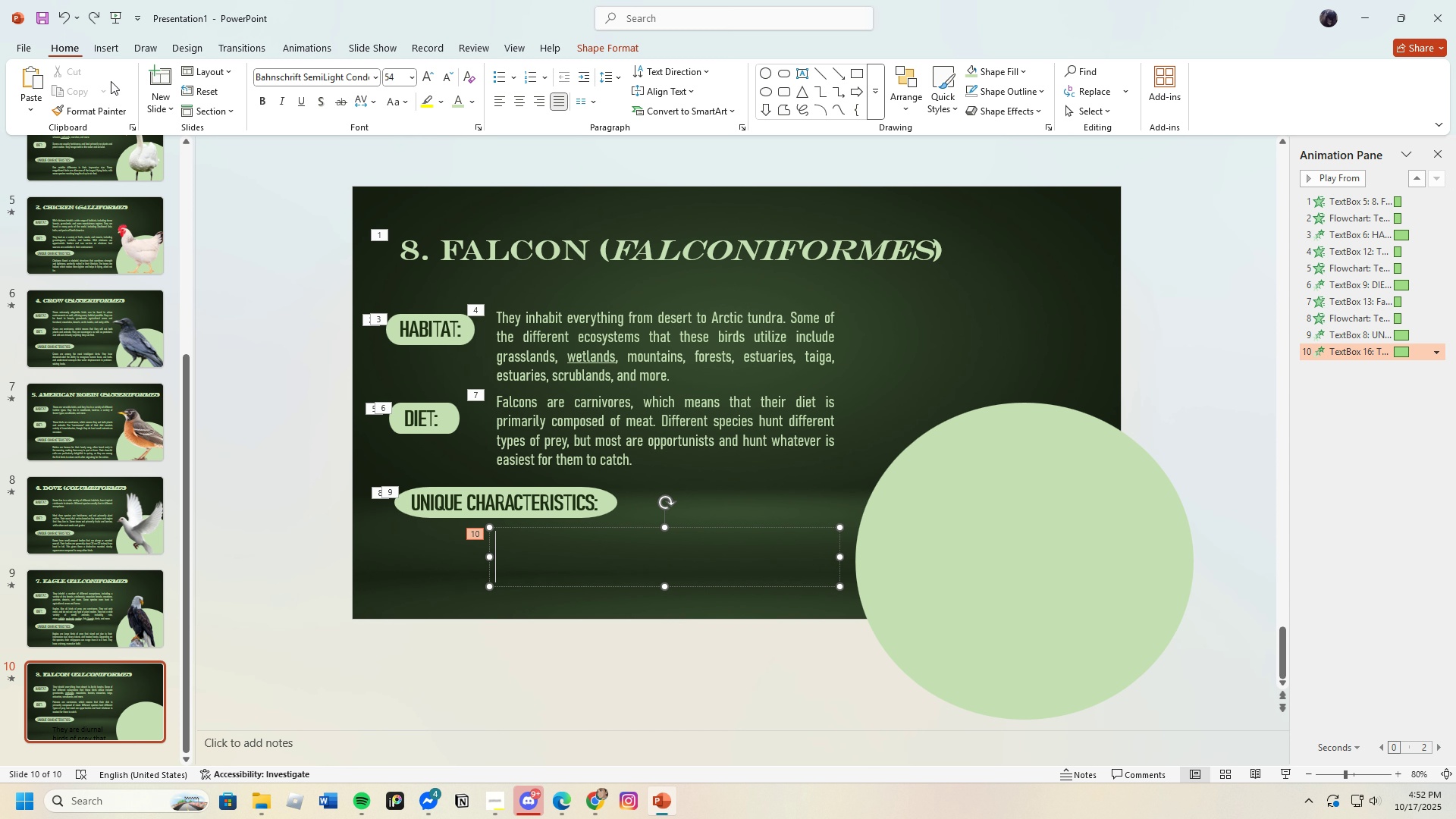 
left_click([64, 21])
 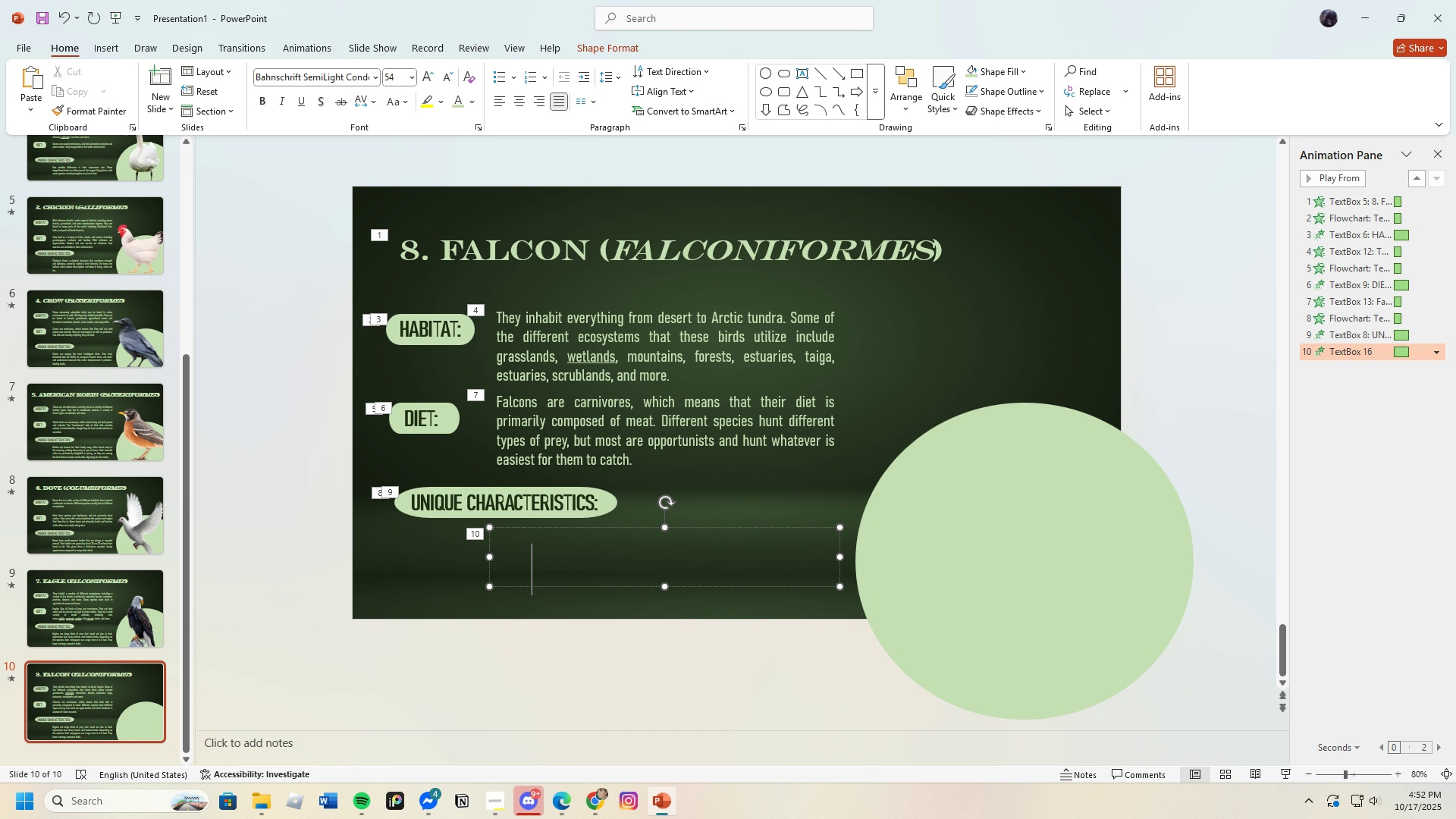 
key(Backspace)
 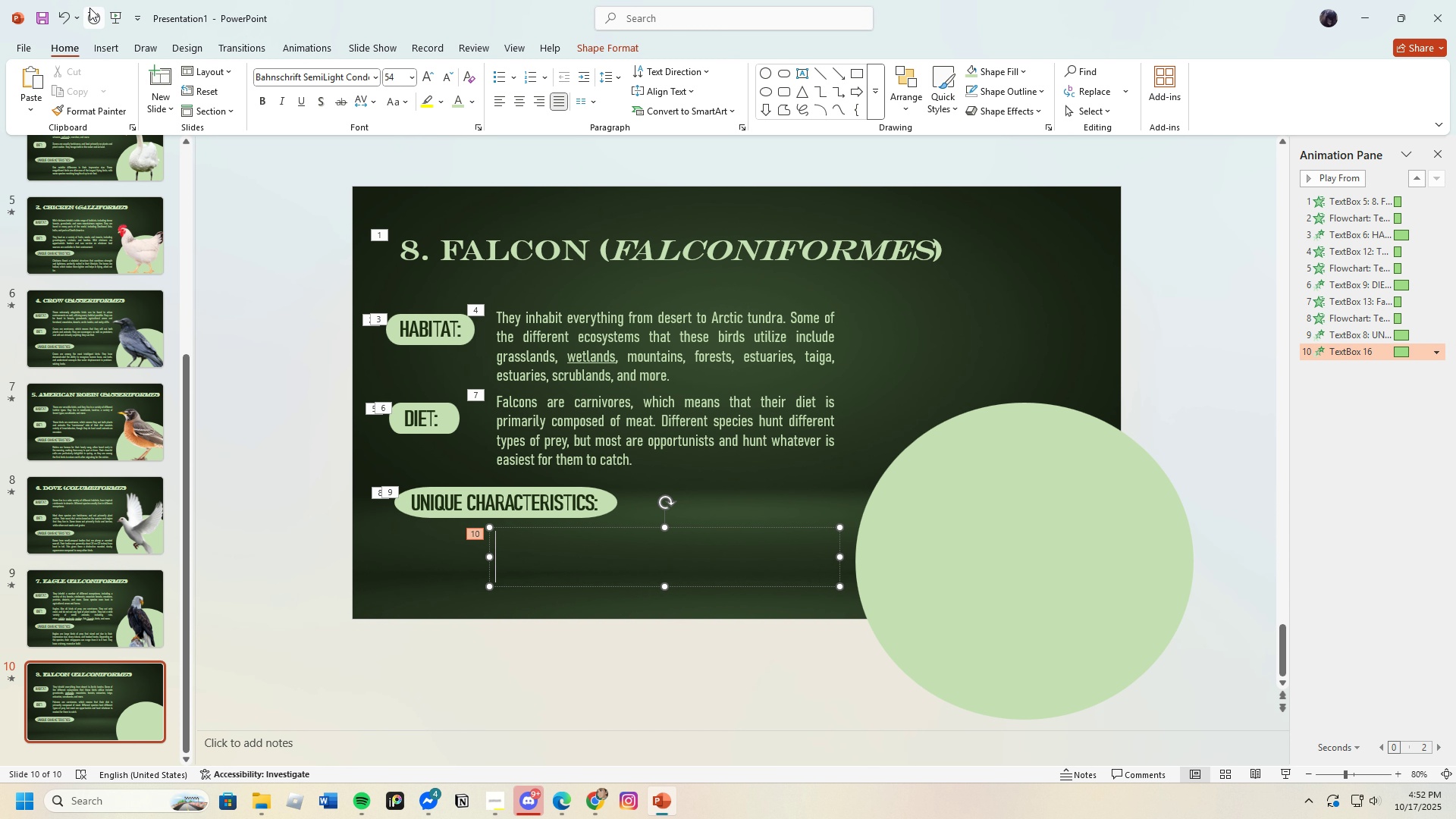 
left_click([70, 15])
 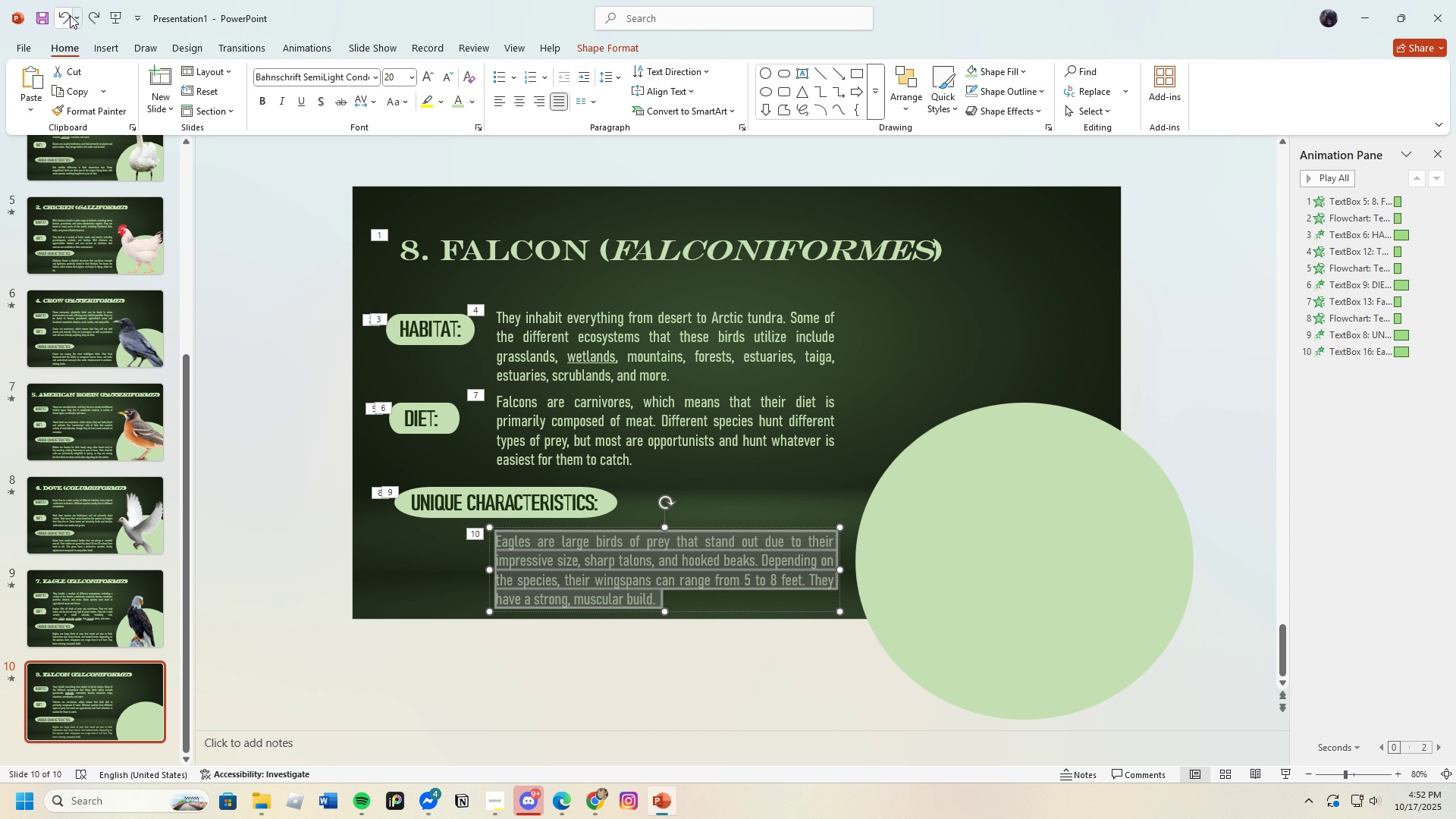 
left_click([70, 15])
 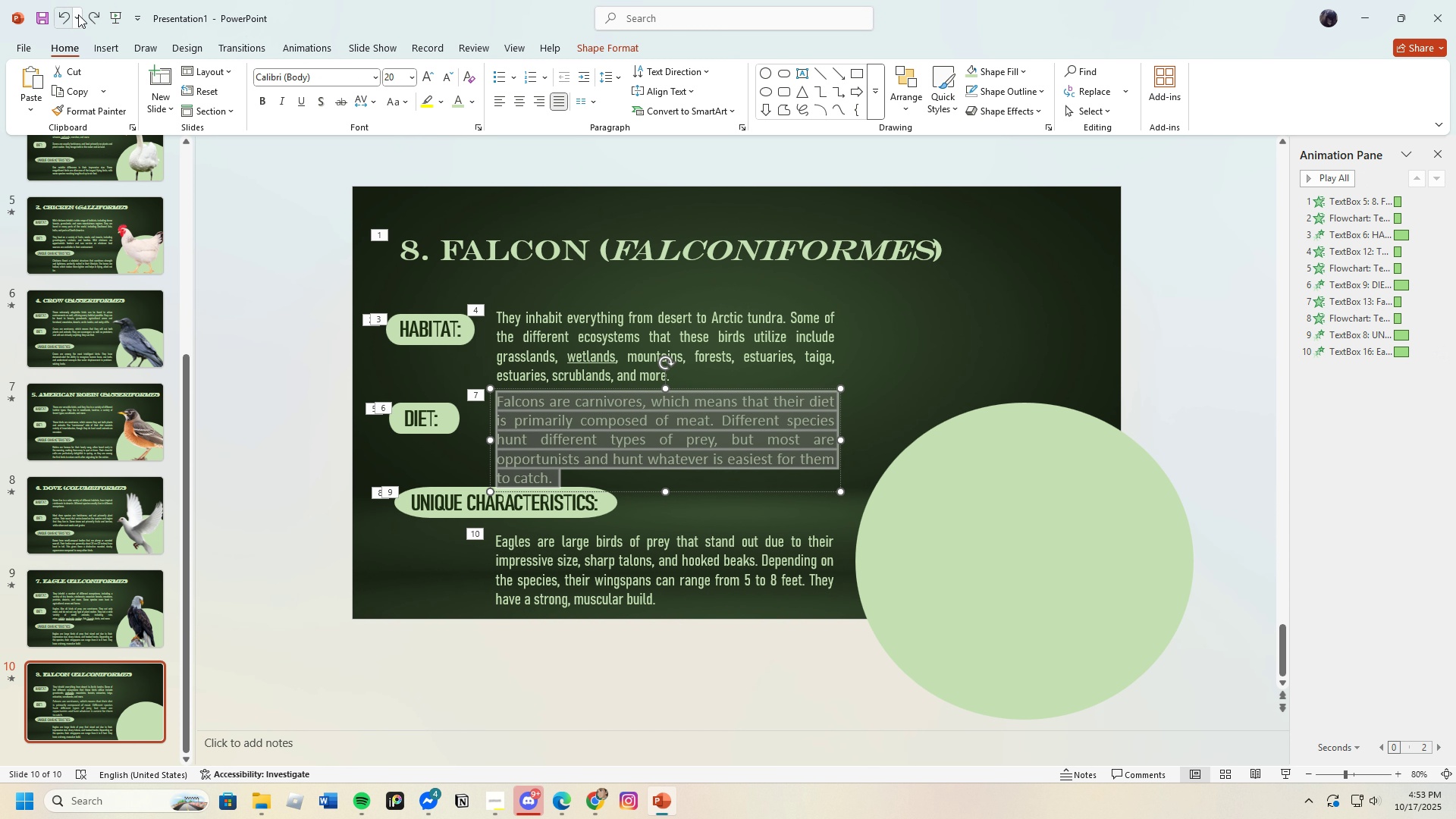 
left_click([89, 14])
 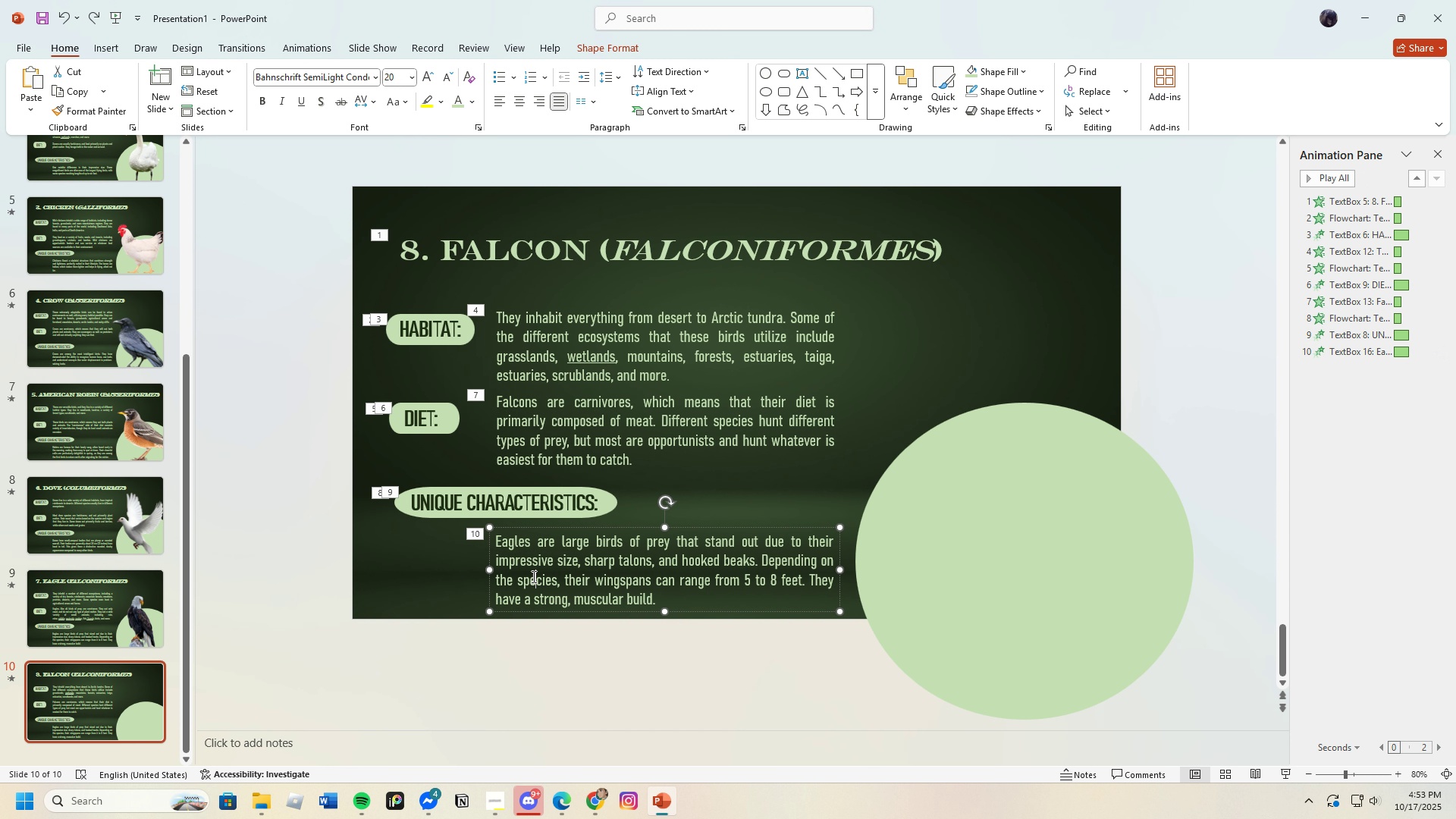 
left_click([536, 583])
 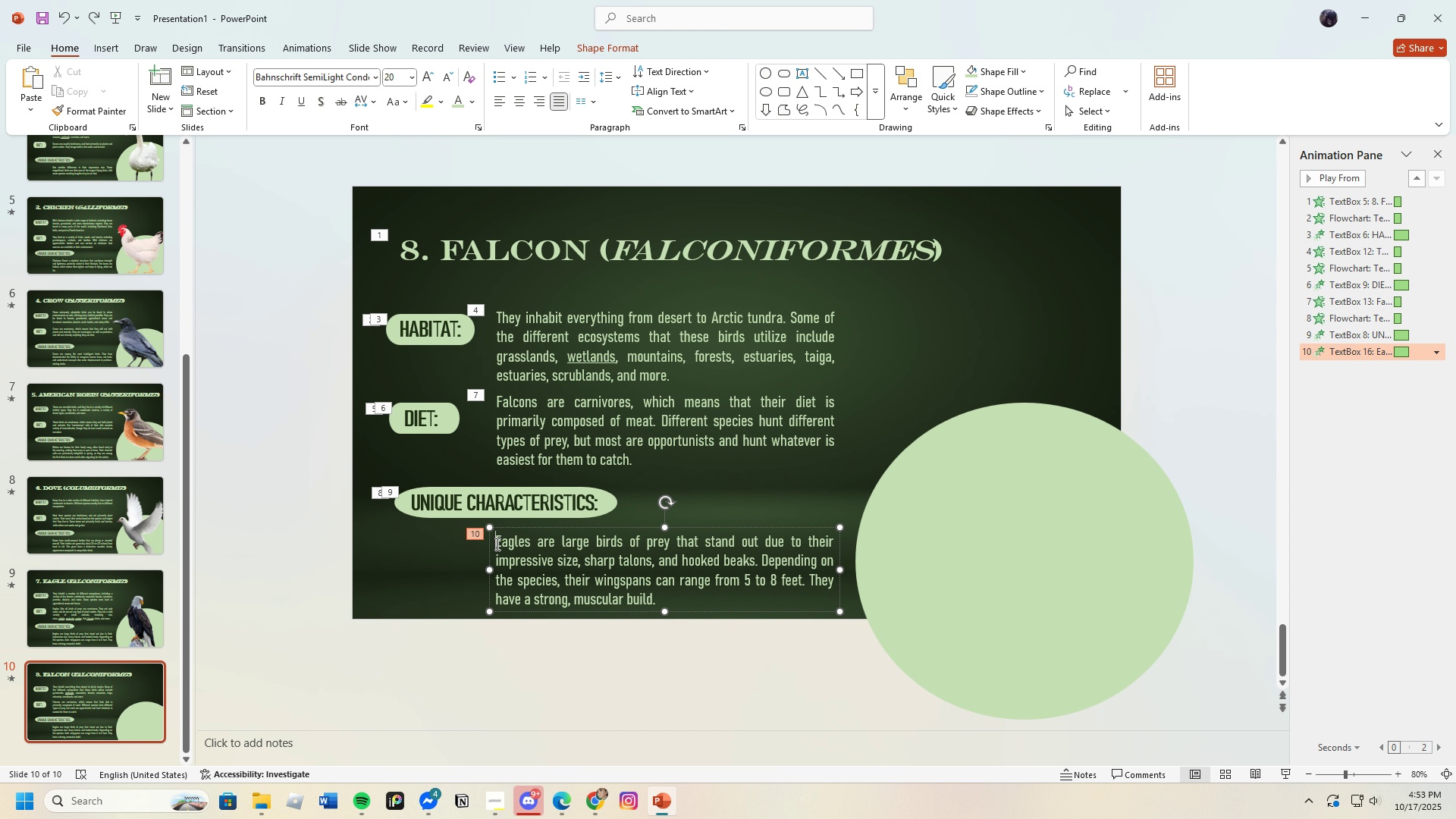 
left_click([496, 544])
 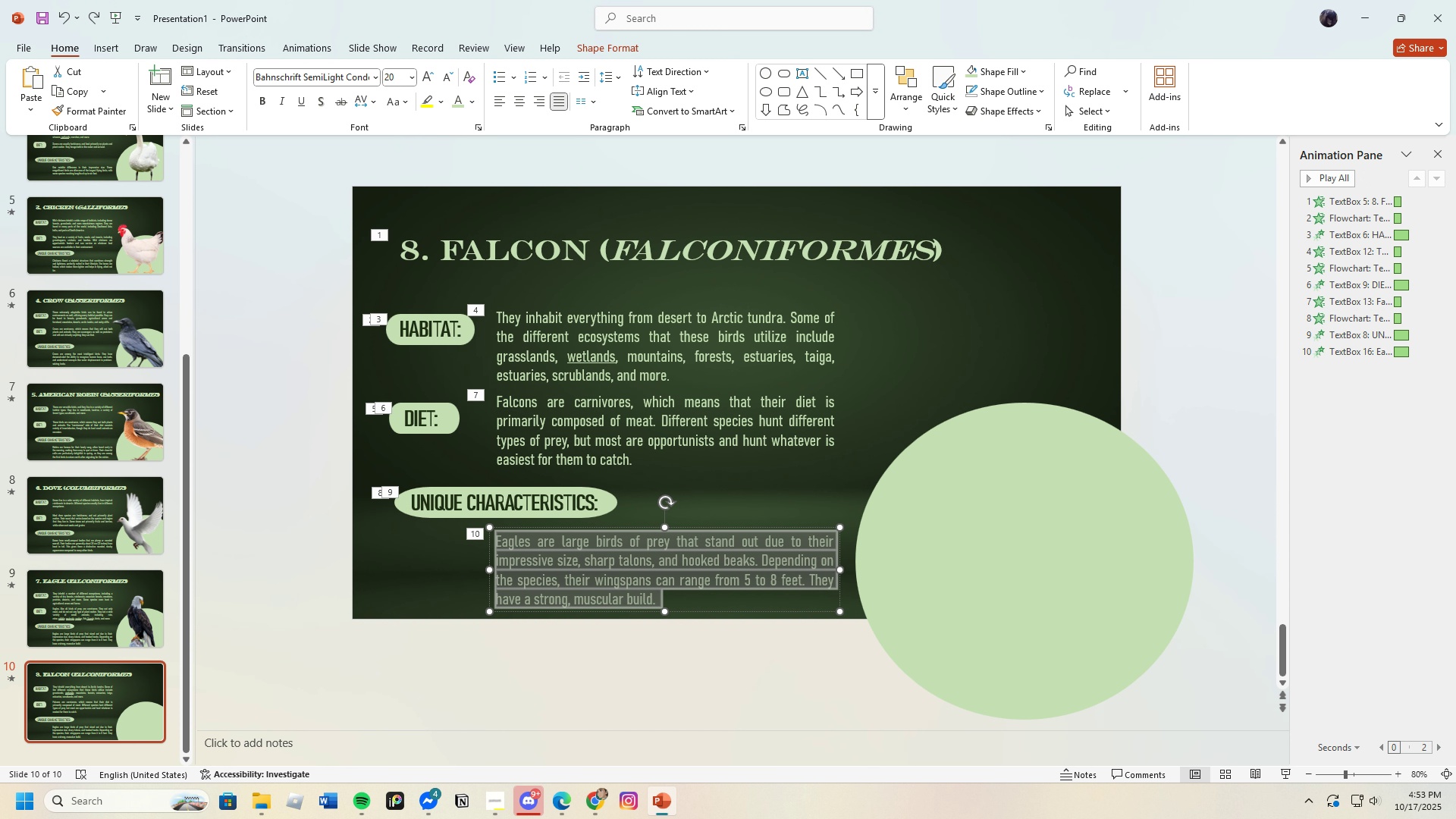 
key(Backspace)
 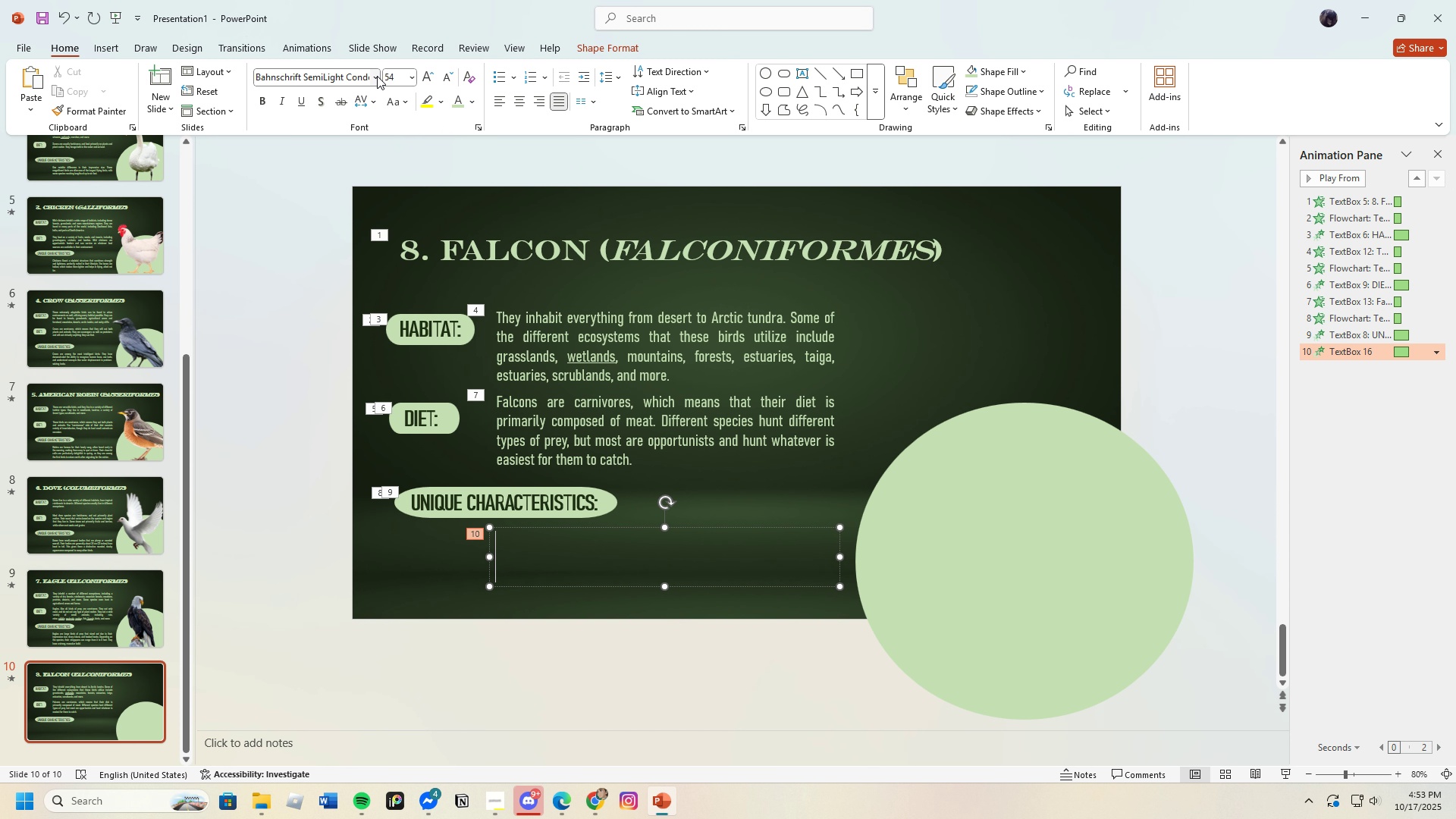 
left_click([408, 80])
 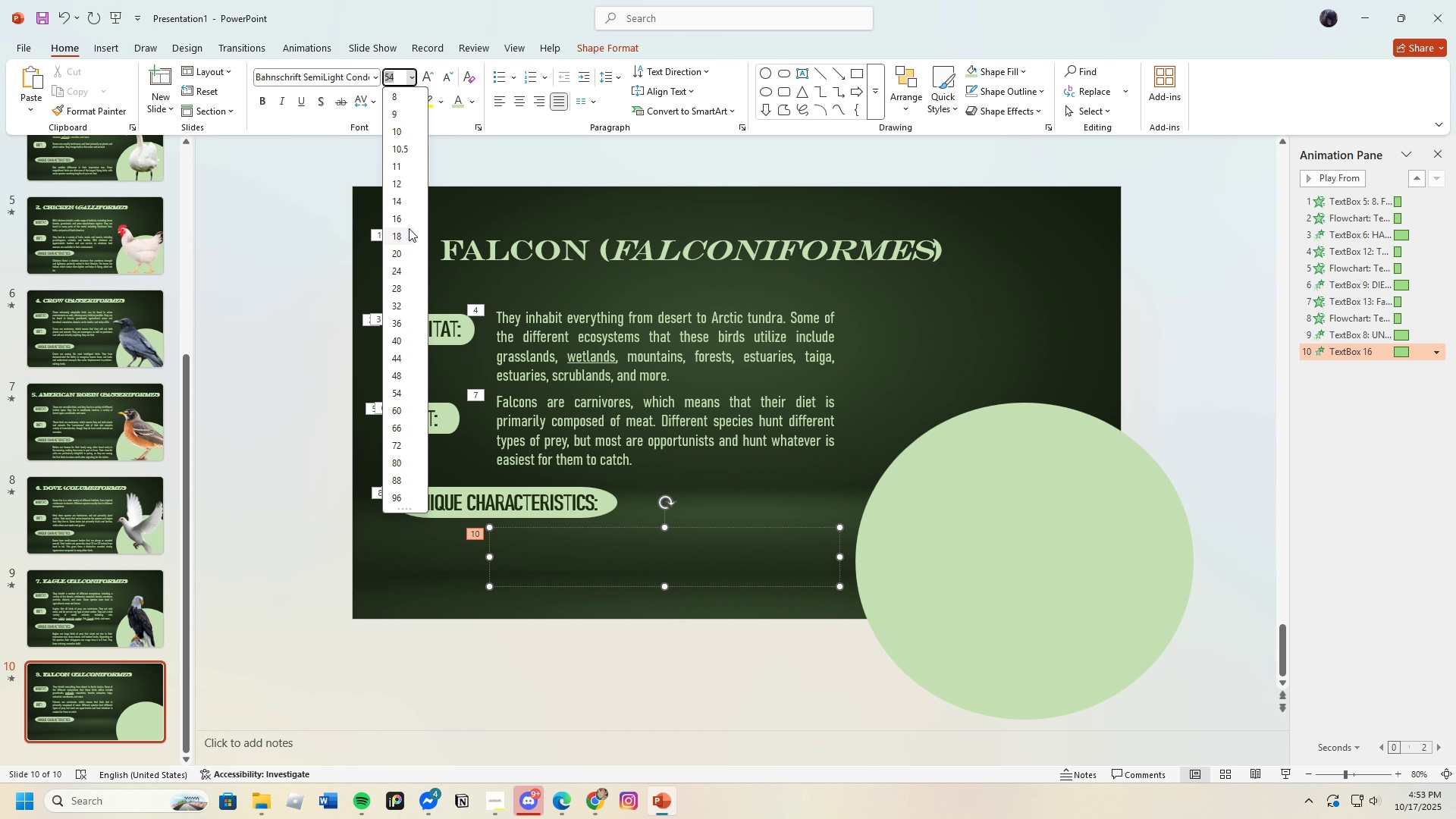 
mouse_move([400, 246])
 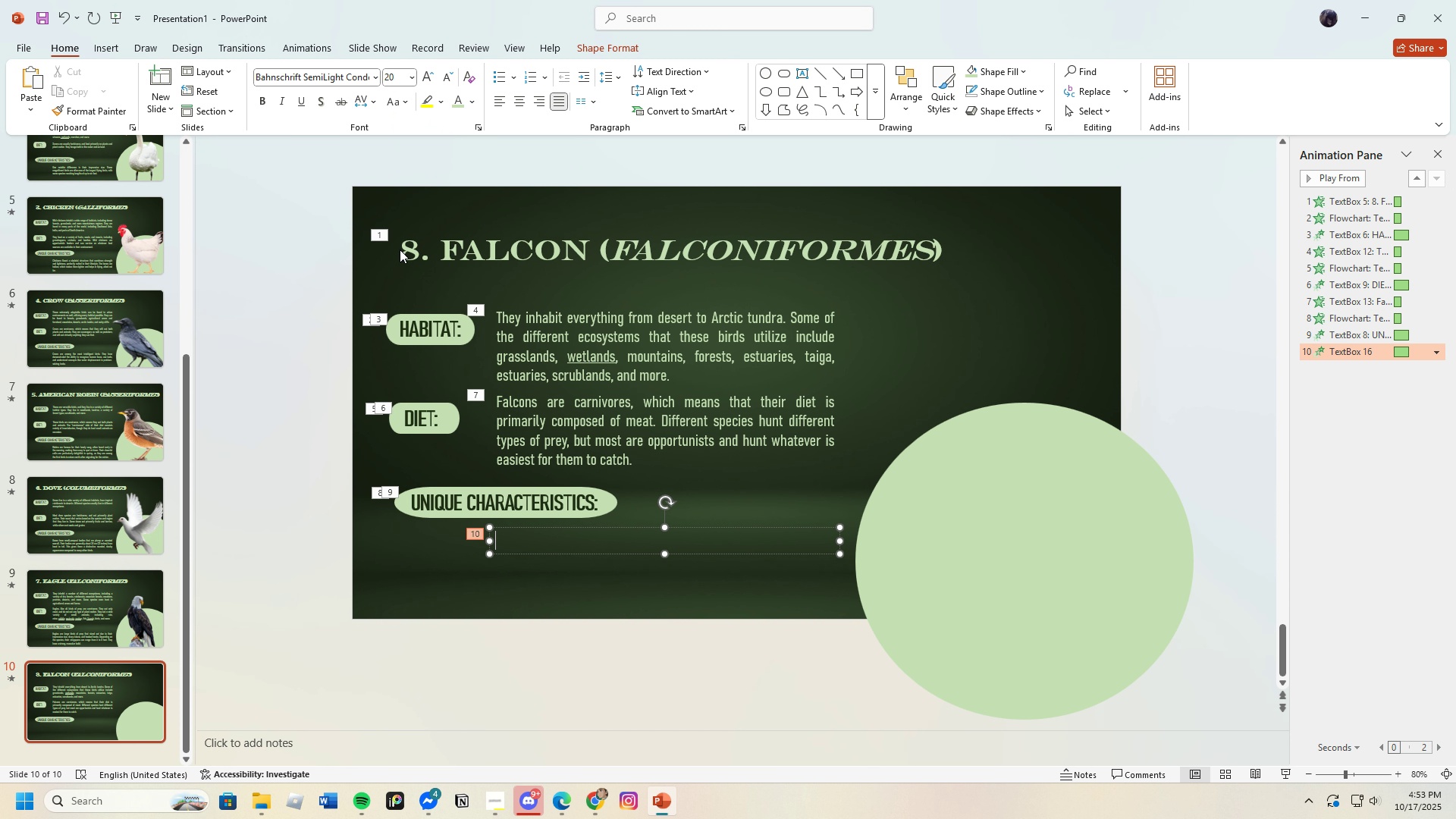 
left_click([400, 249])
 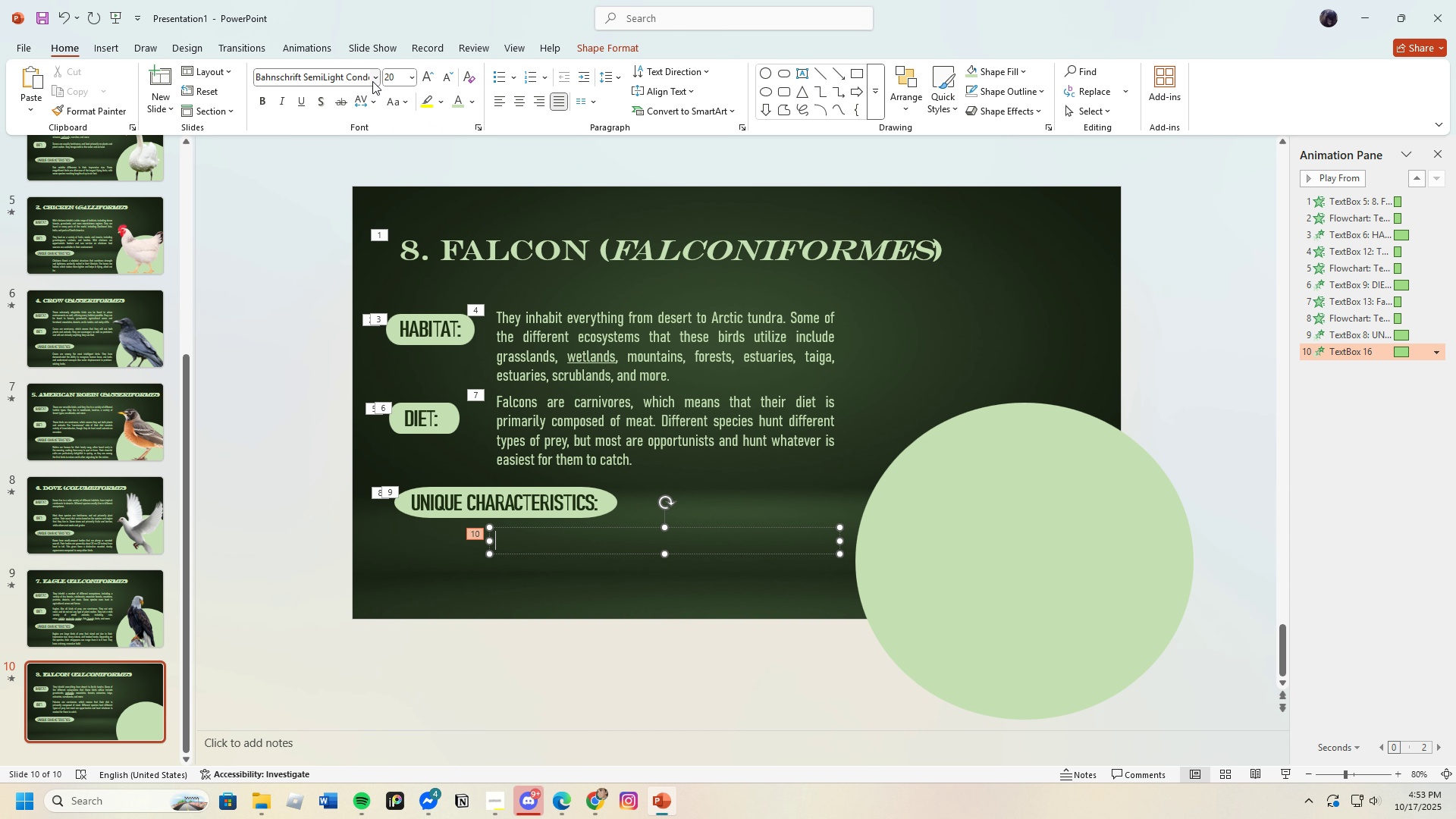 
left_click([372, 77])
 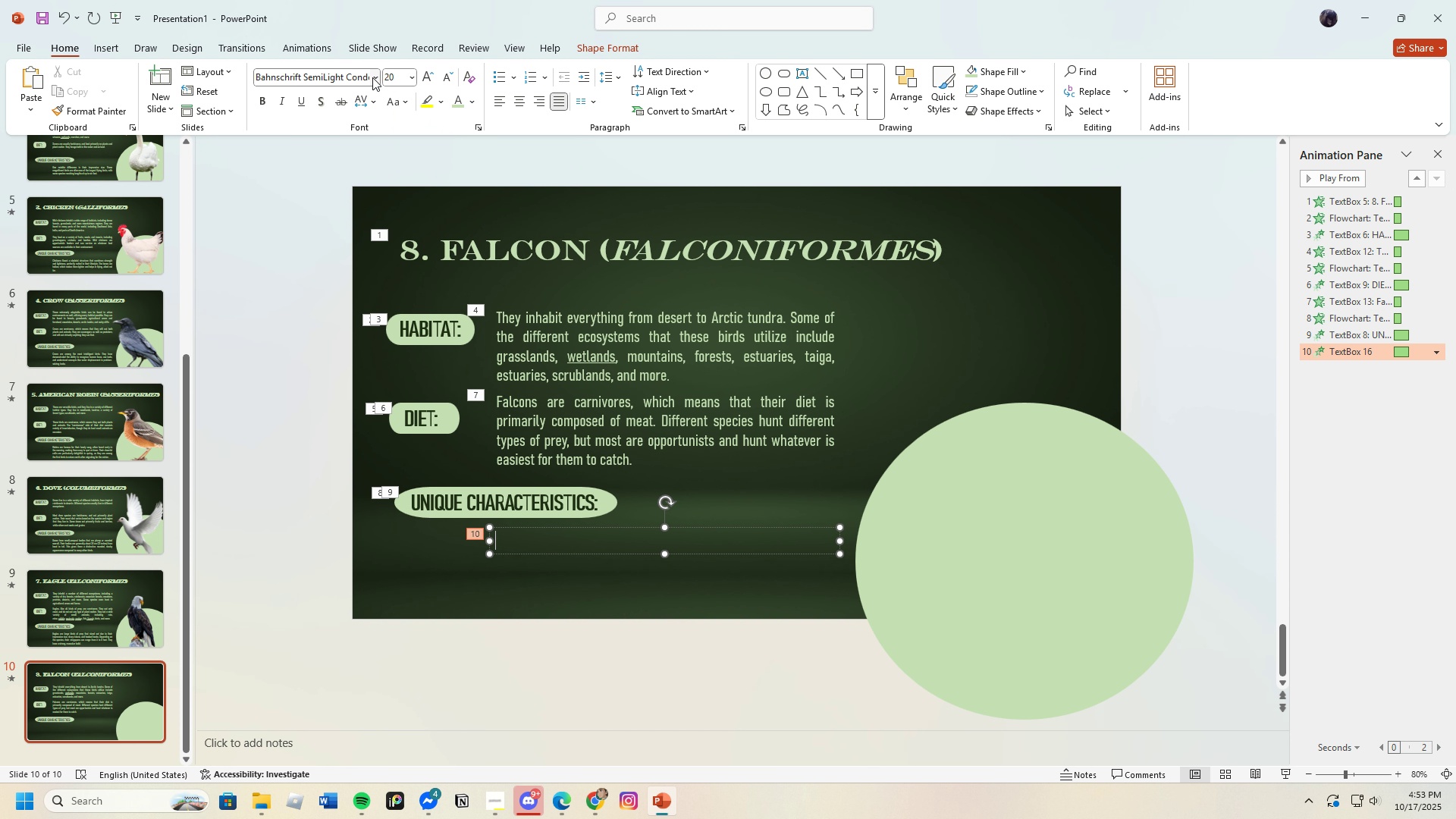 
left_click([372, 77])
 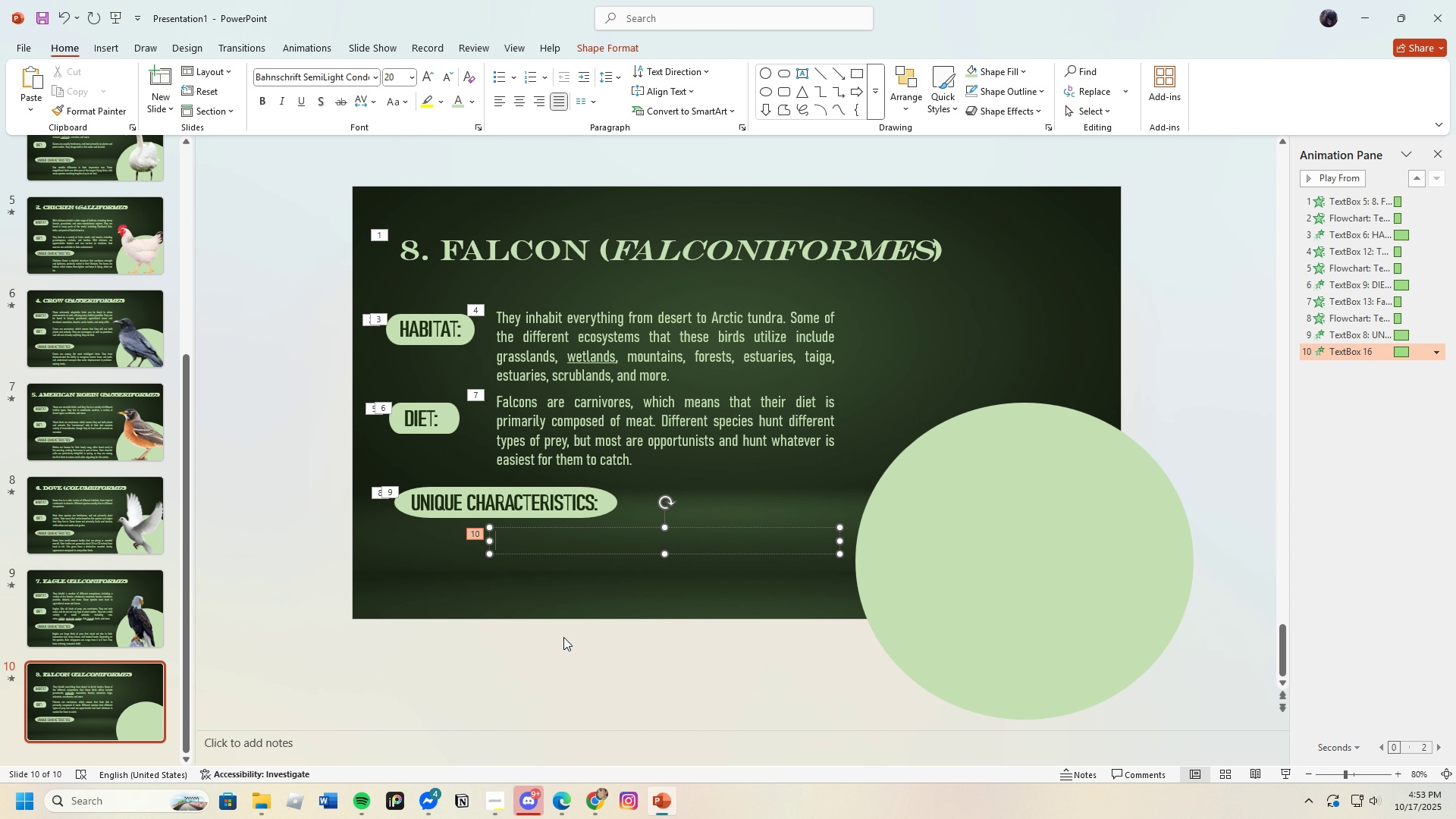 
key(Control+V)
 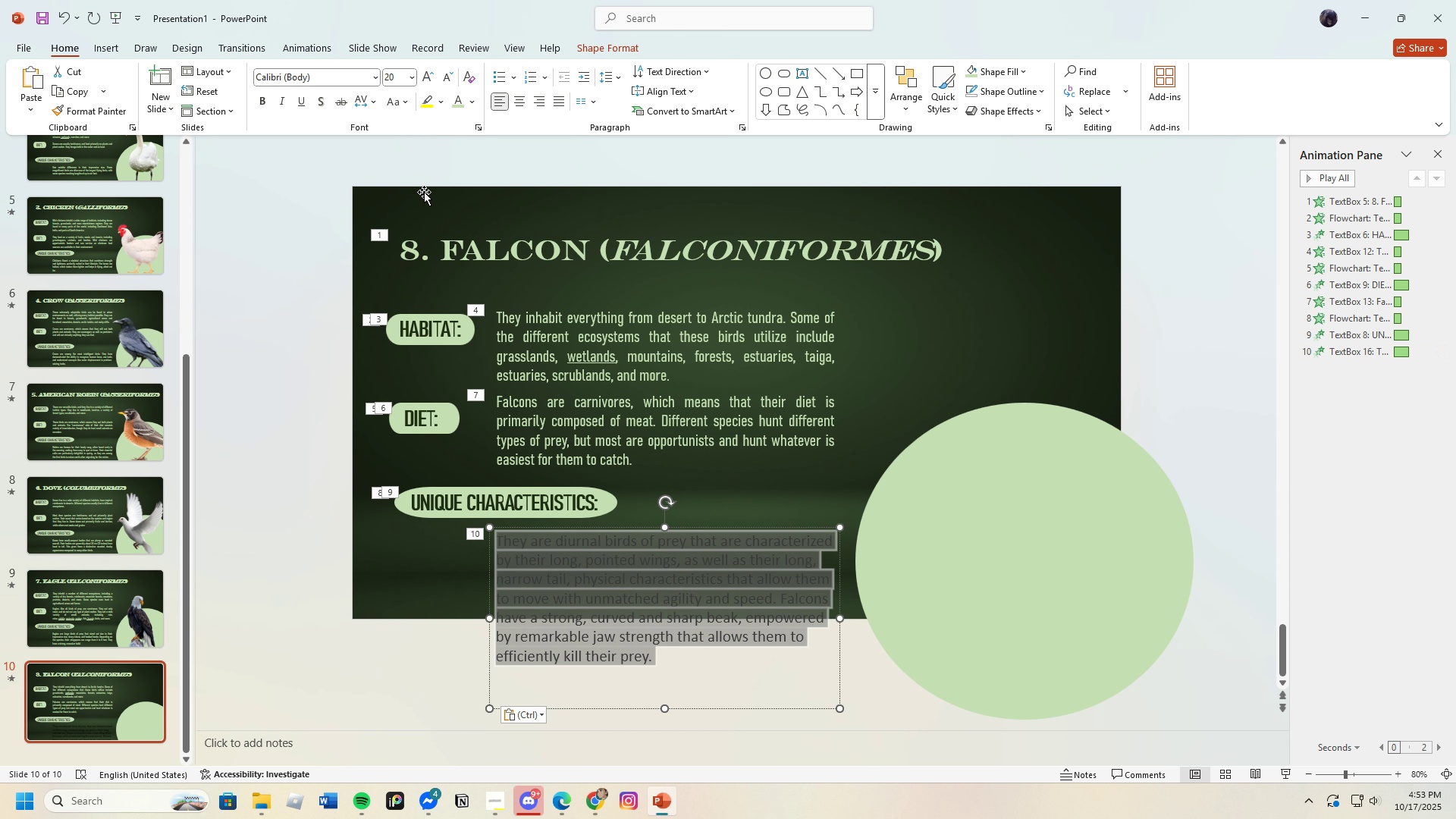 
left_click([457, 101])
 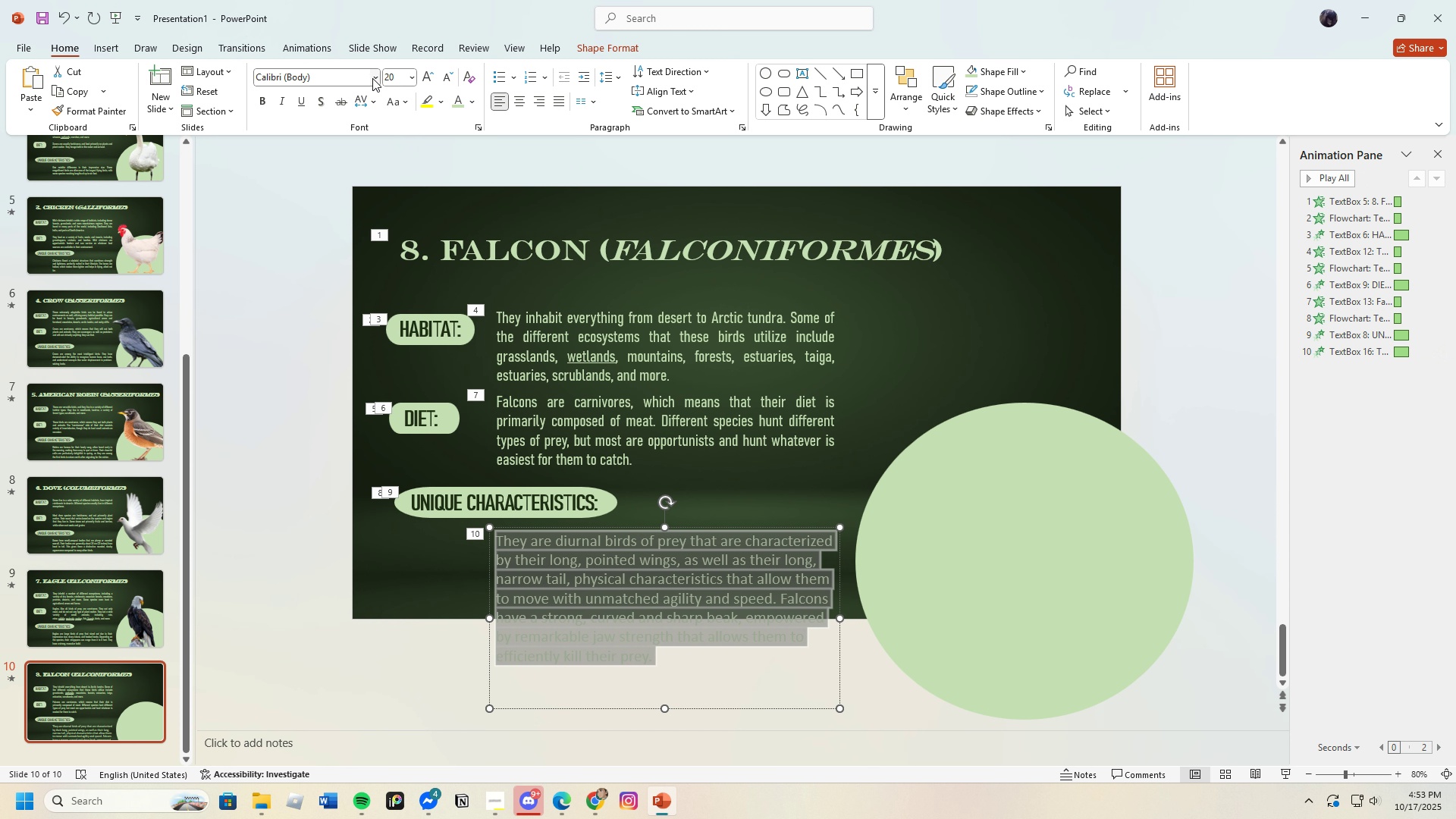 
left_click([372, 78])
 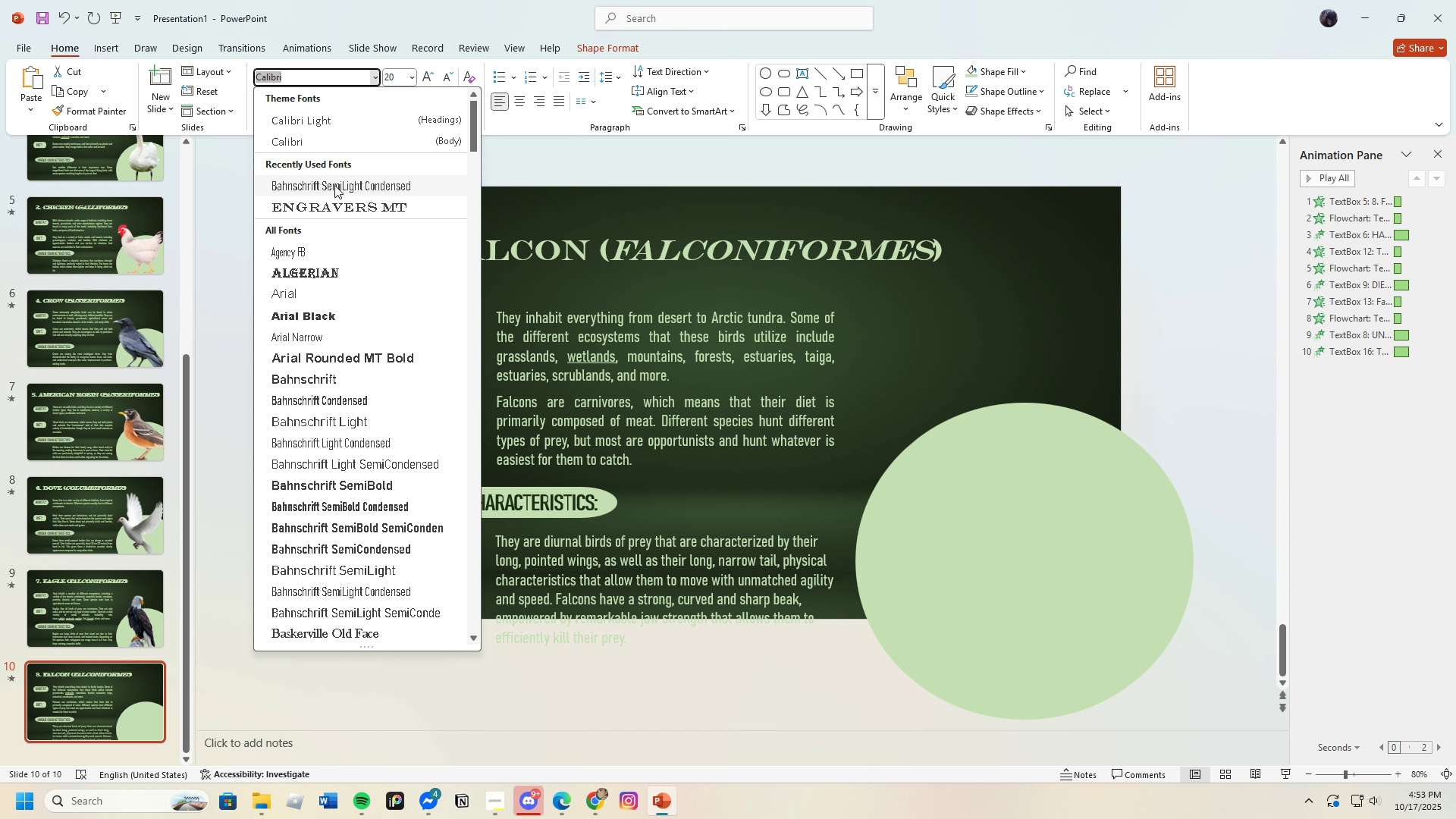 
left_click([334, 185])
 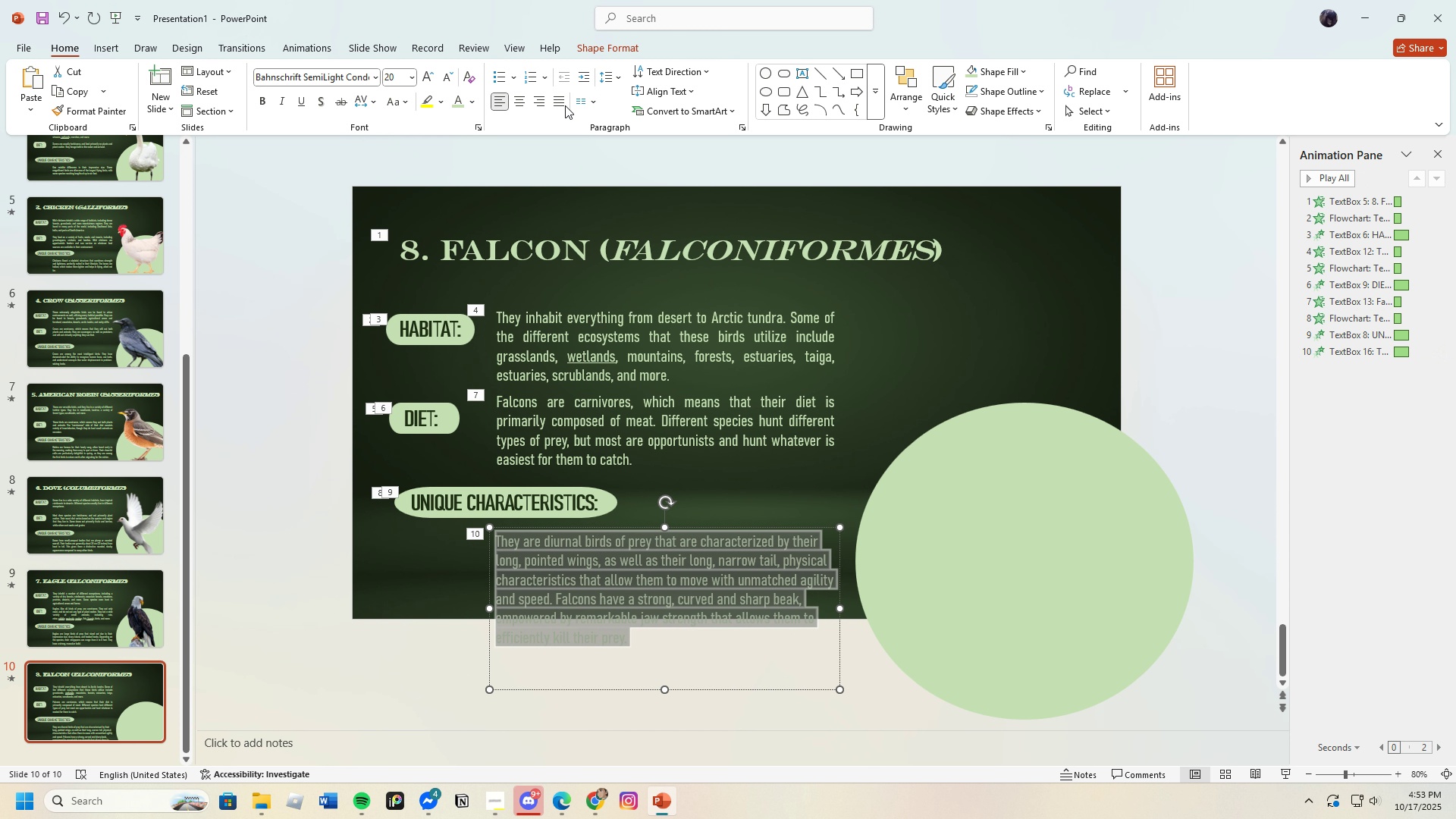 
left_click([555, 103])
 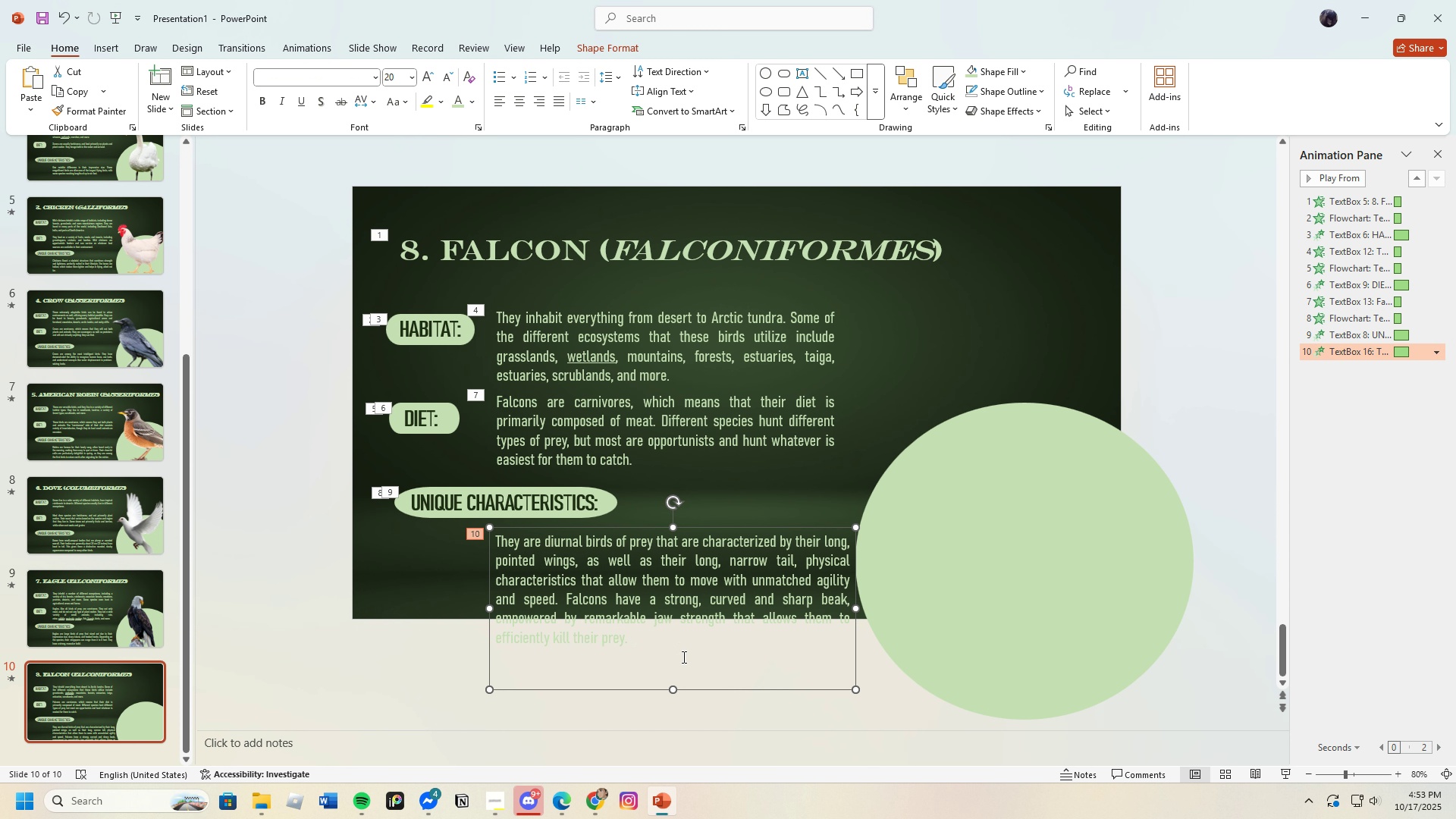 
wait(15.25)
 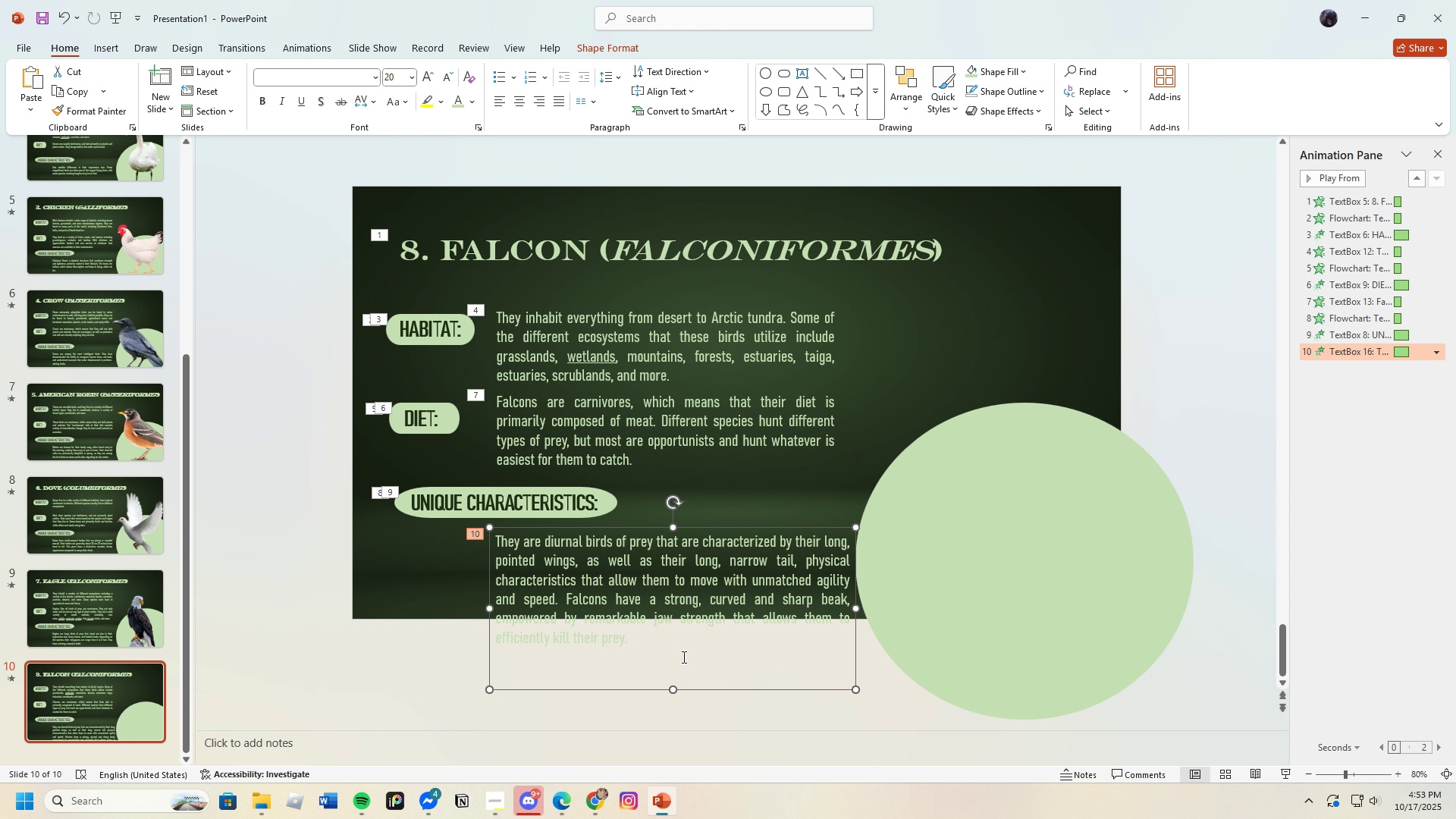 
key(Backspace)
 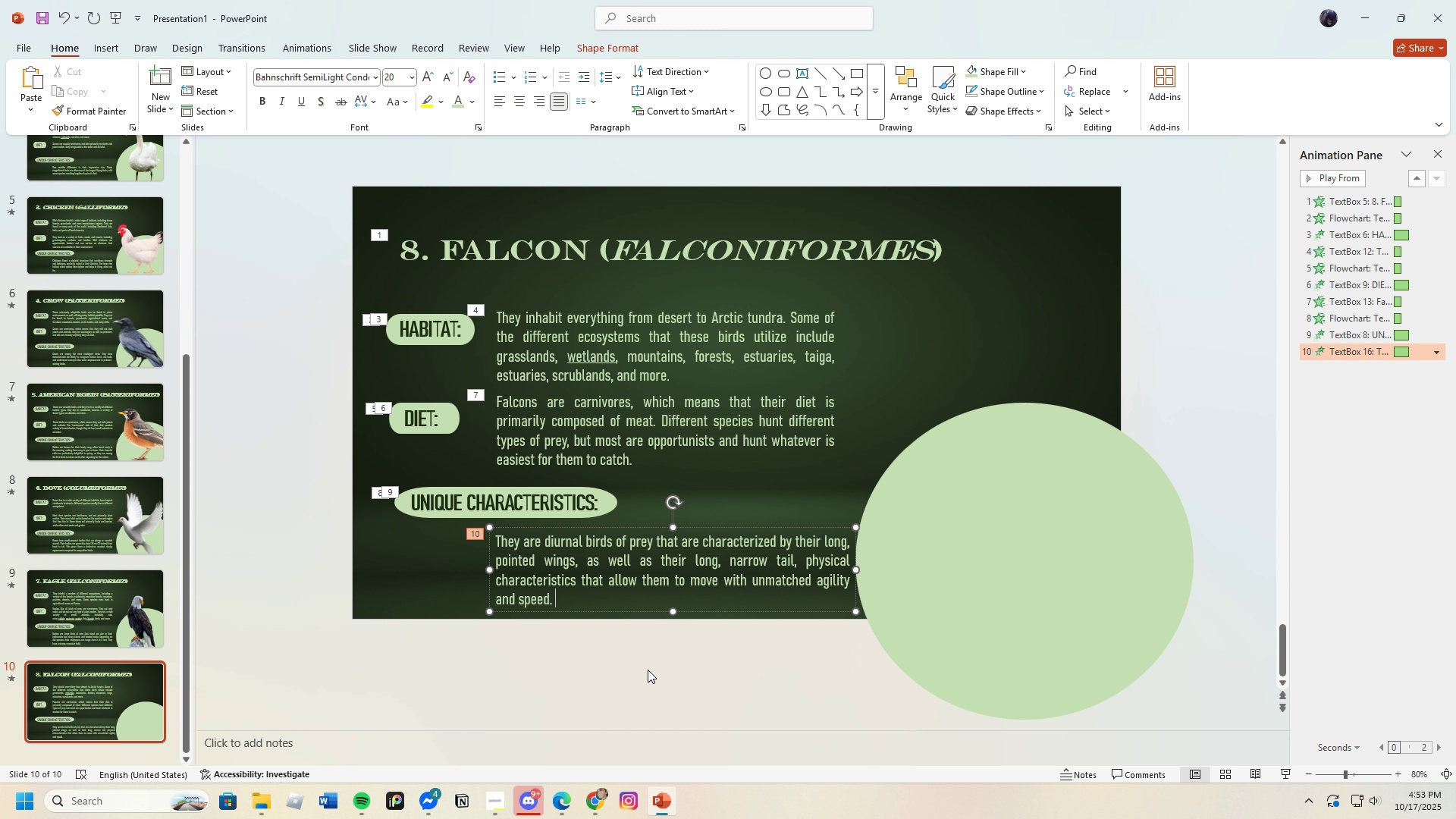 
left_click([648, 670])
 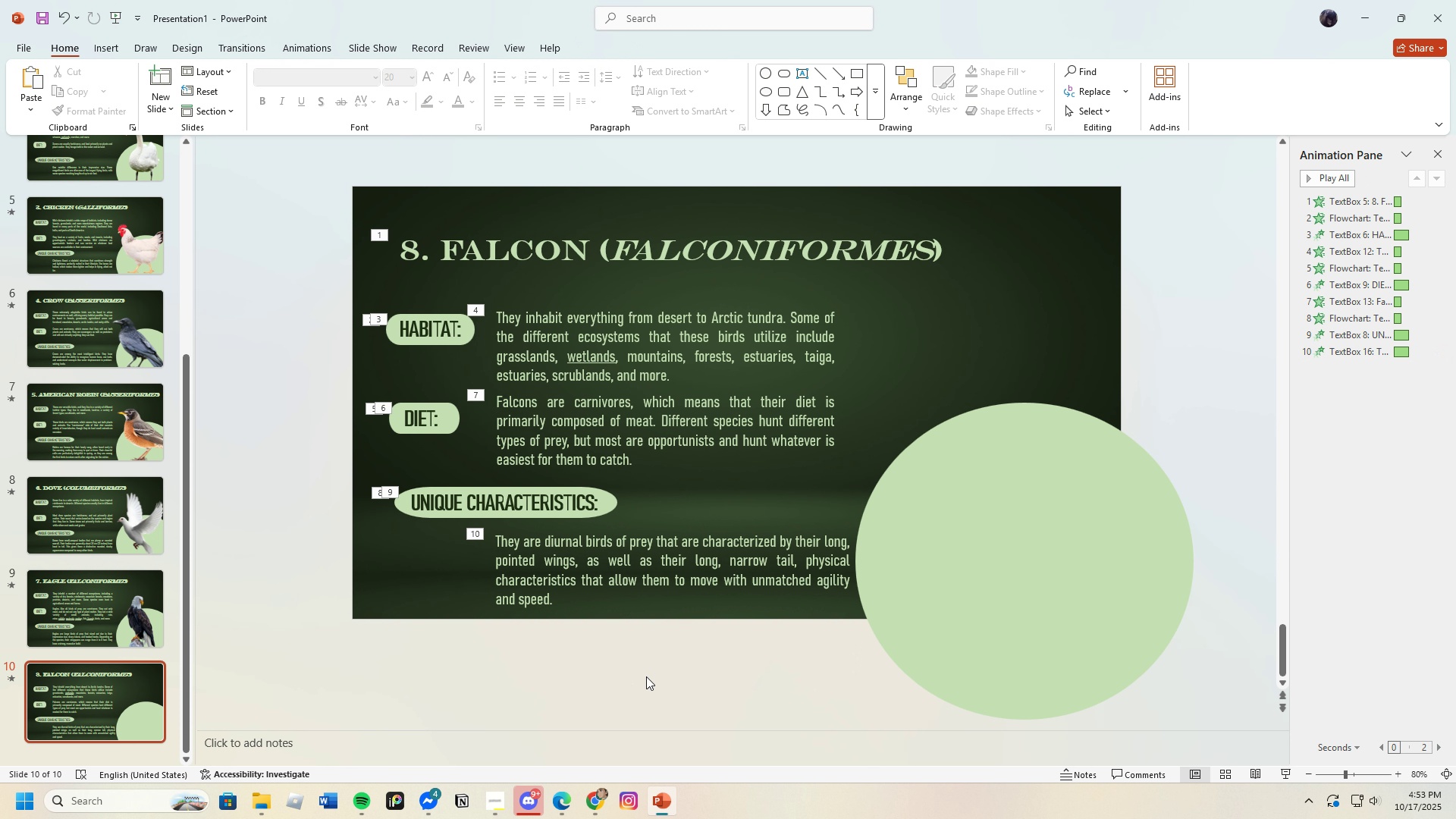 
wait(7.1)
 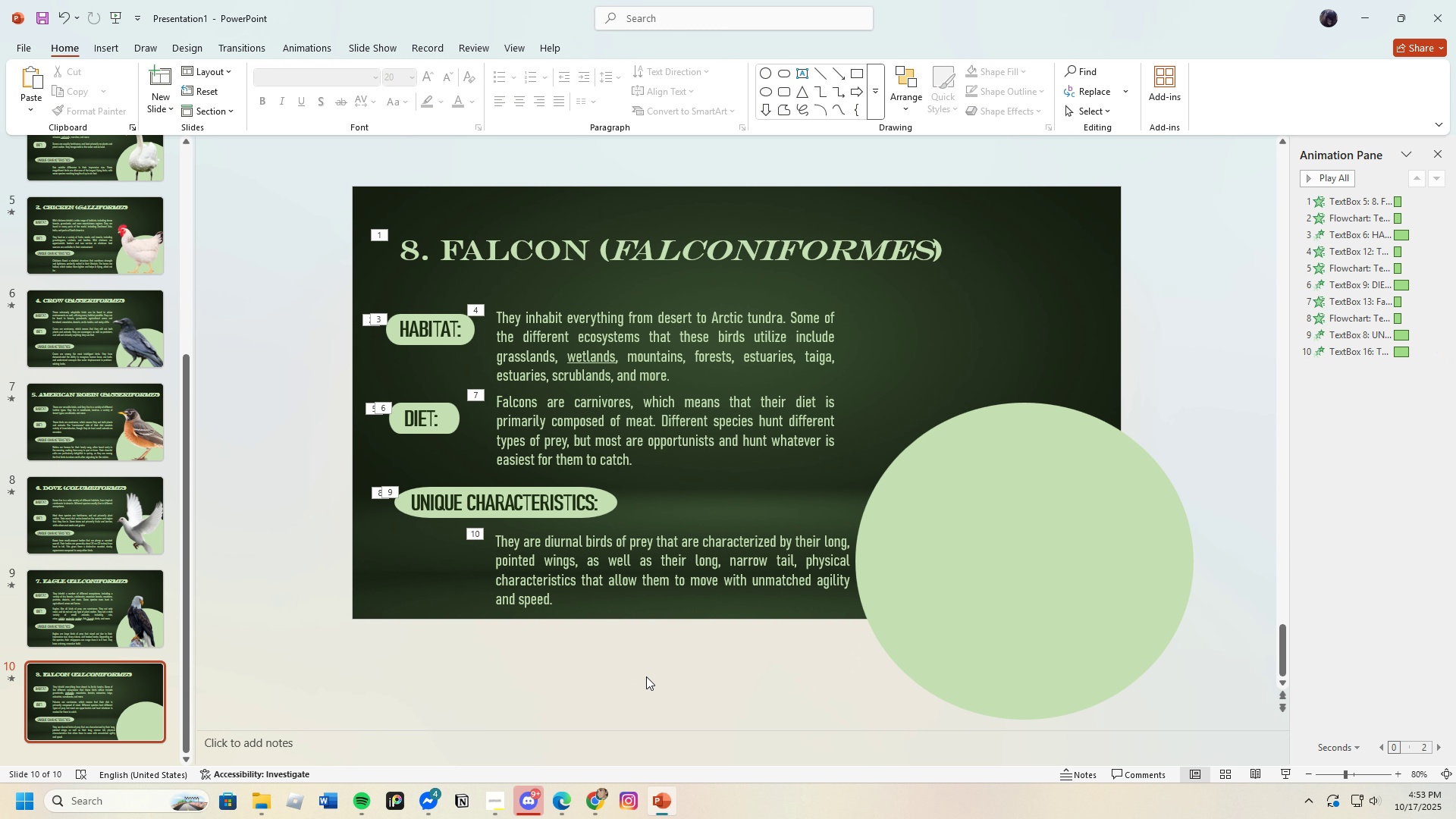 
left_click([563, 803])
 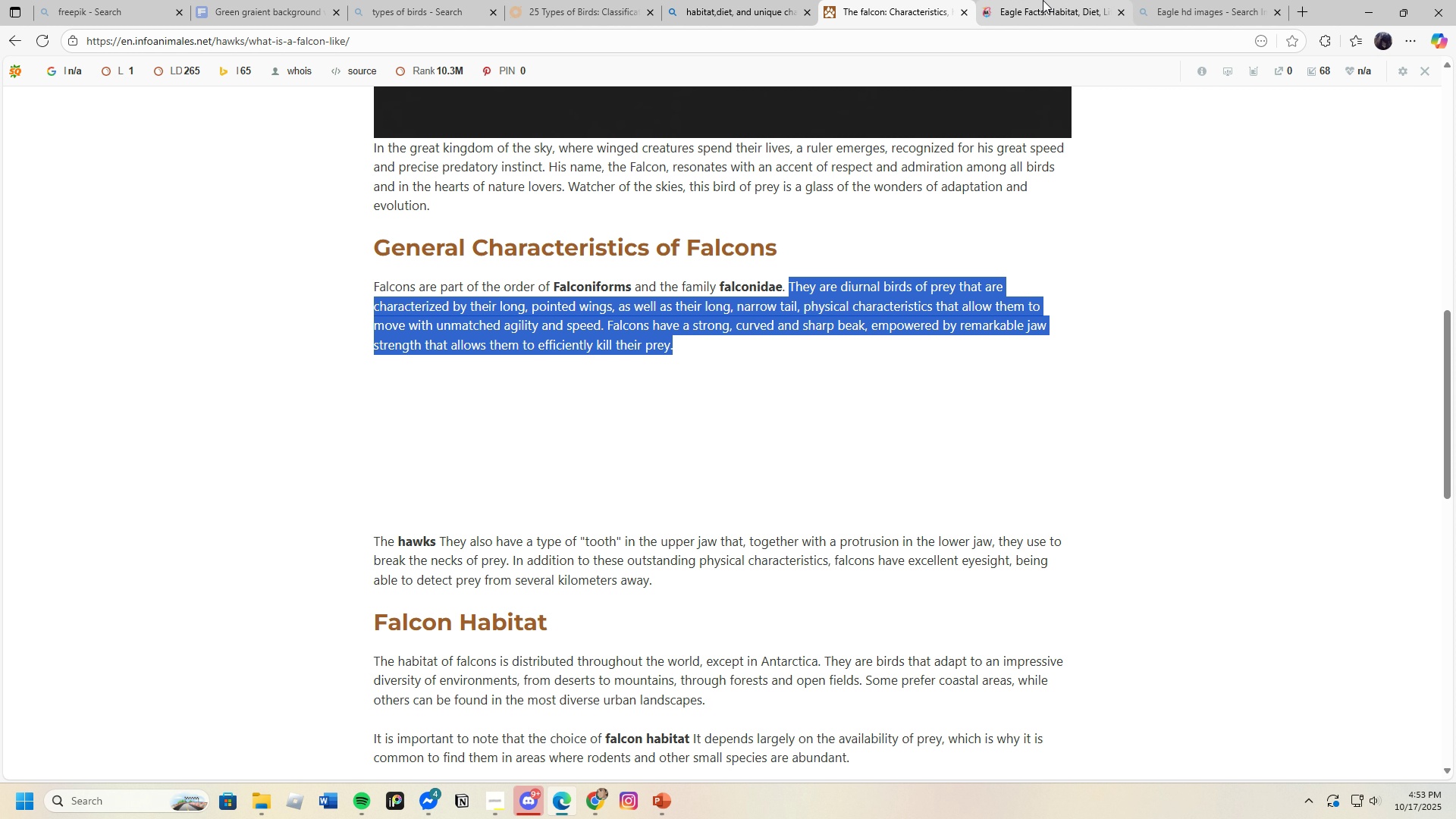 
left_click([1043, 0])
 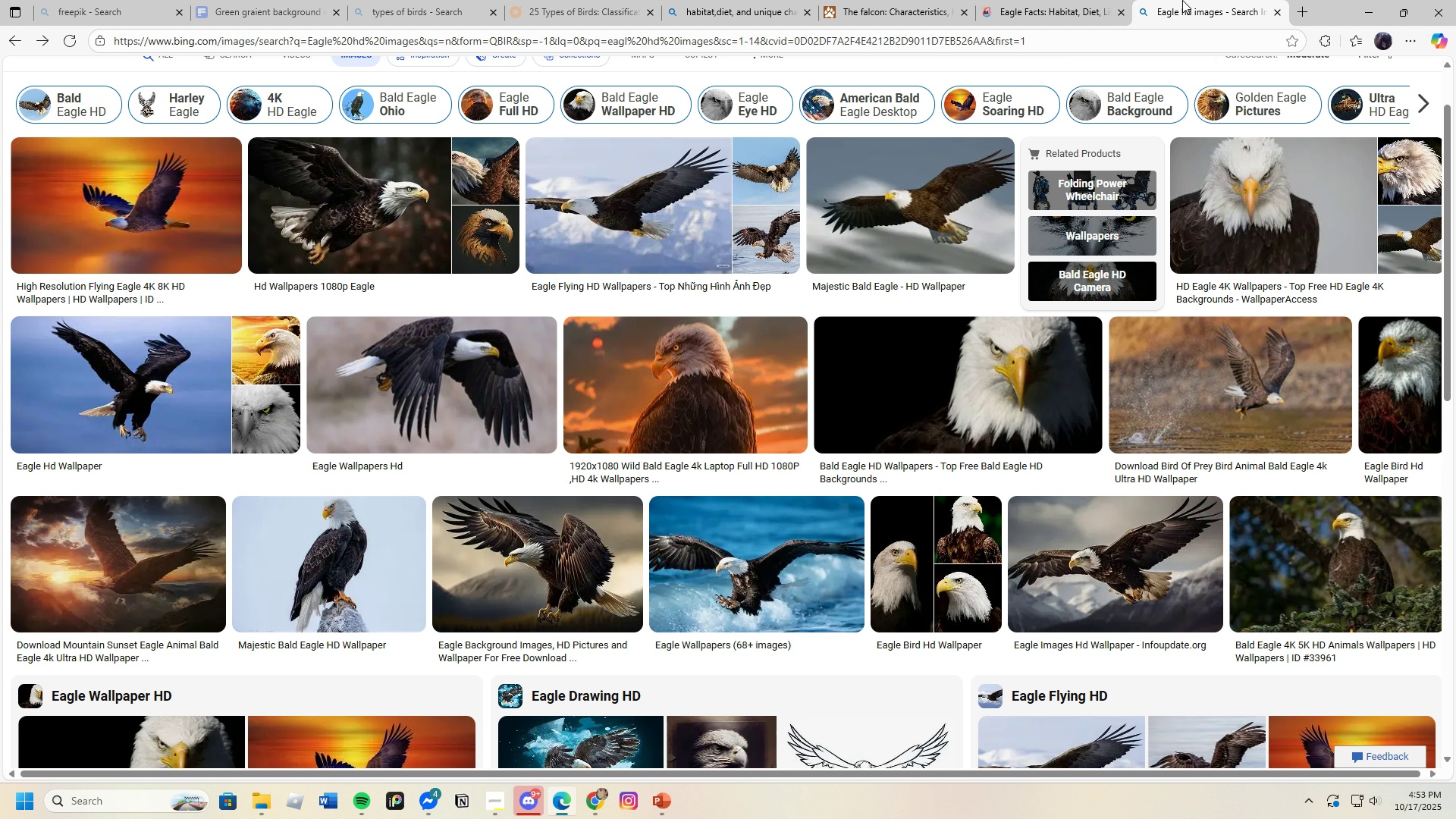 
left_click([1182, 0])
 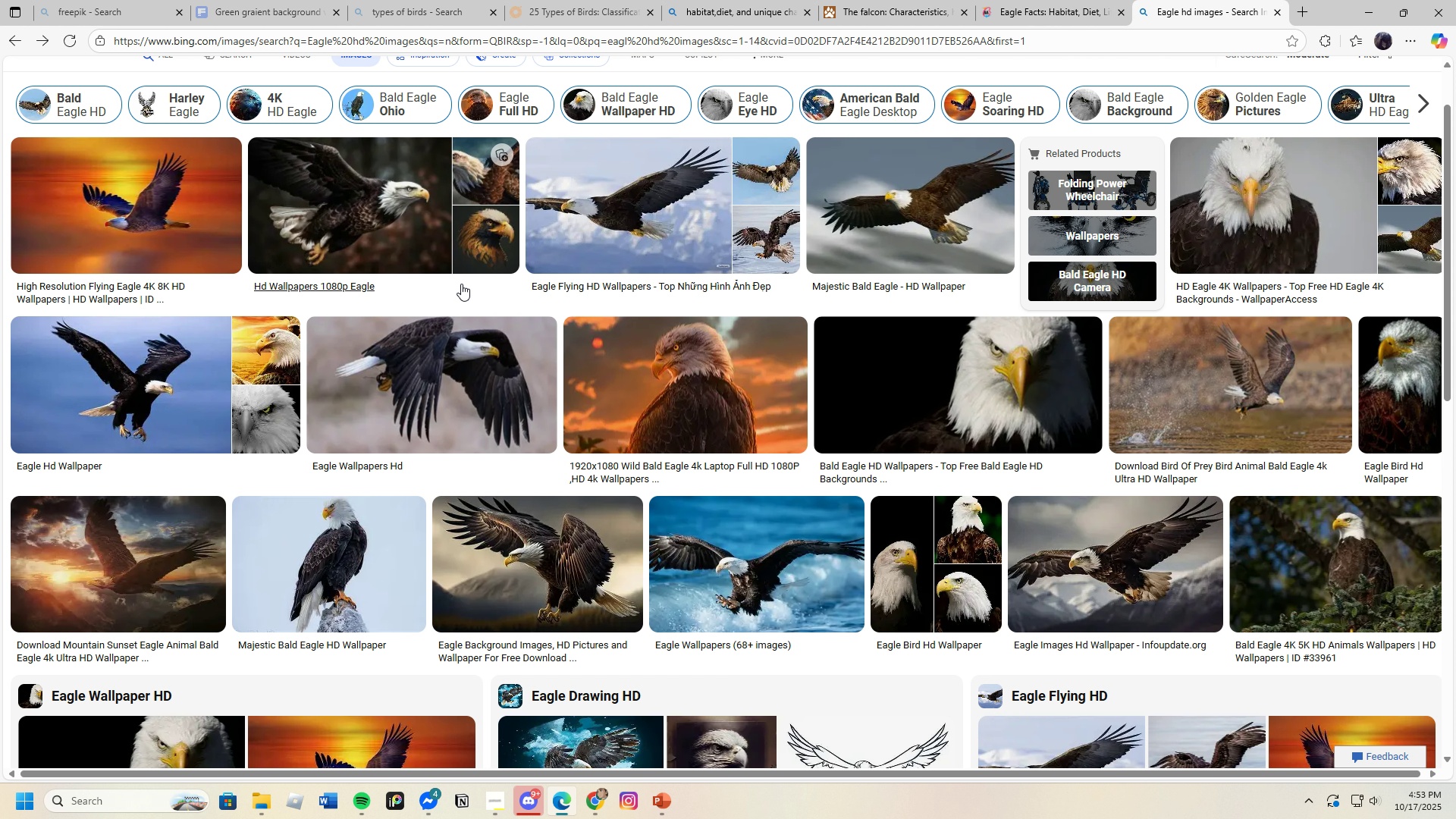 
scroll: coordinate [496, 349], scroll_direction: up, amount: 7.0
 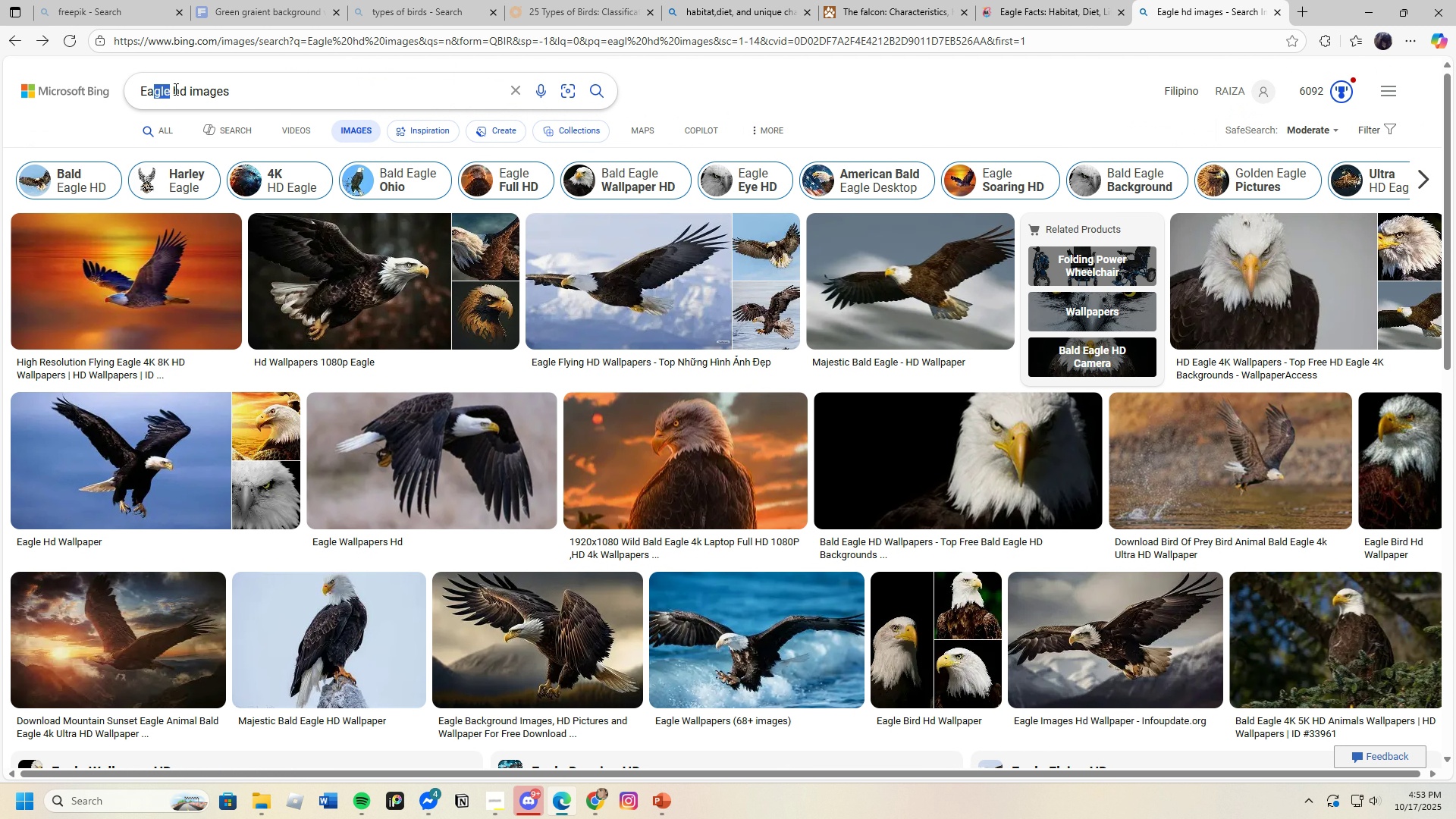 
left_click([174, 89])
 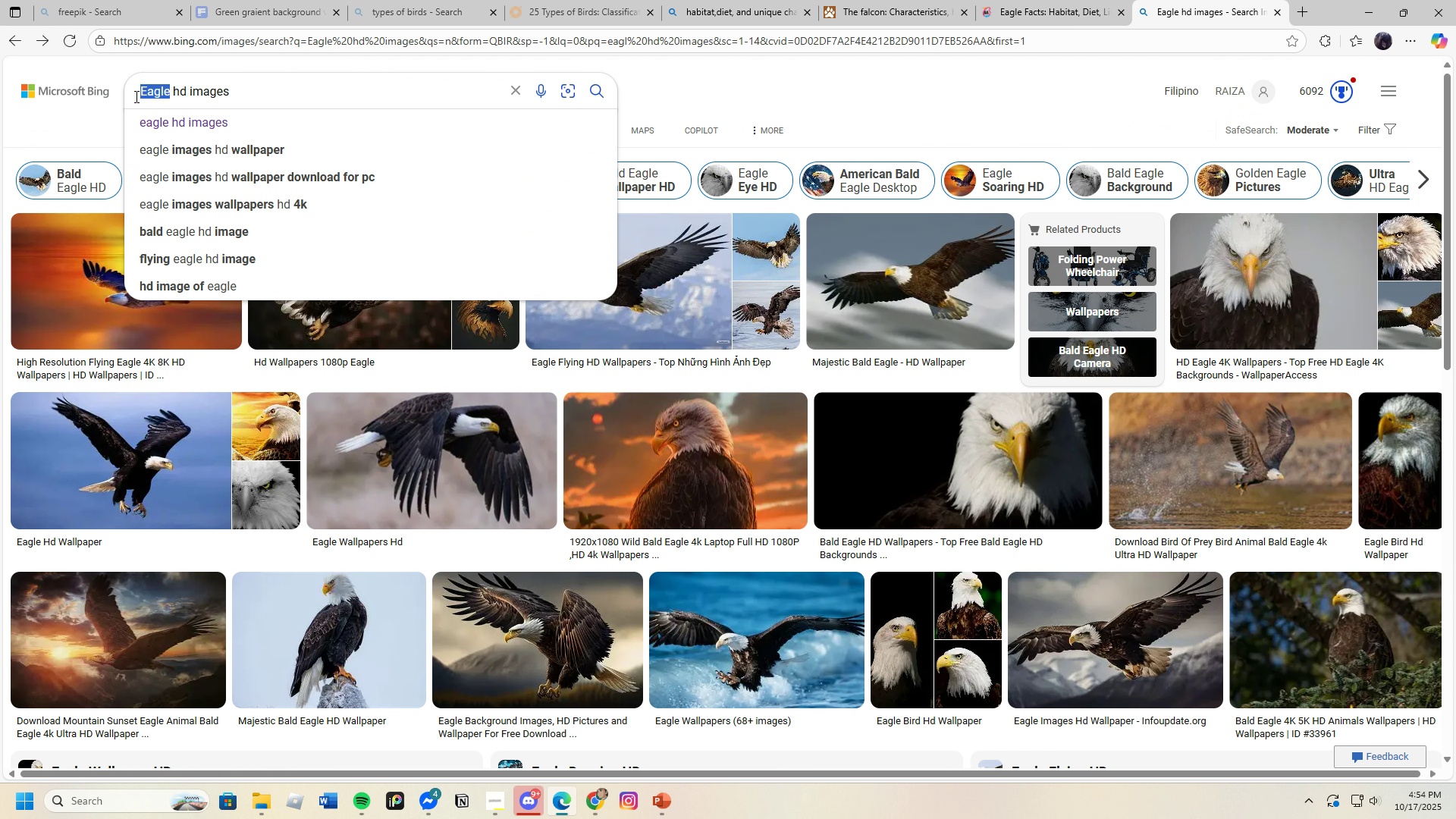 
key(Backspace)
type(Falcon)
 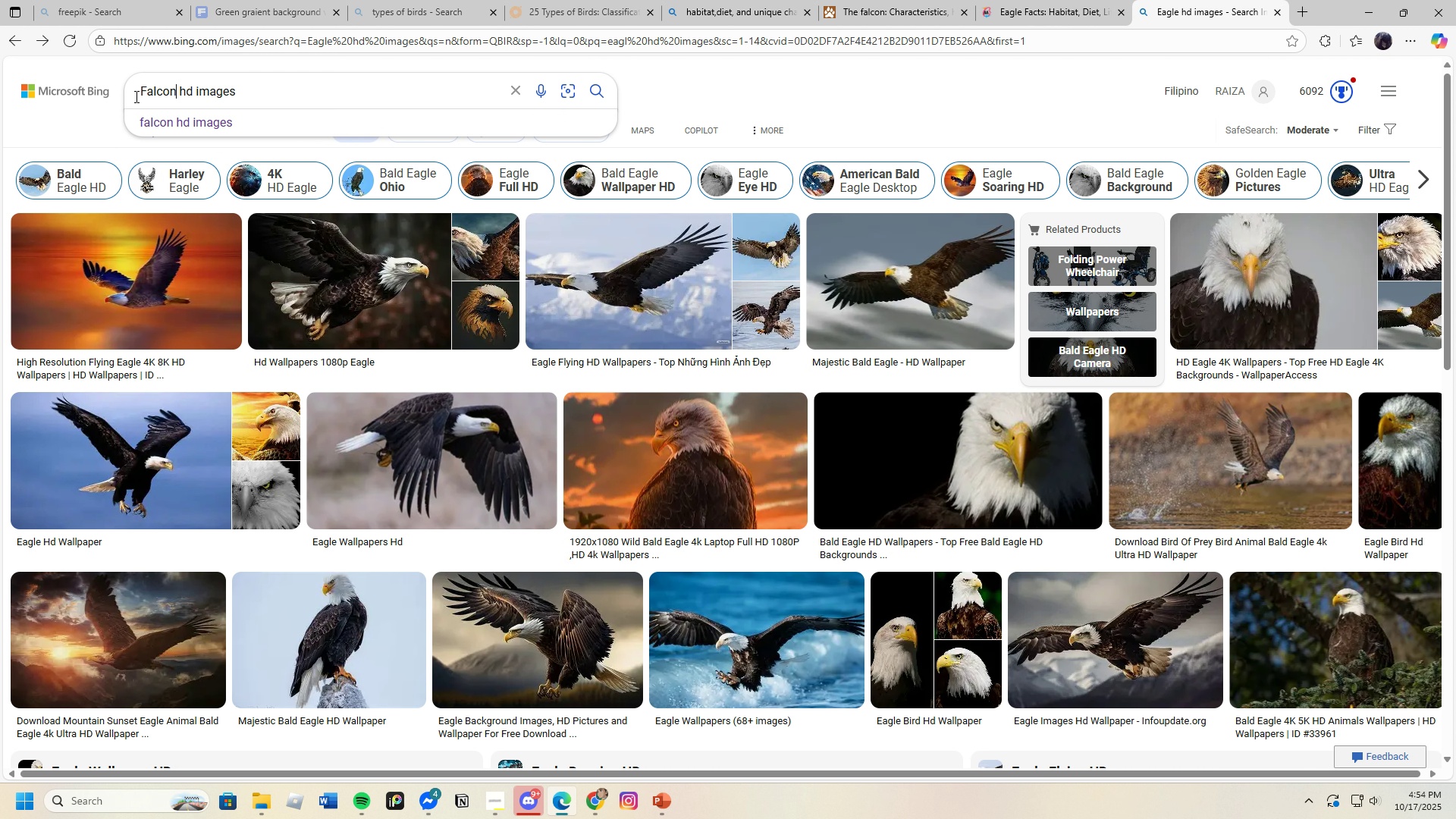 
key(Enter)
 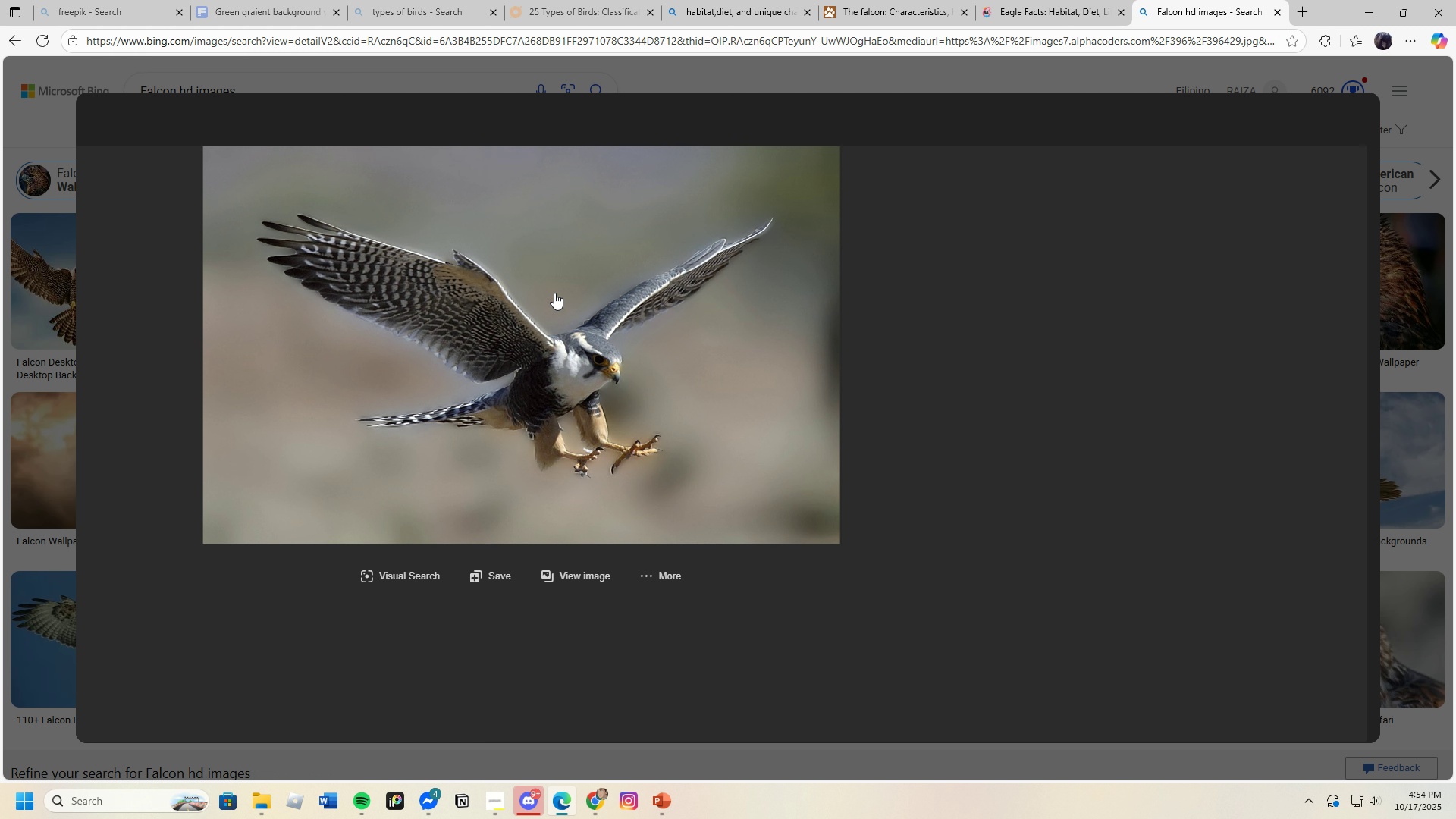 
wait(5.89)
 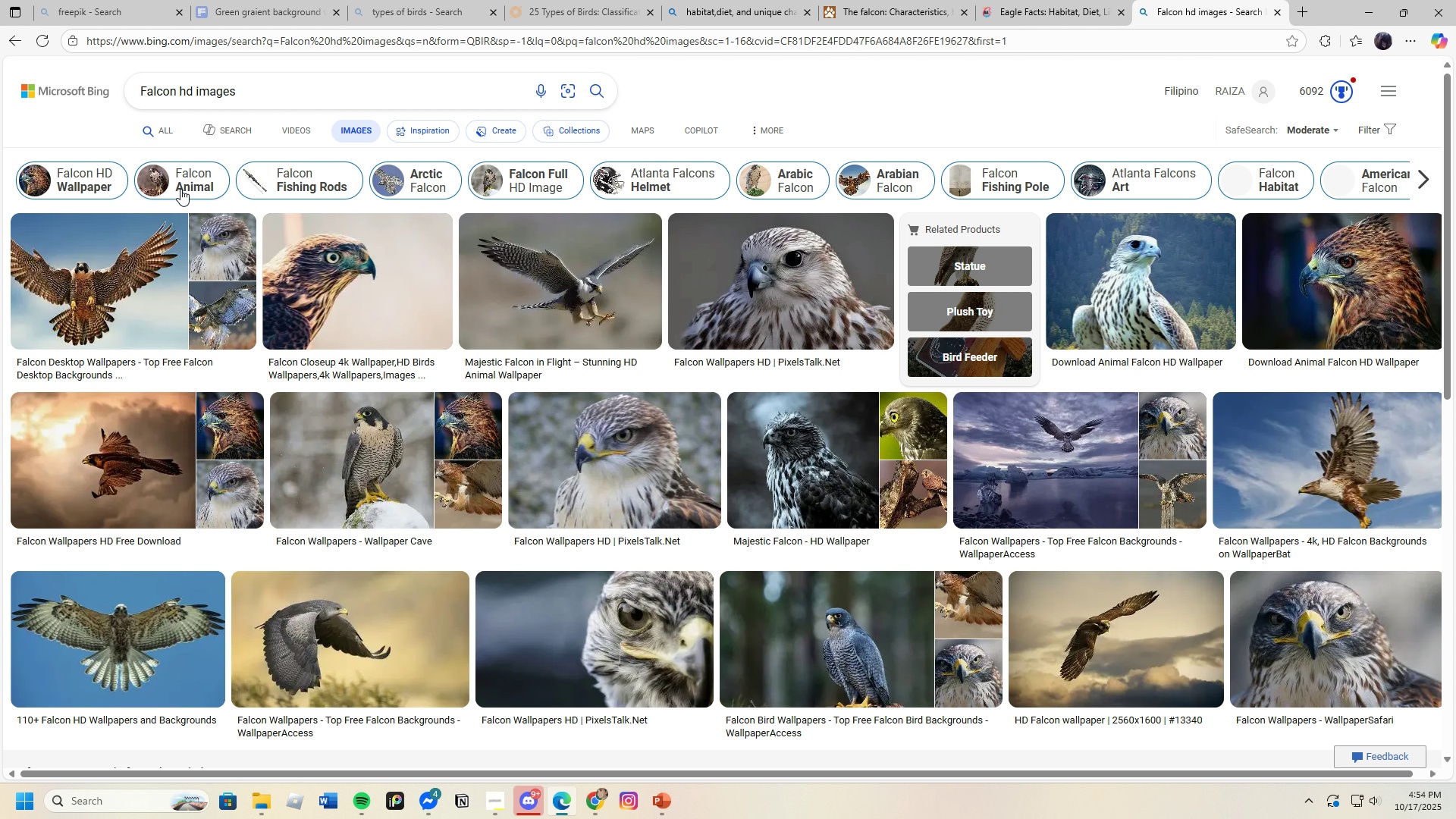 
right_click([554, 293])
 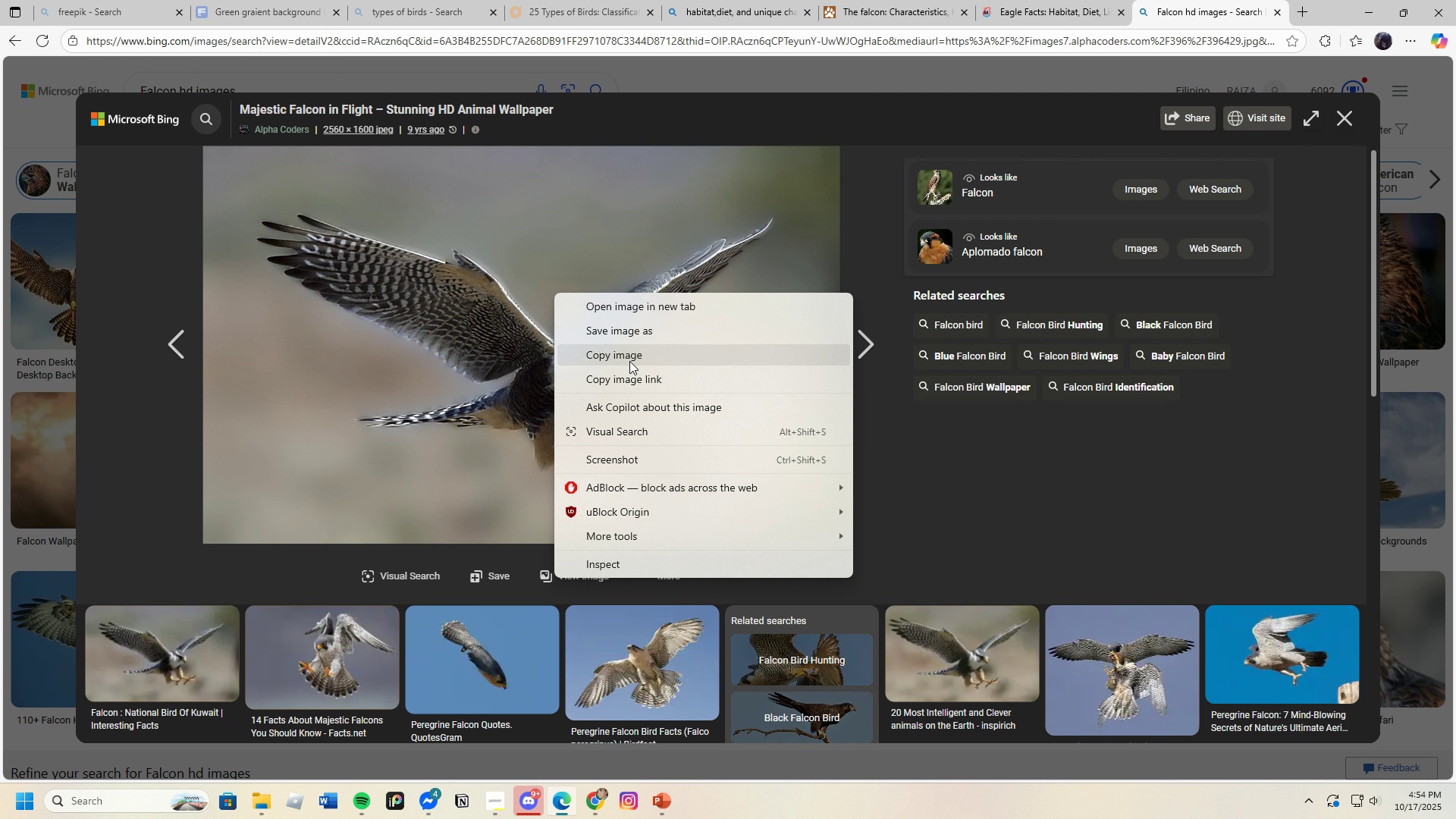 
left_click([624, 335])
 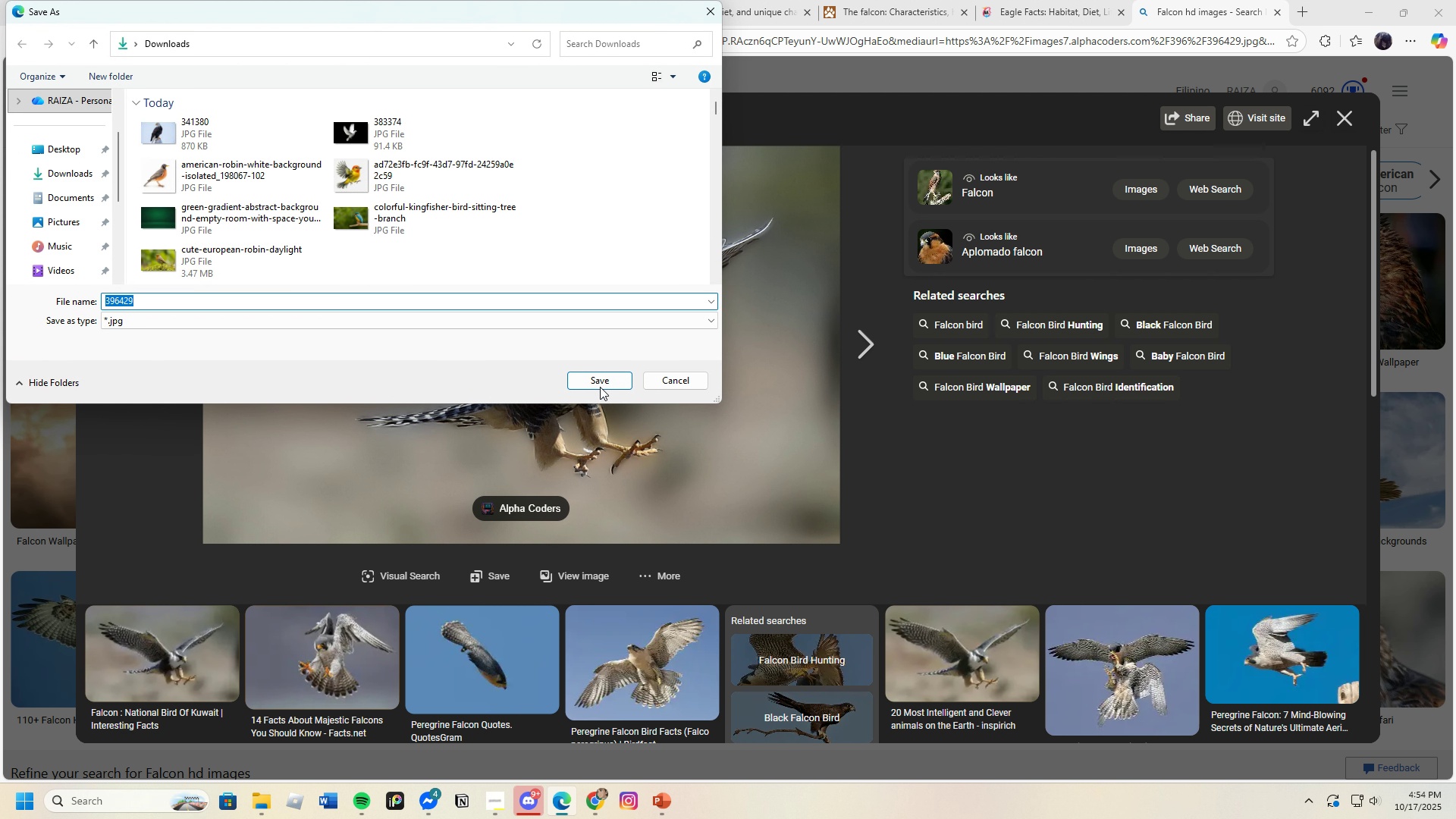 
left_click([597, 375])
 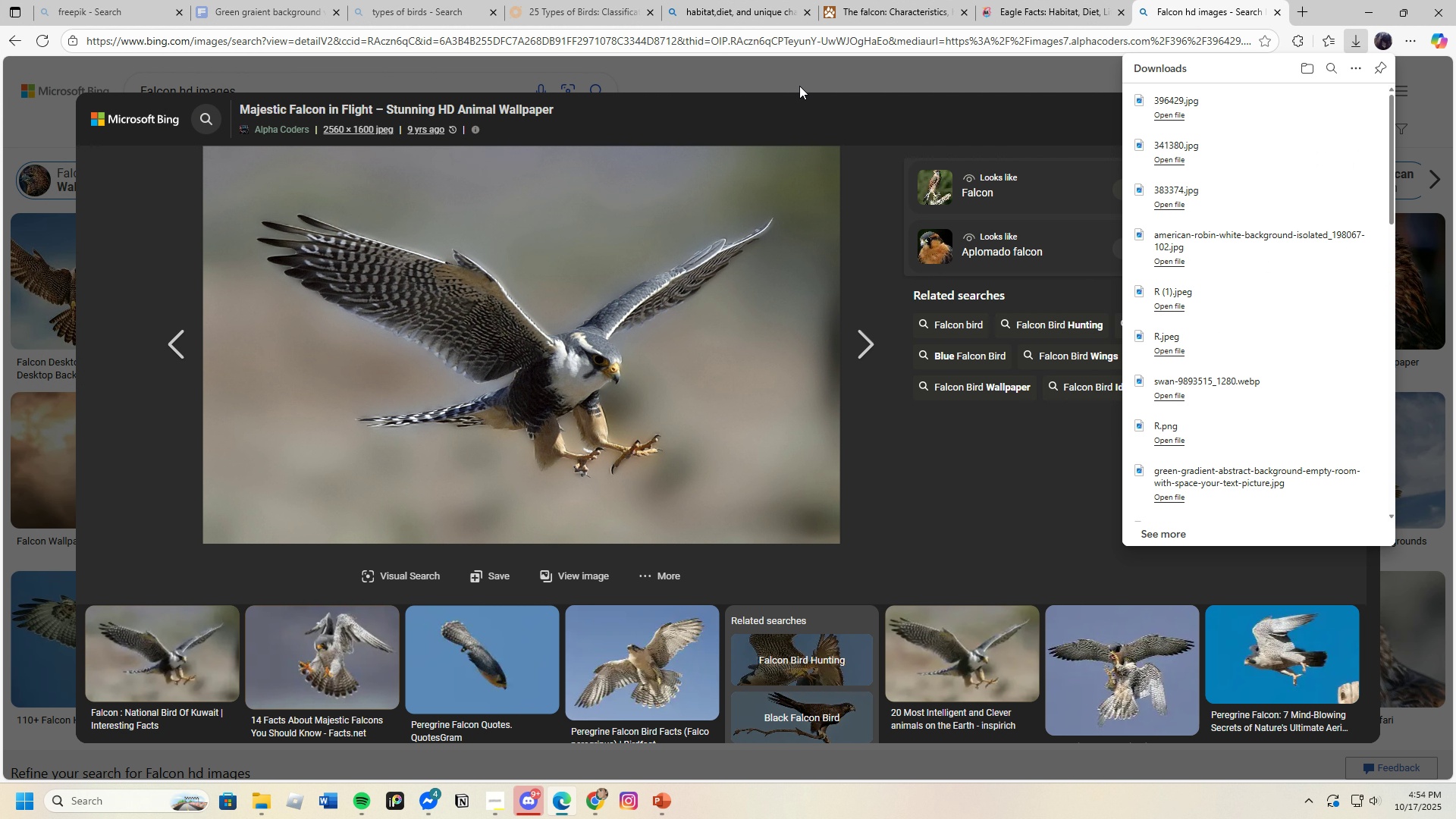 
left_click([799, 84])
 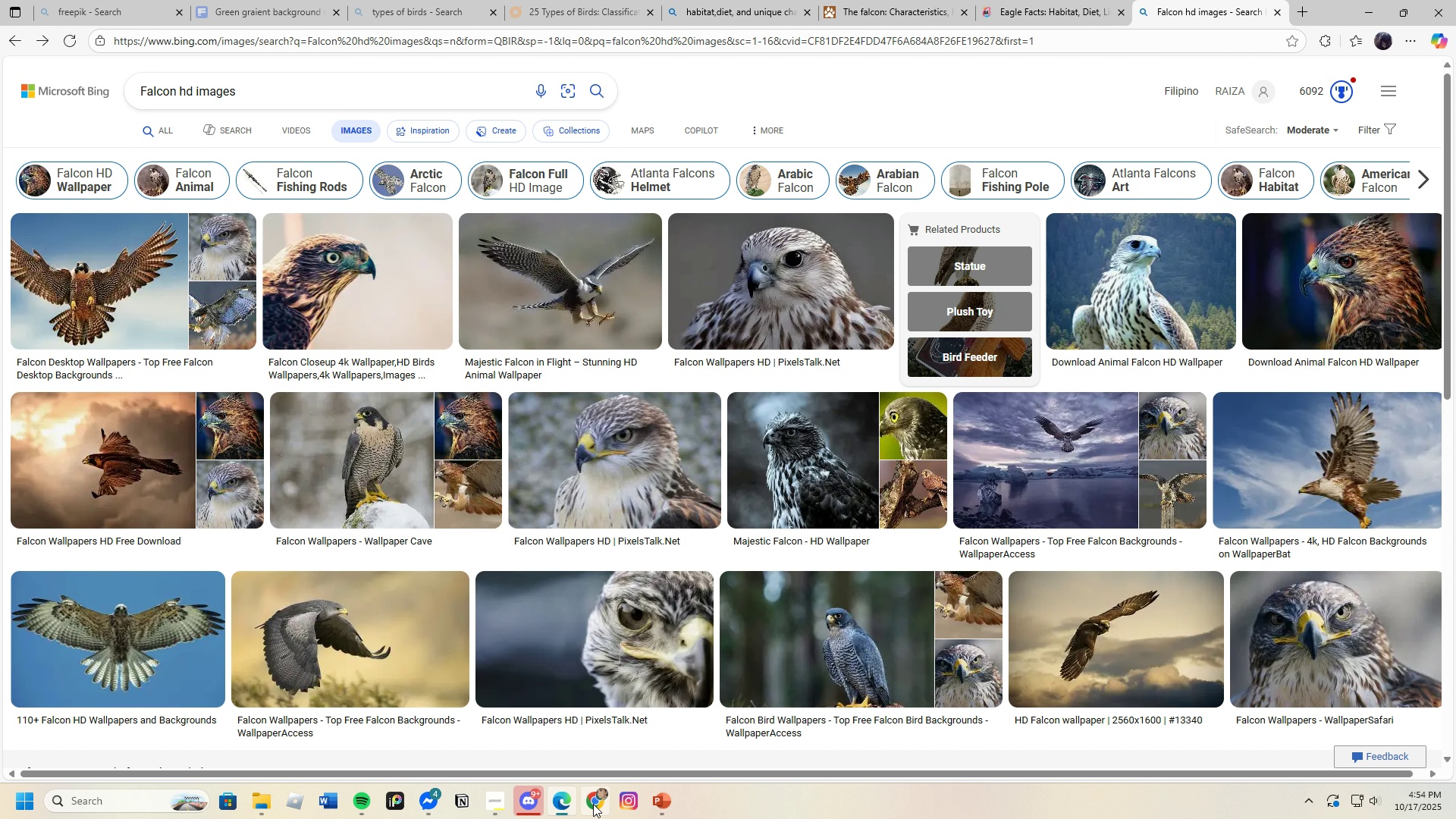 
left_click([593, 804])
 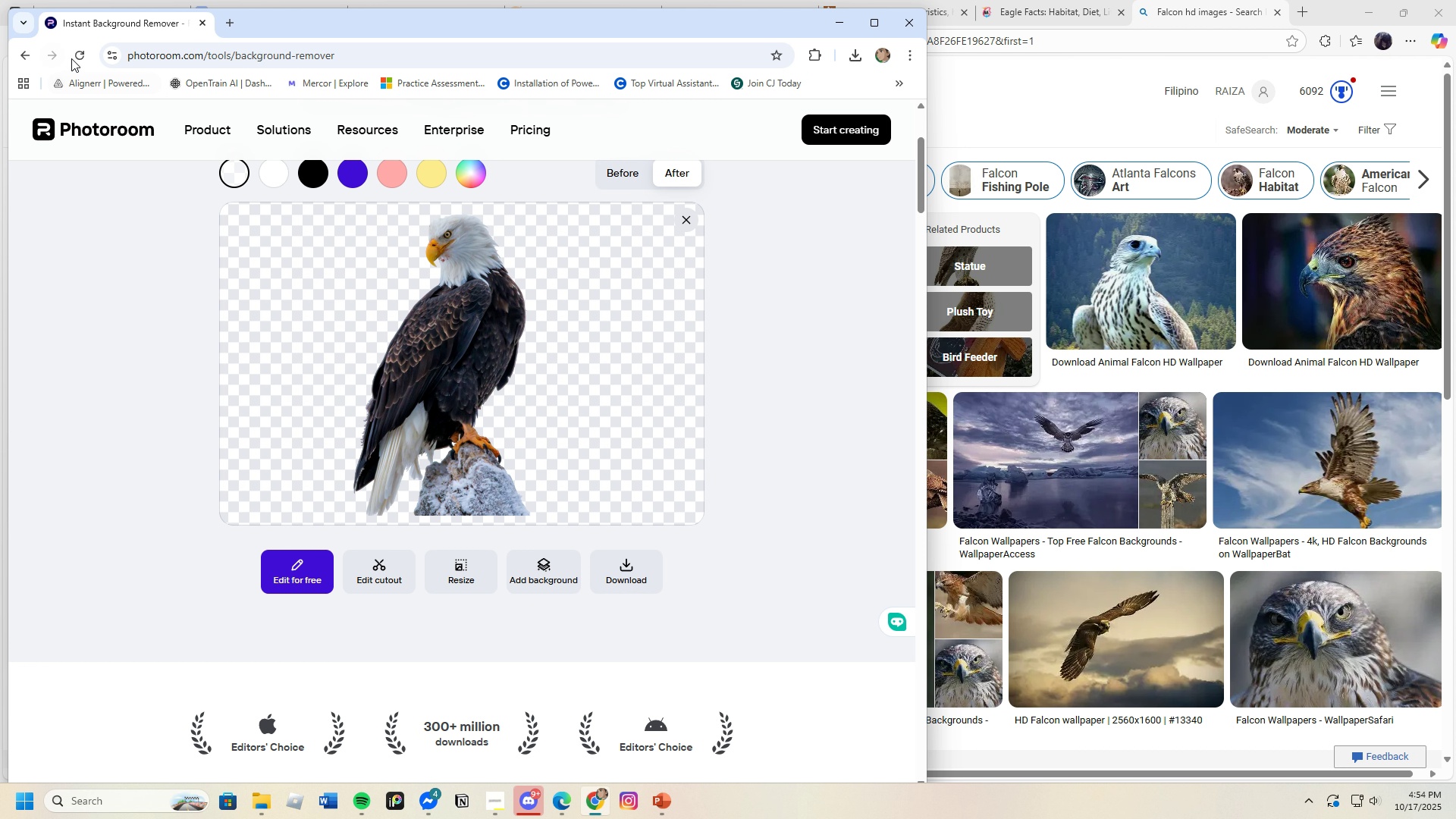 
left_click([79, 55])
 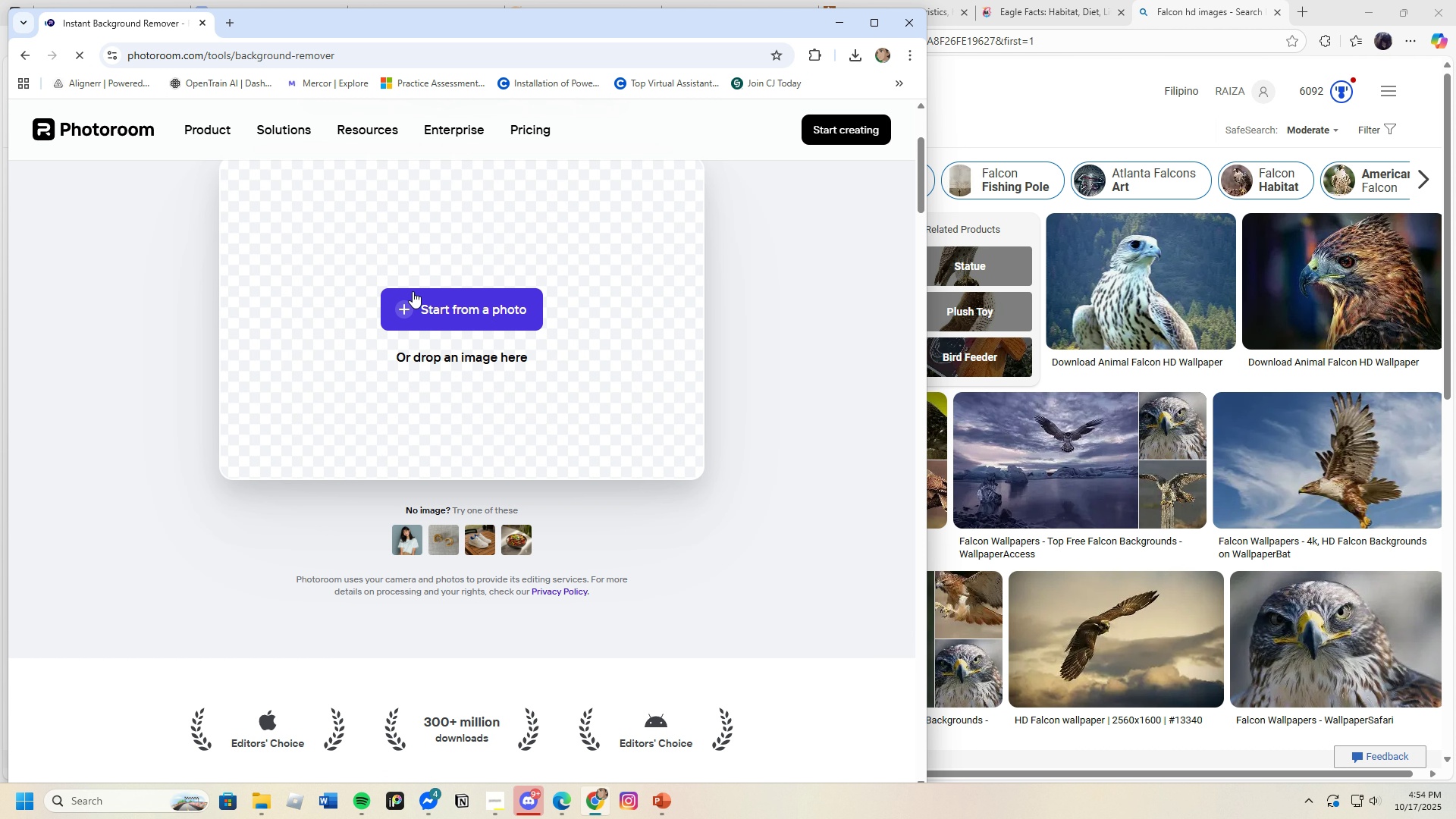 
left_click([413, 298])
 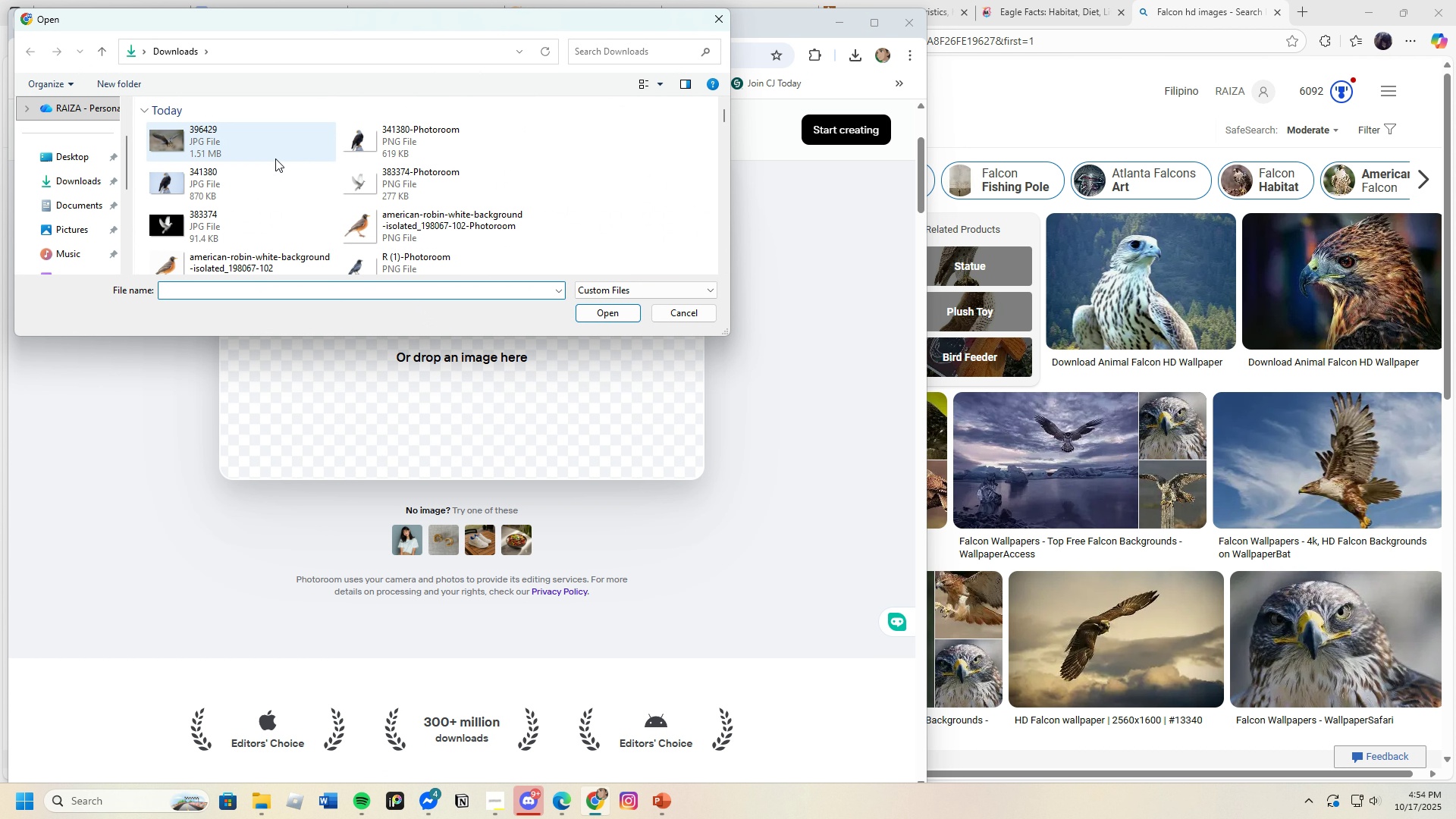 
left_click([257, 140])
 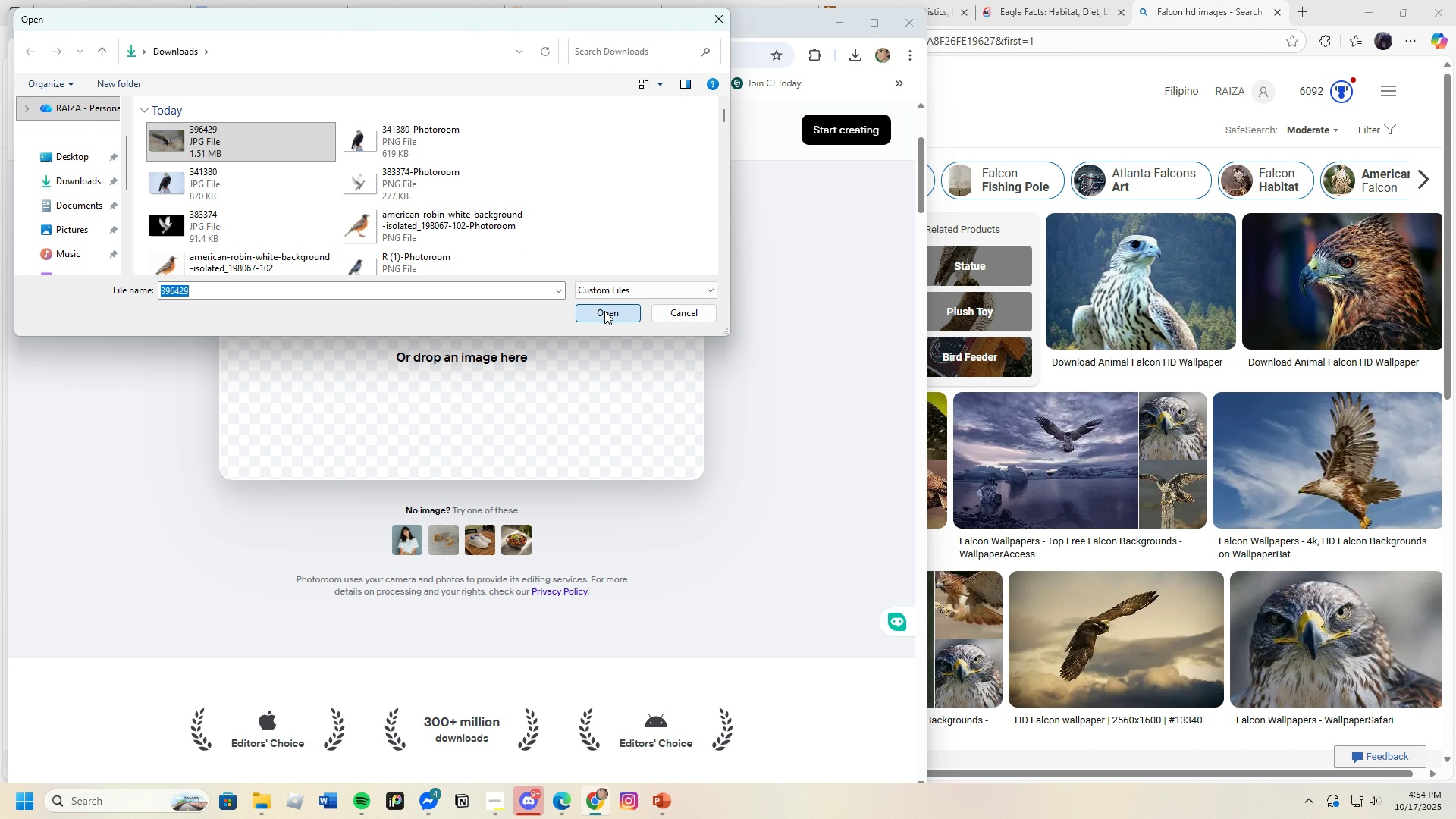 
left_click([604, 311])
 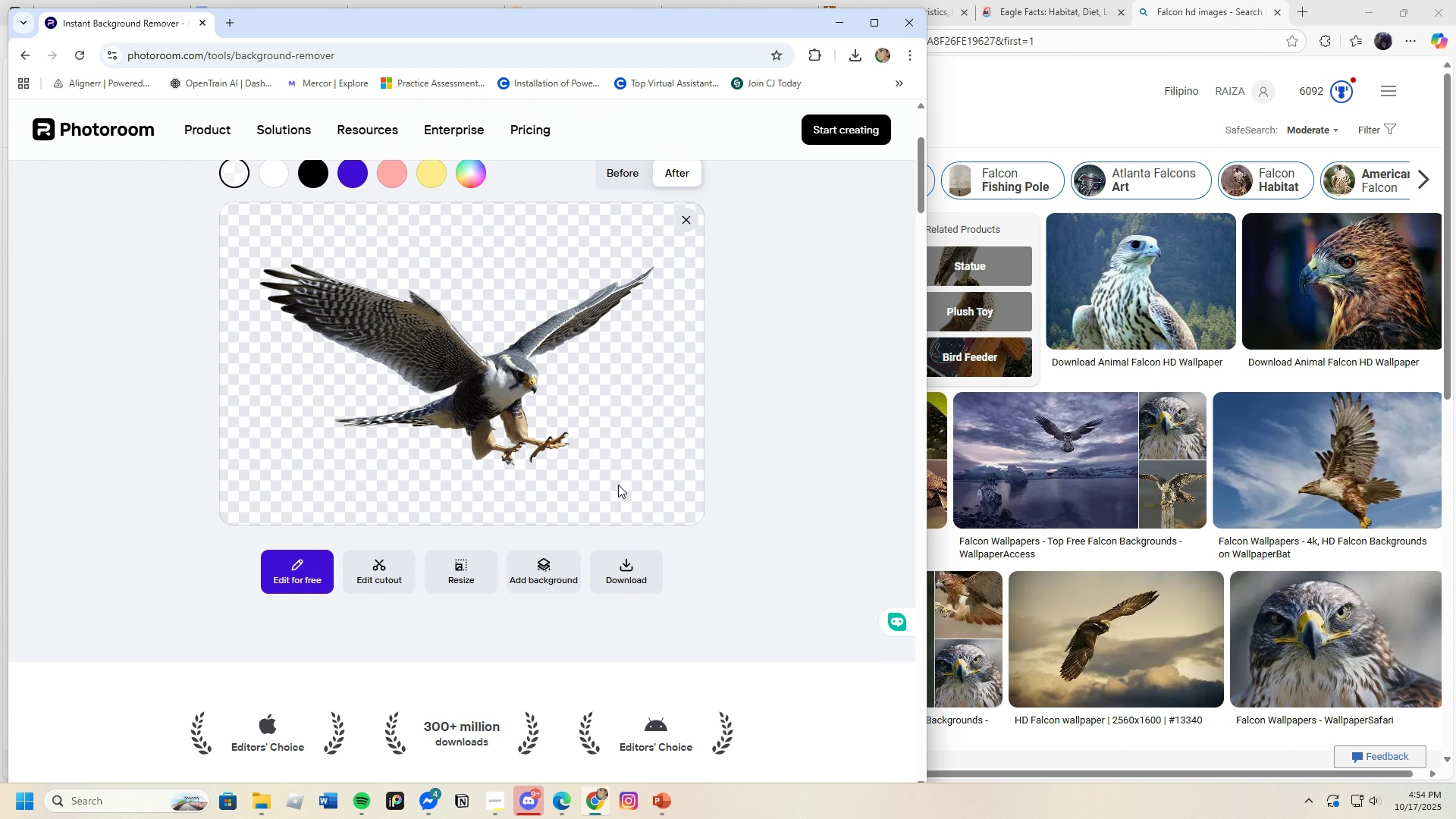 
left_click([630, 576])
 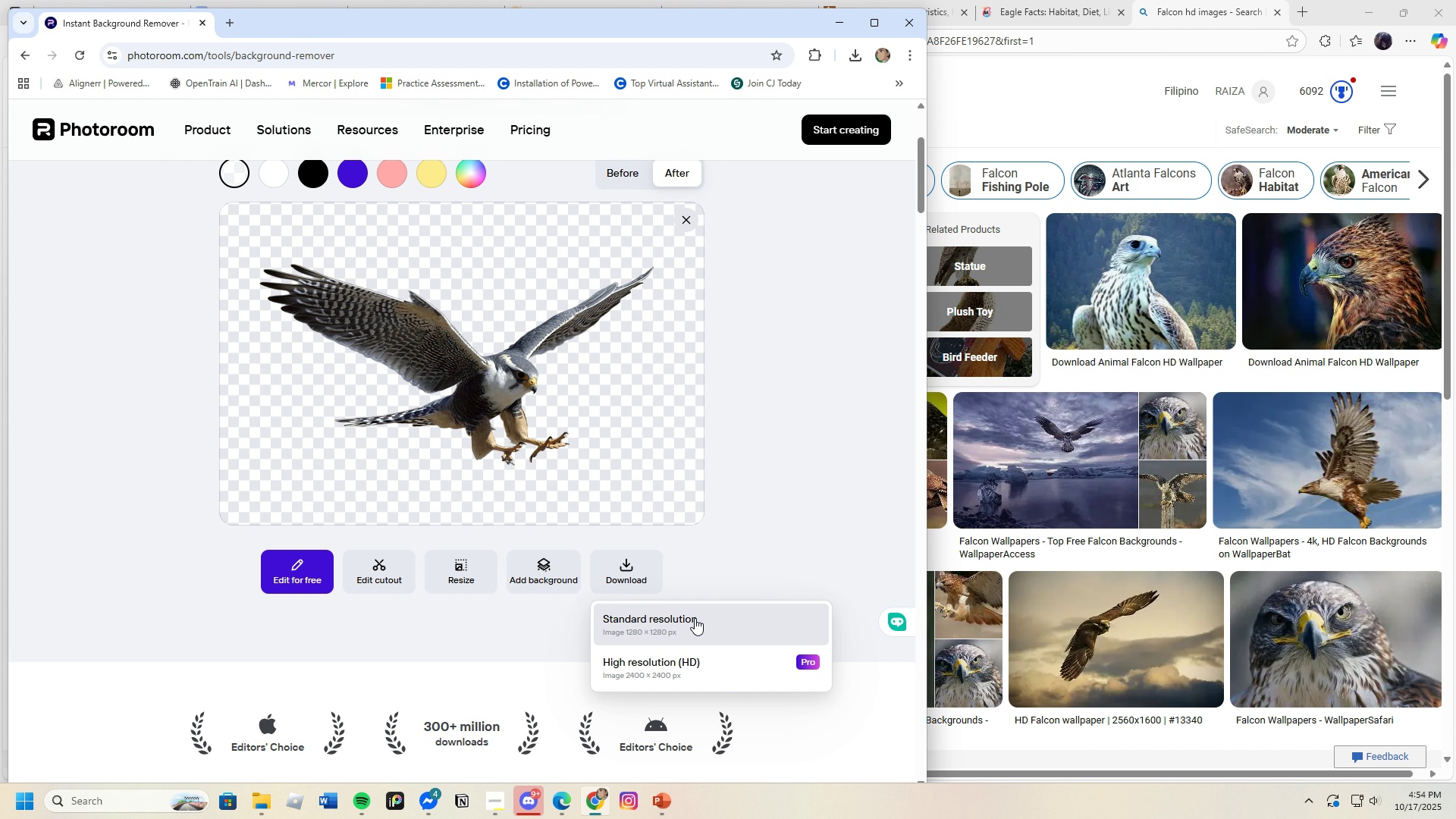 
left_click([695, 618])
 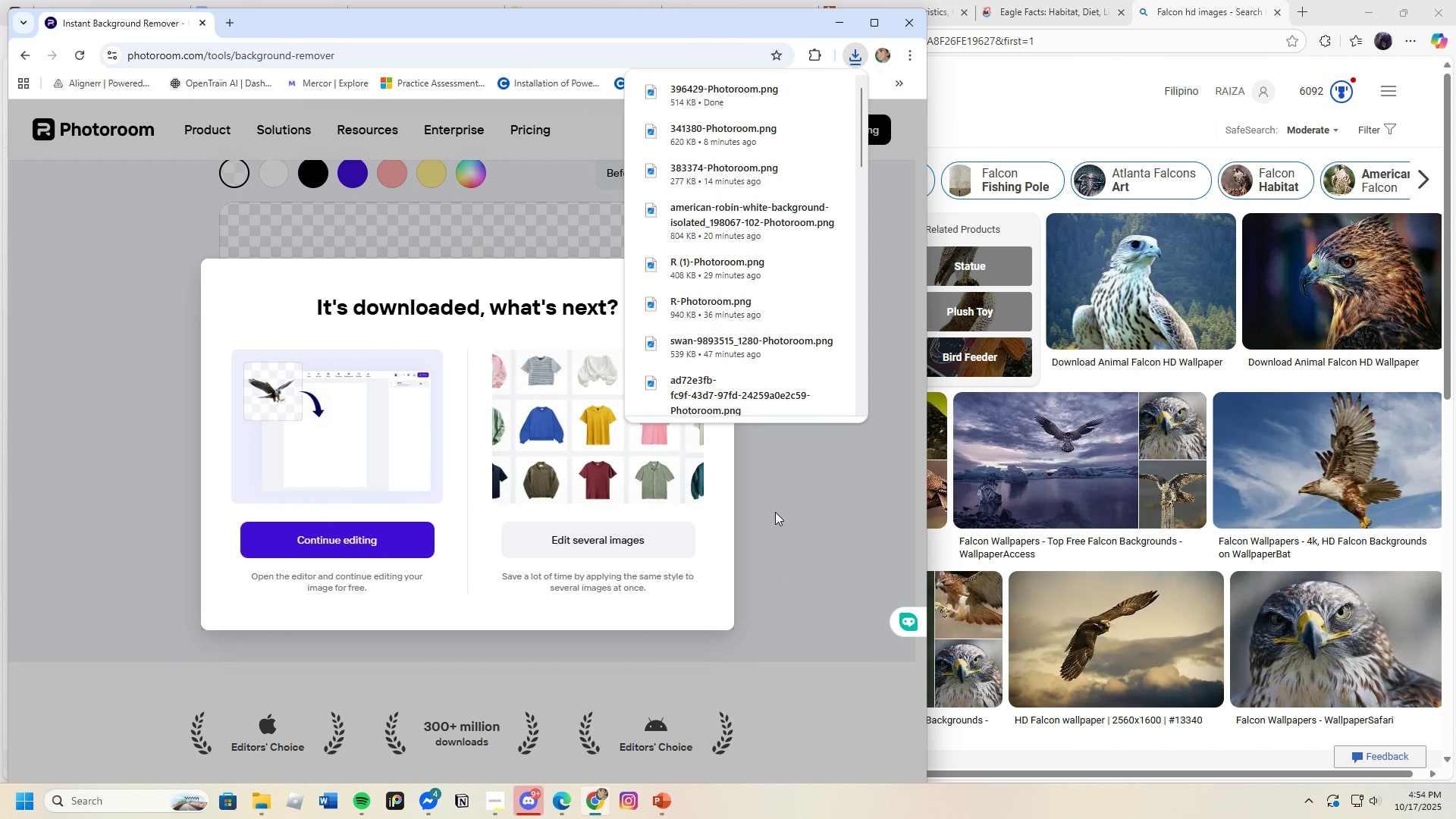 
left_click([790, 513])
 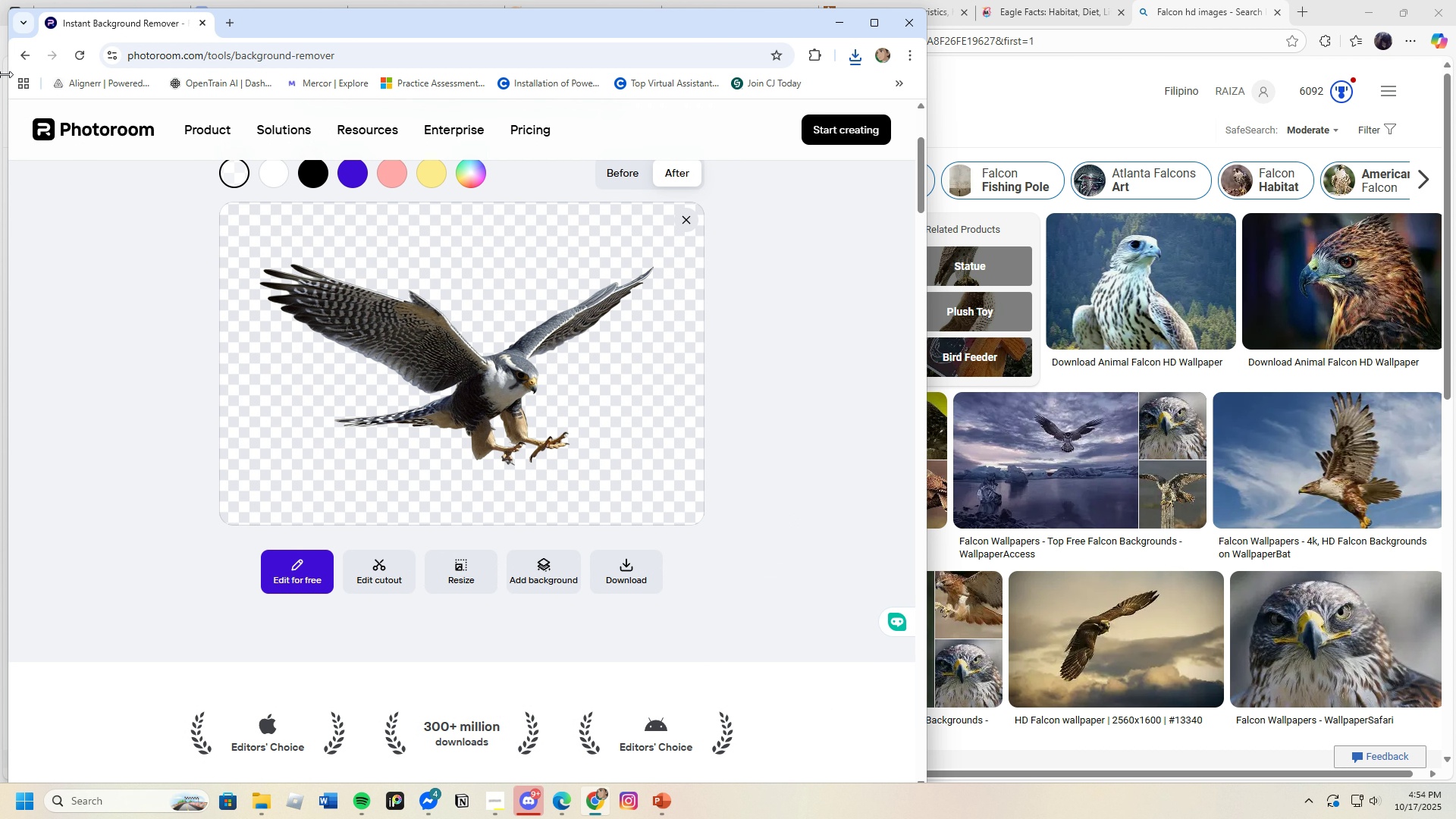 
left_click([78, 46])
 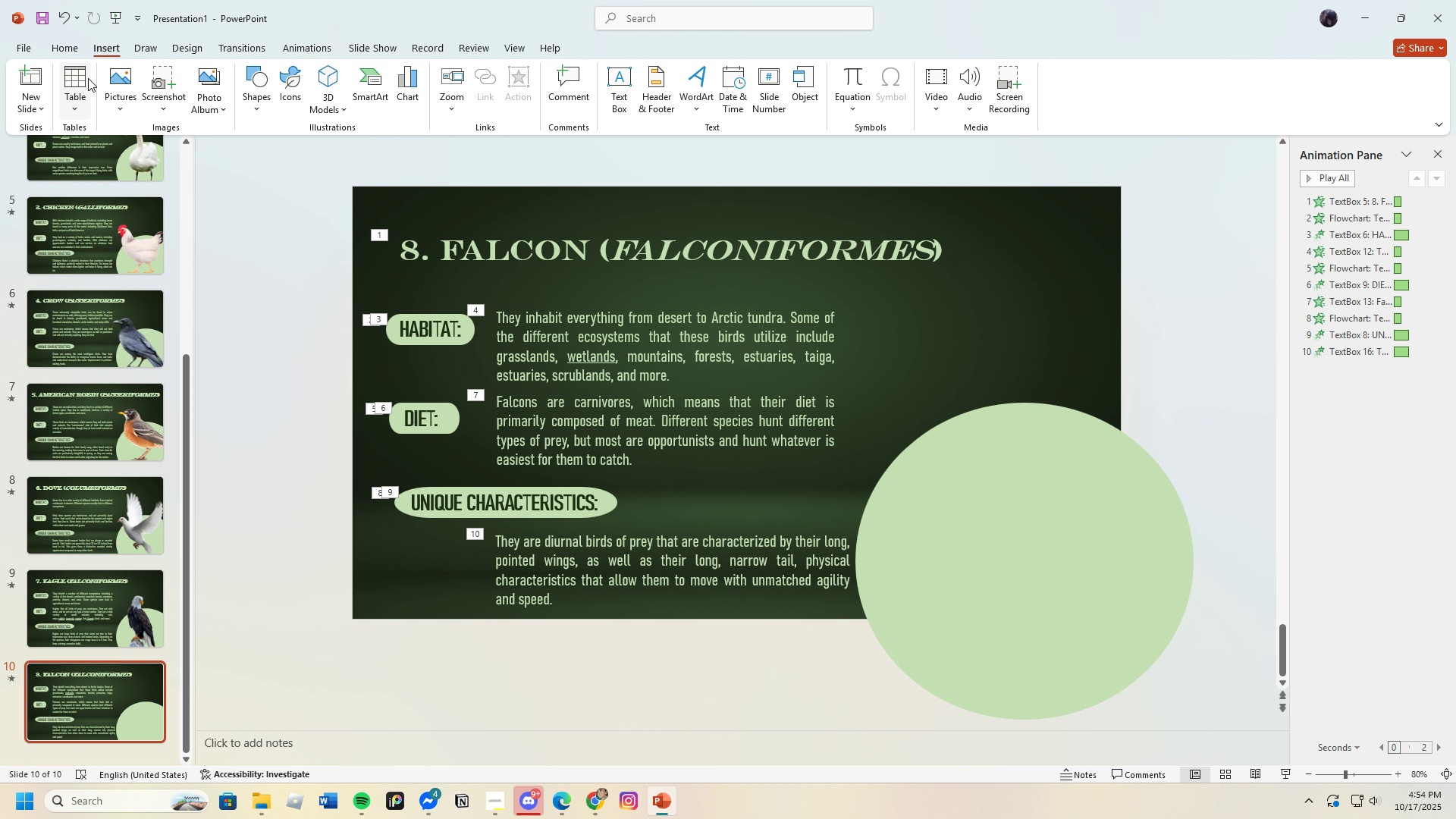 
wait(6.13)
 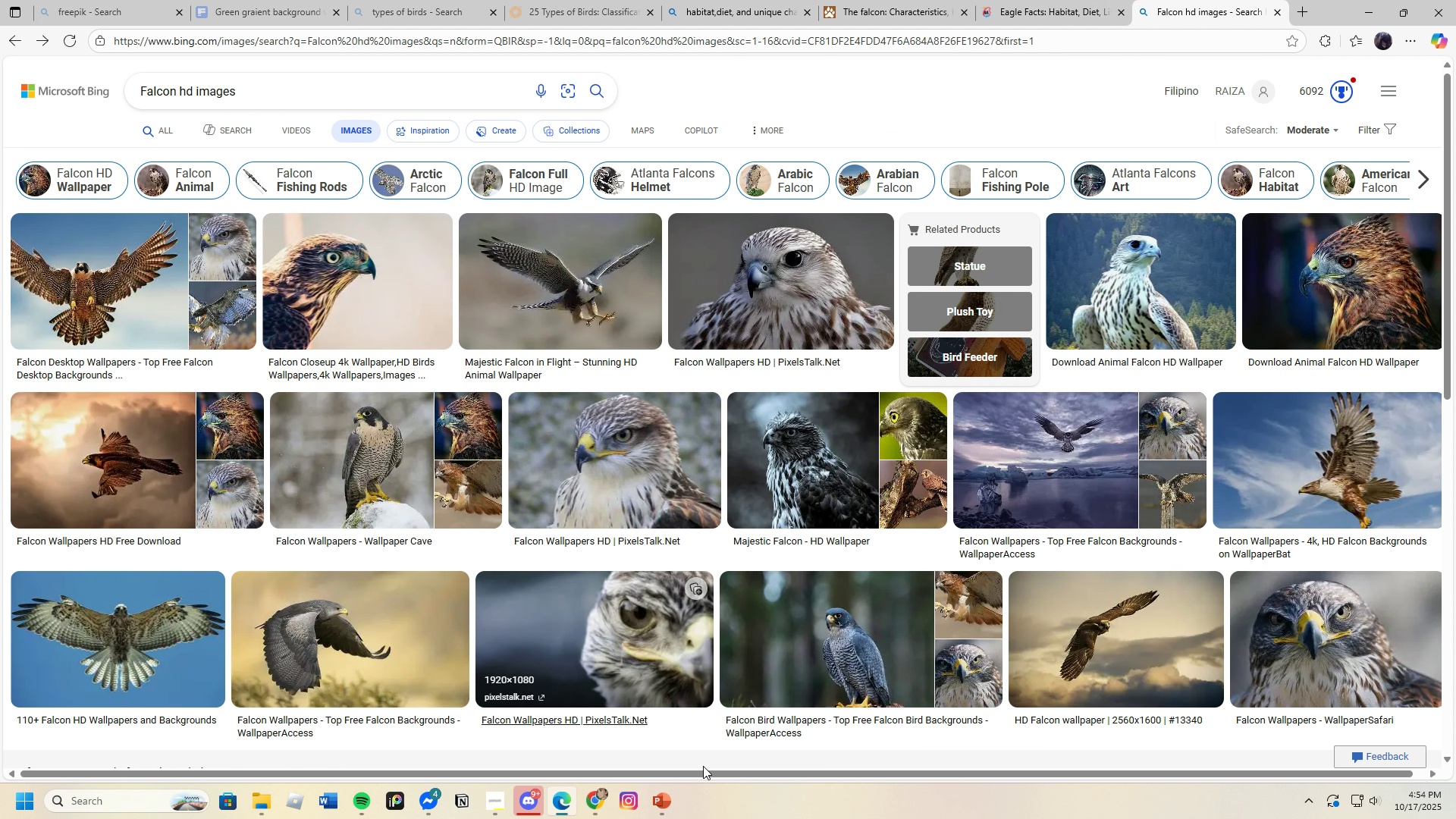 
left_click([155, 159])
 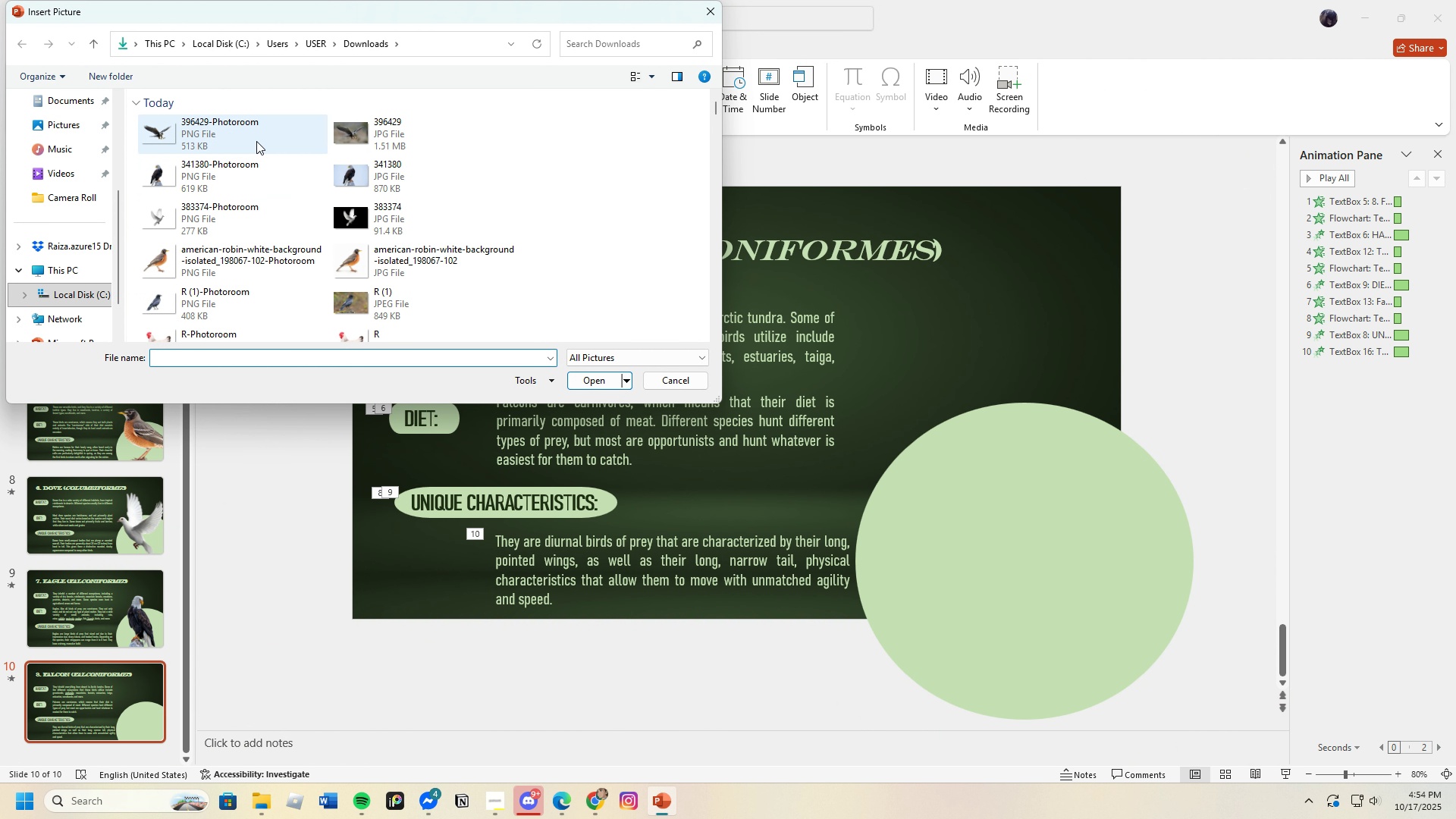 
left_click([219, 130])
 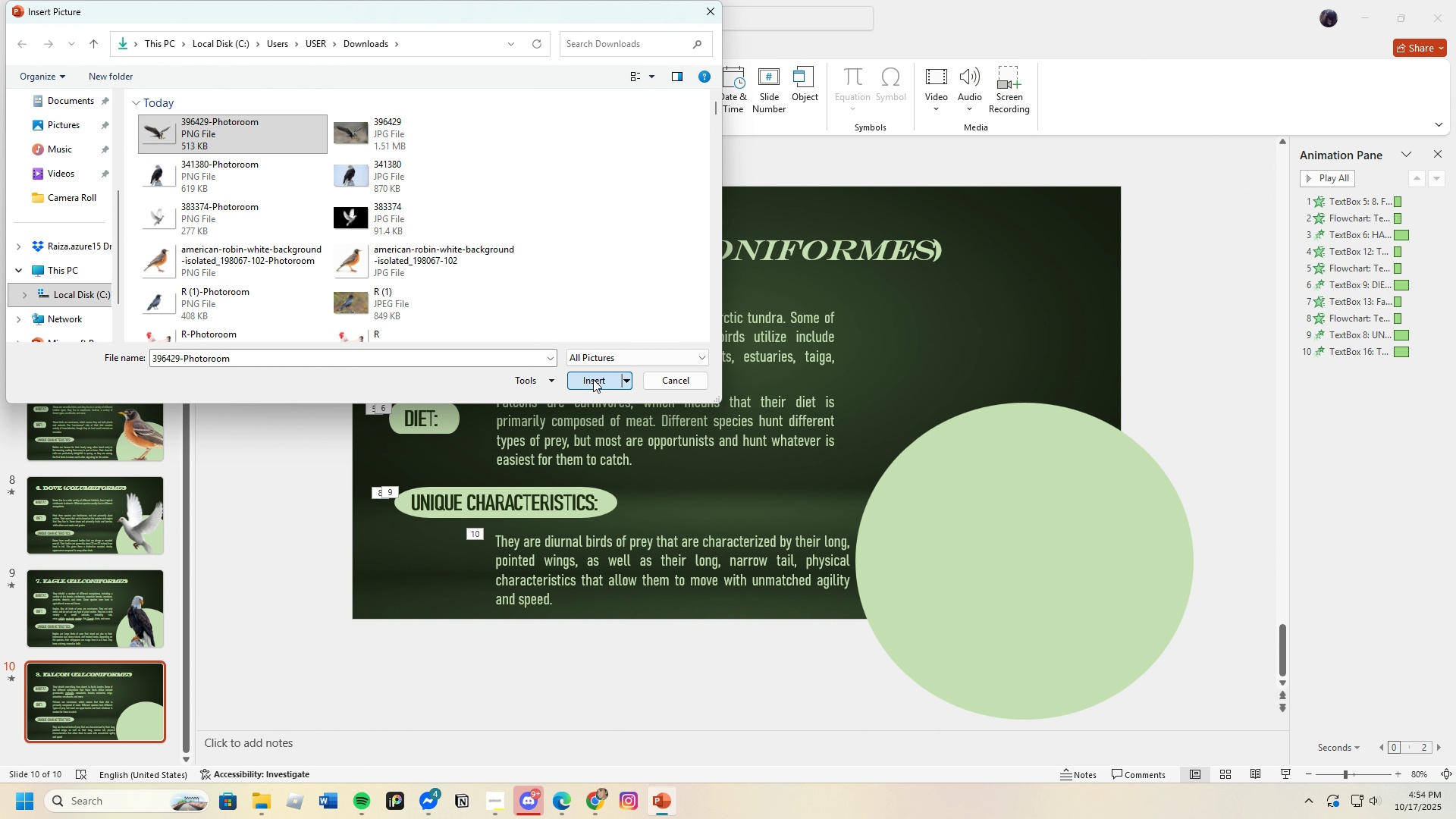 
left_click([593, 379])
 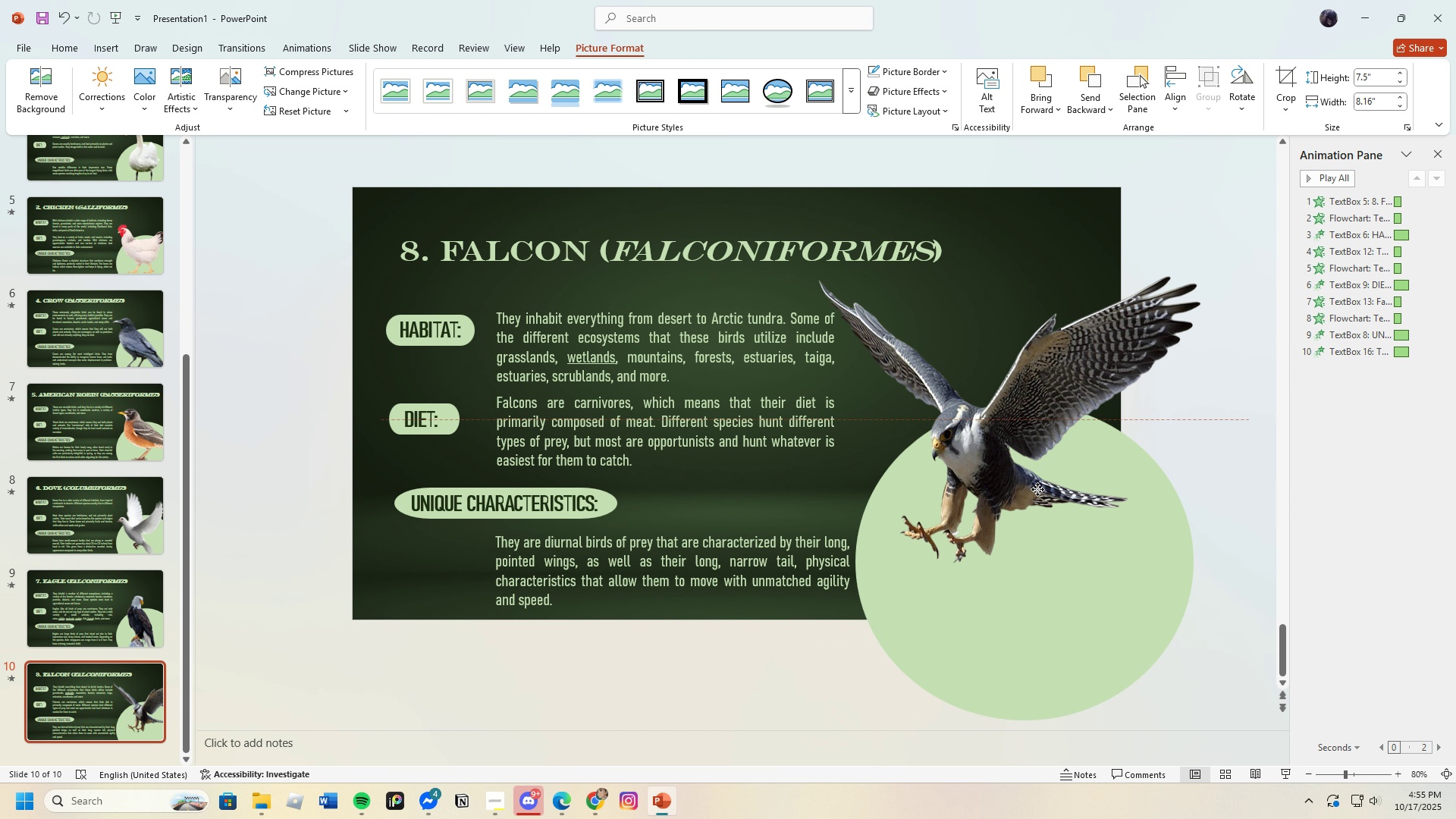 
wait(24.74)
 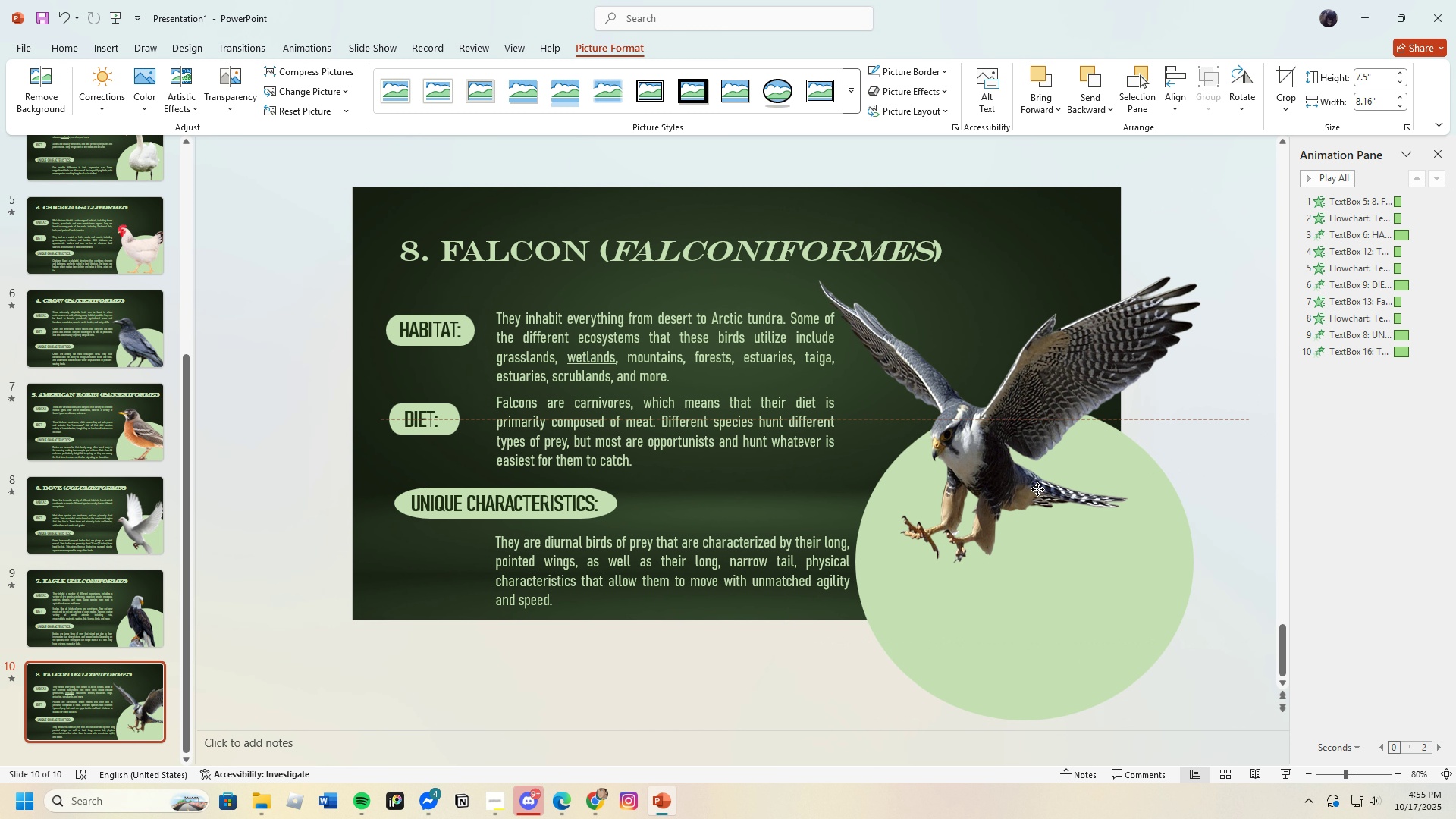 
right_click([1026, 457])
 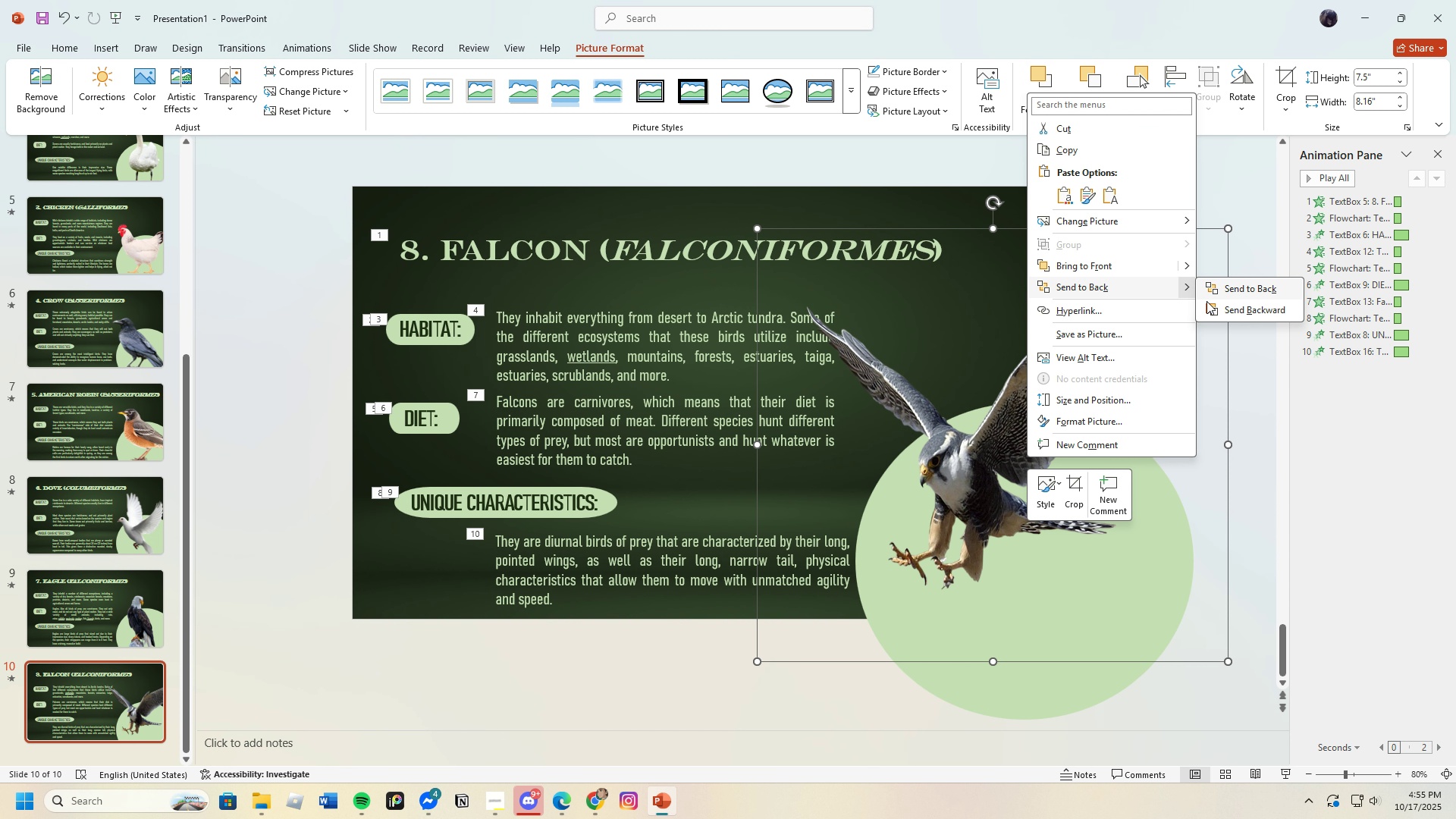 
left_click([1213, 306])
 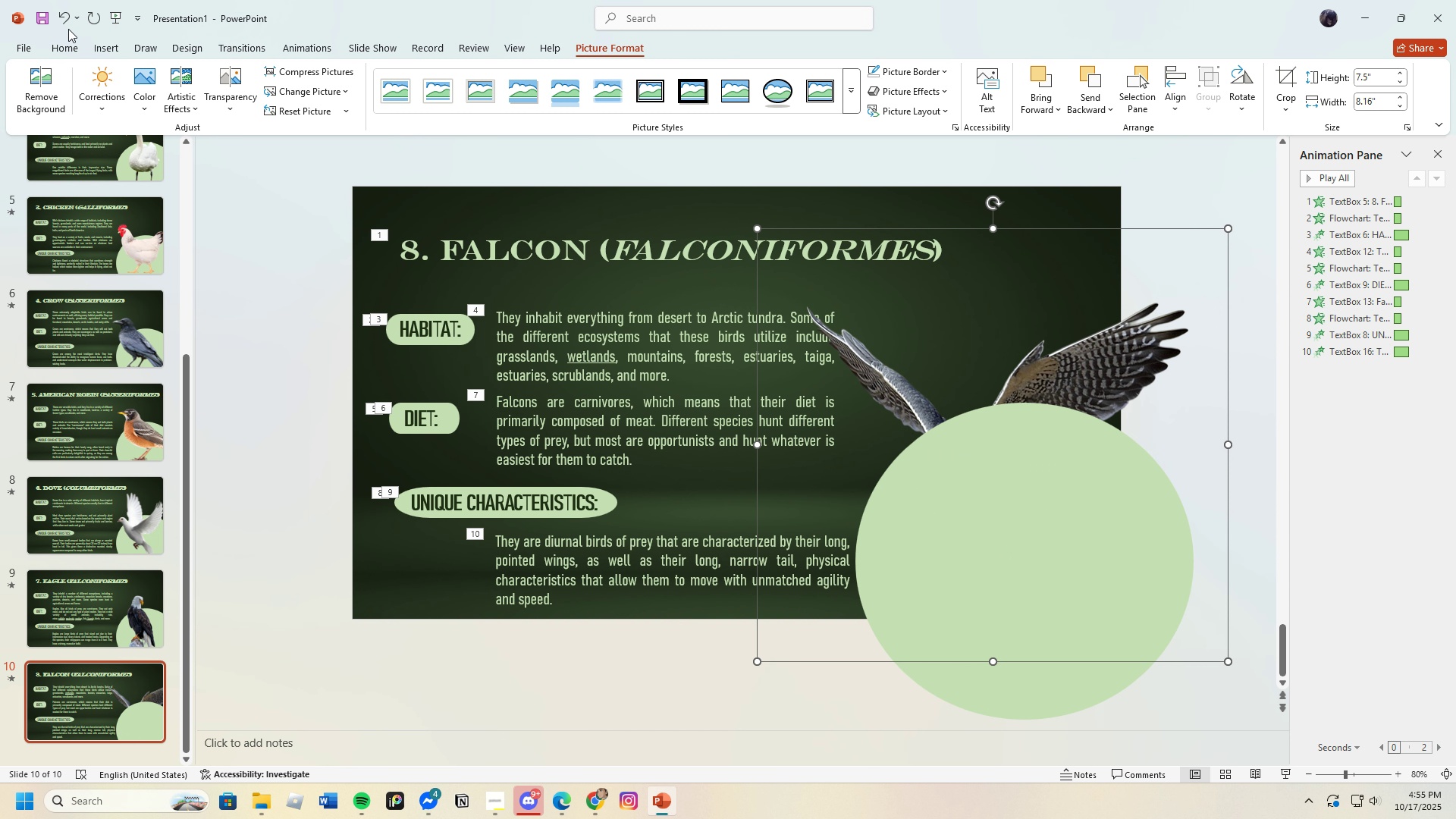 
left_click([61, 22])
 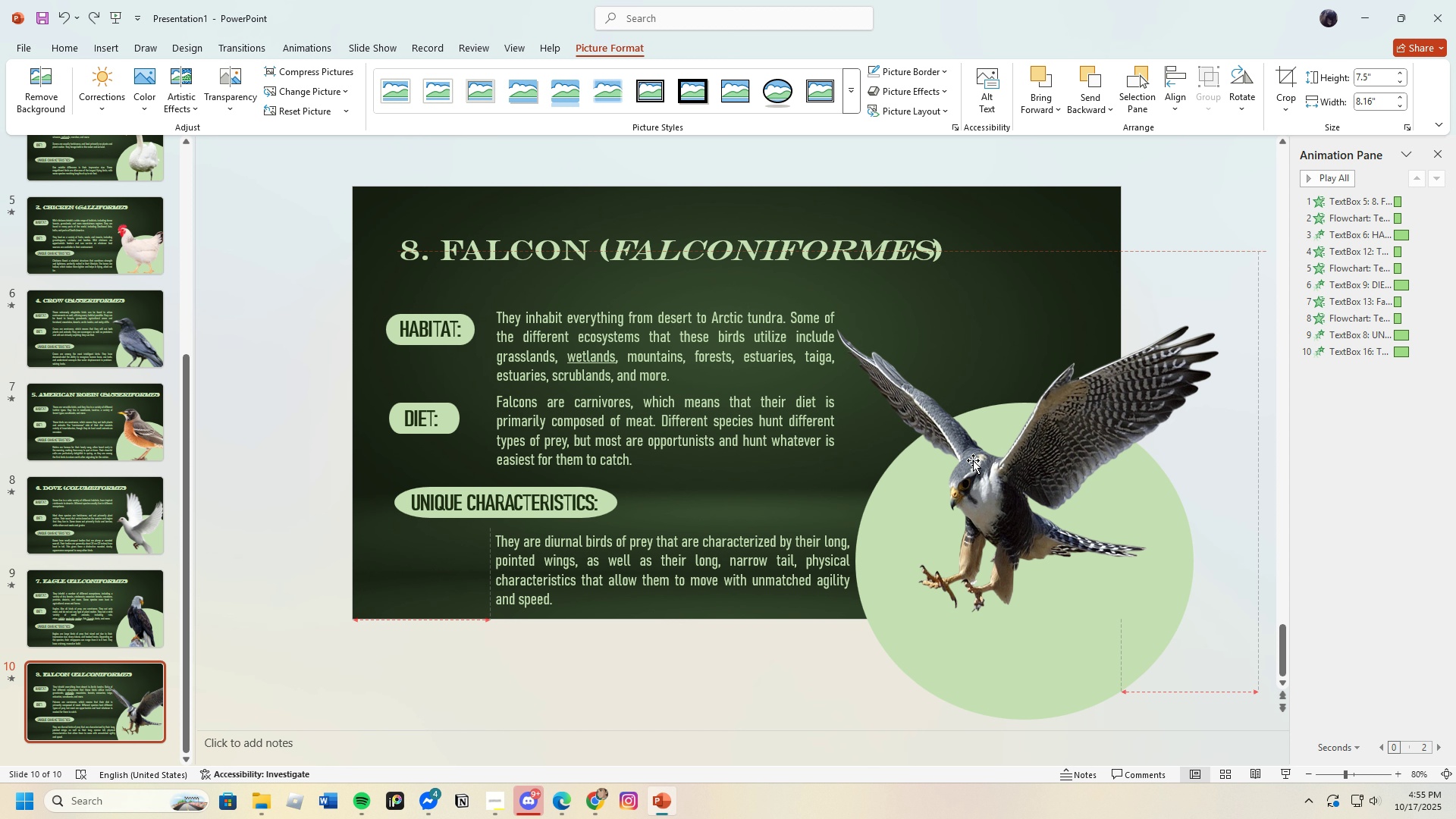 
wait(7.27)
 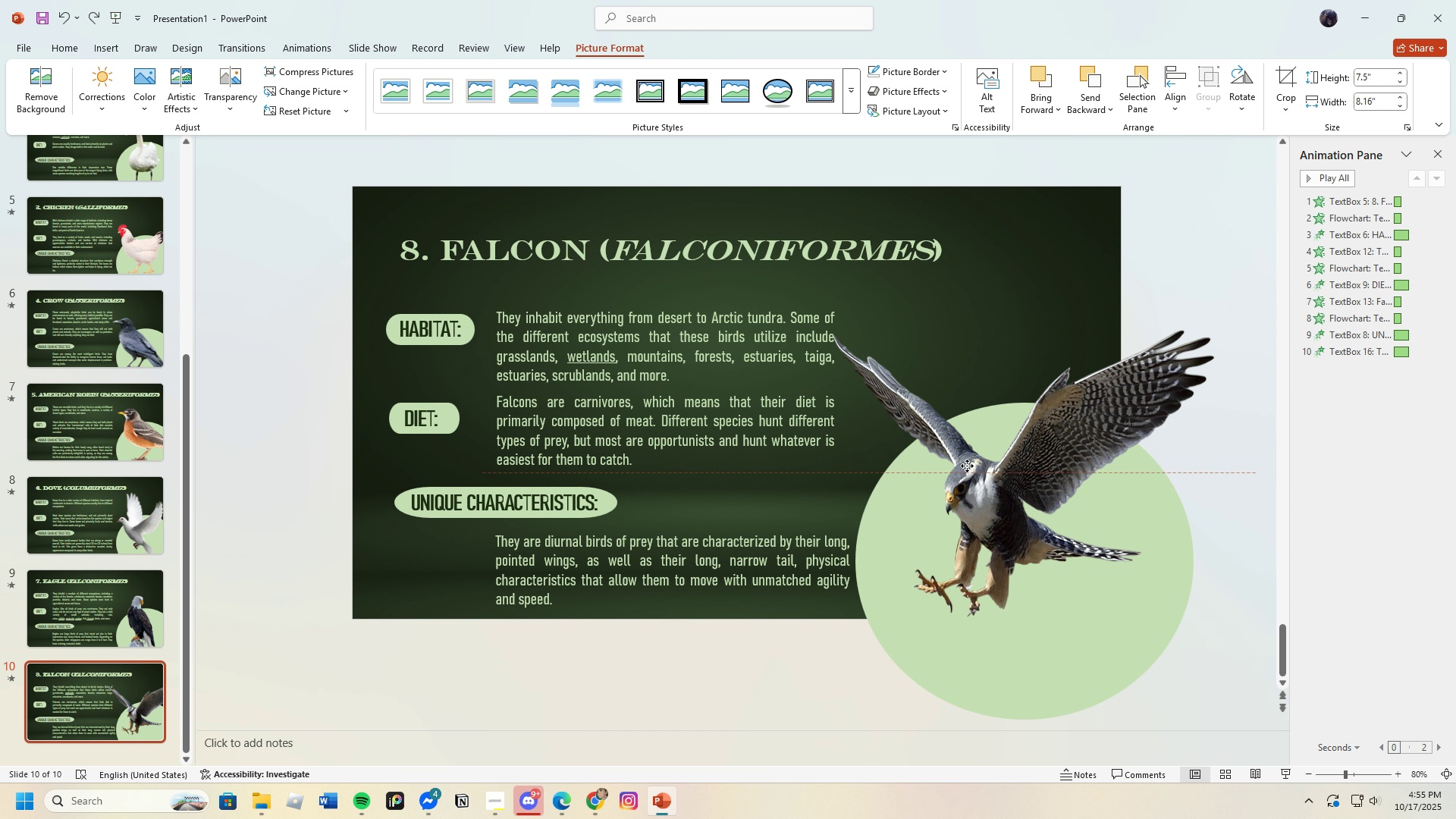 
left_click([306, 45])
 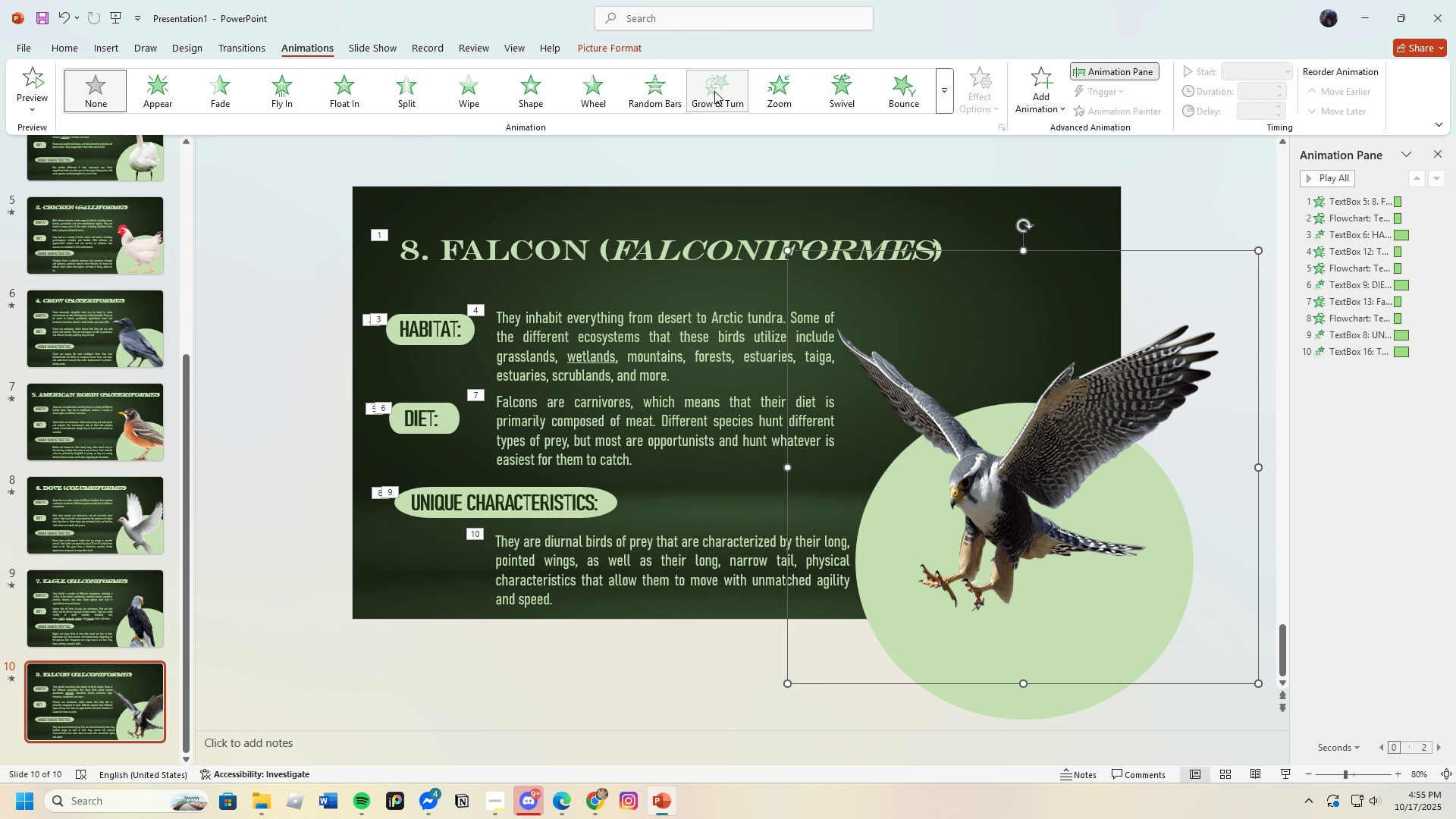 
left_click([714, 91])
 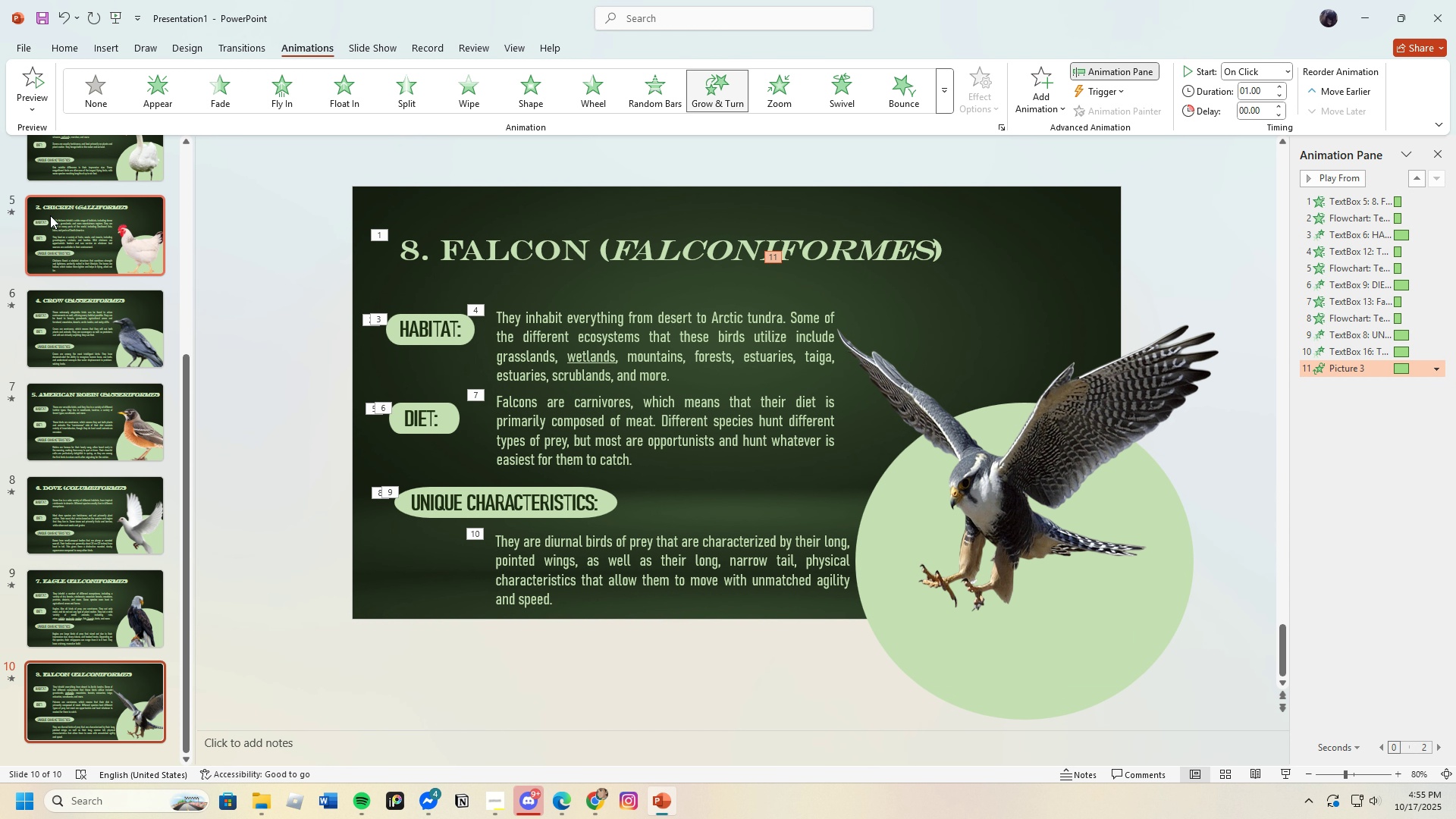 
left_click([42, 82])
 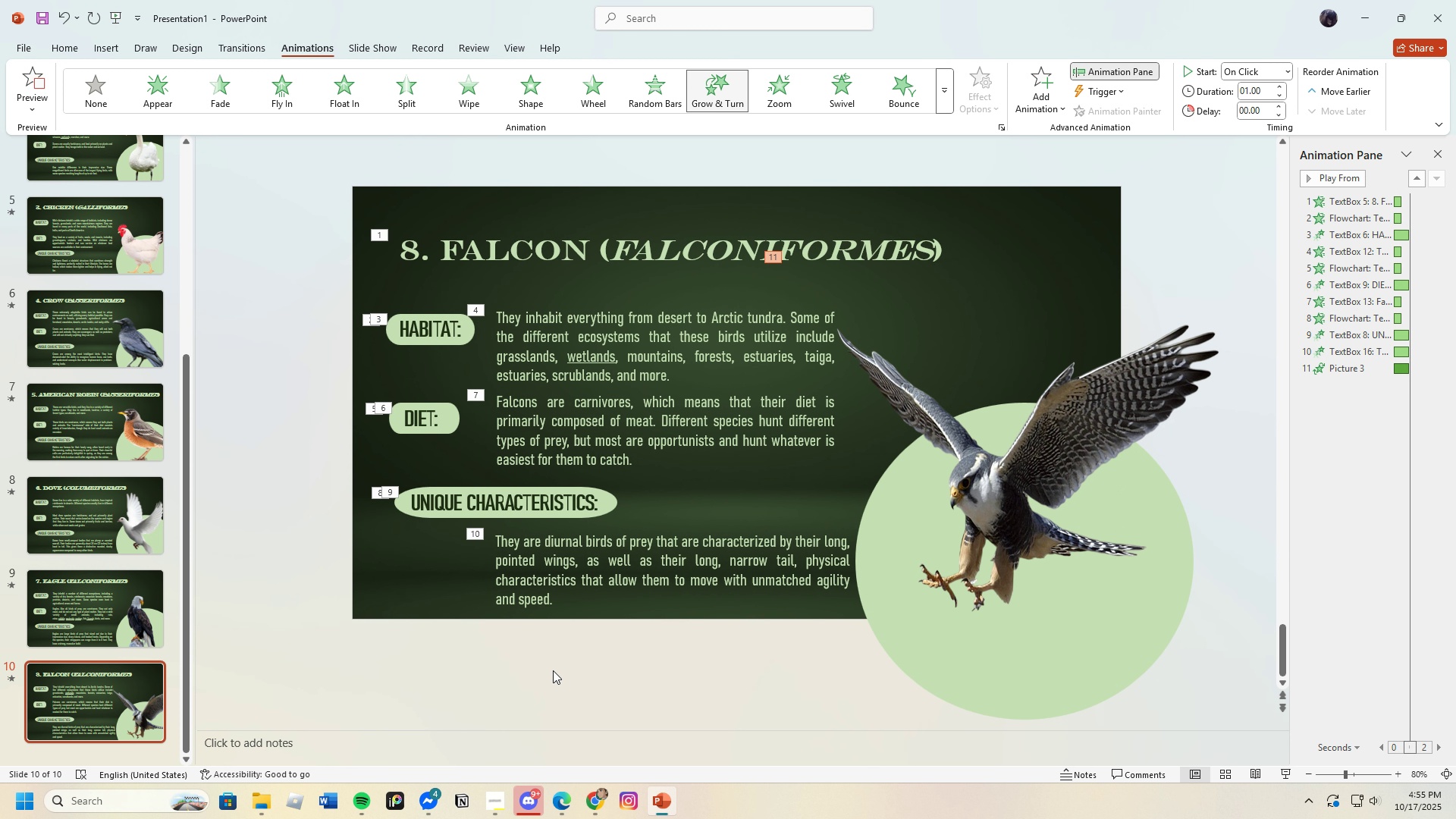 
wait(13.66)
 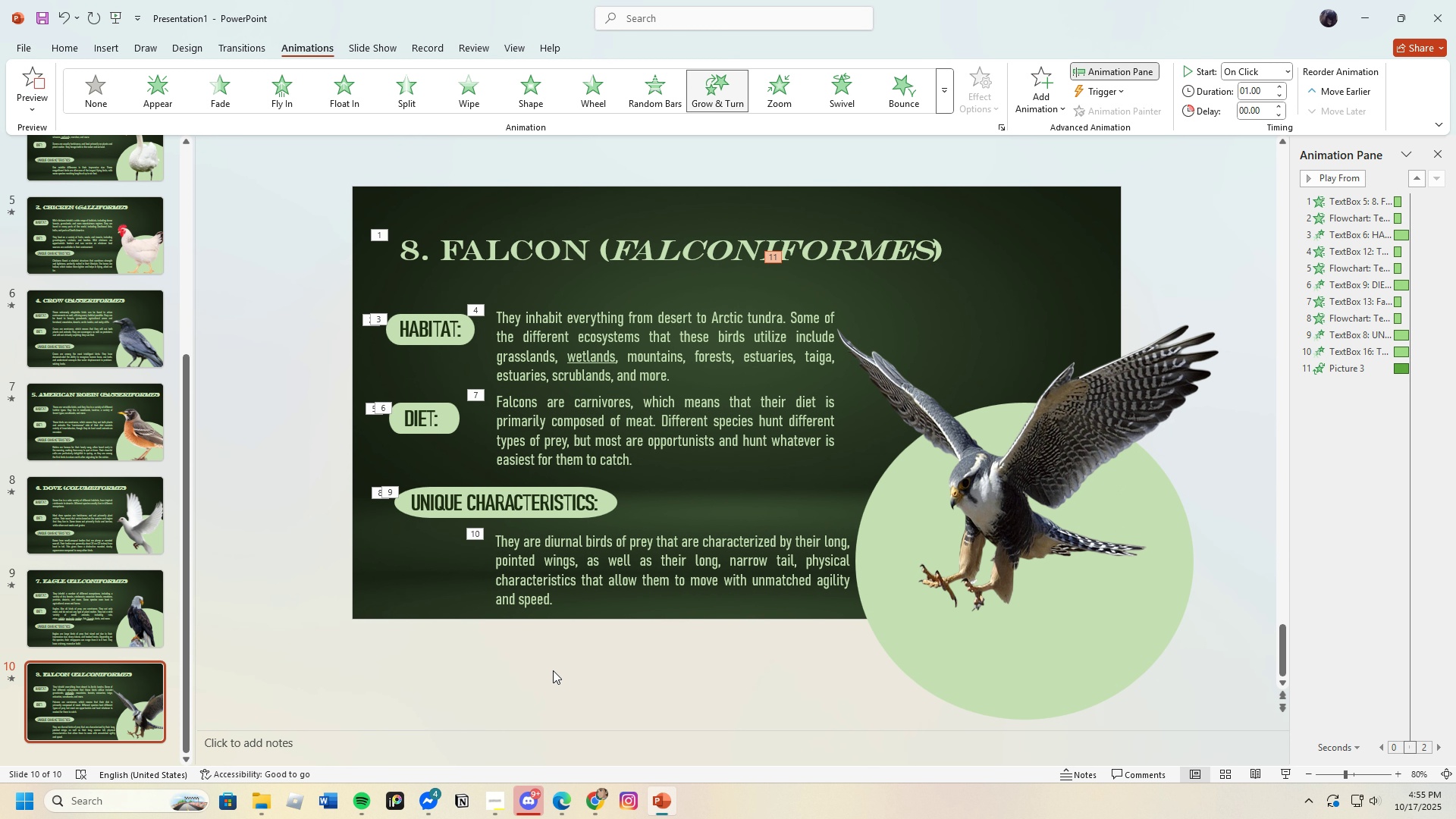 
left_click([57, 44])
 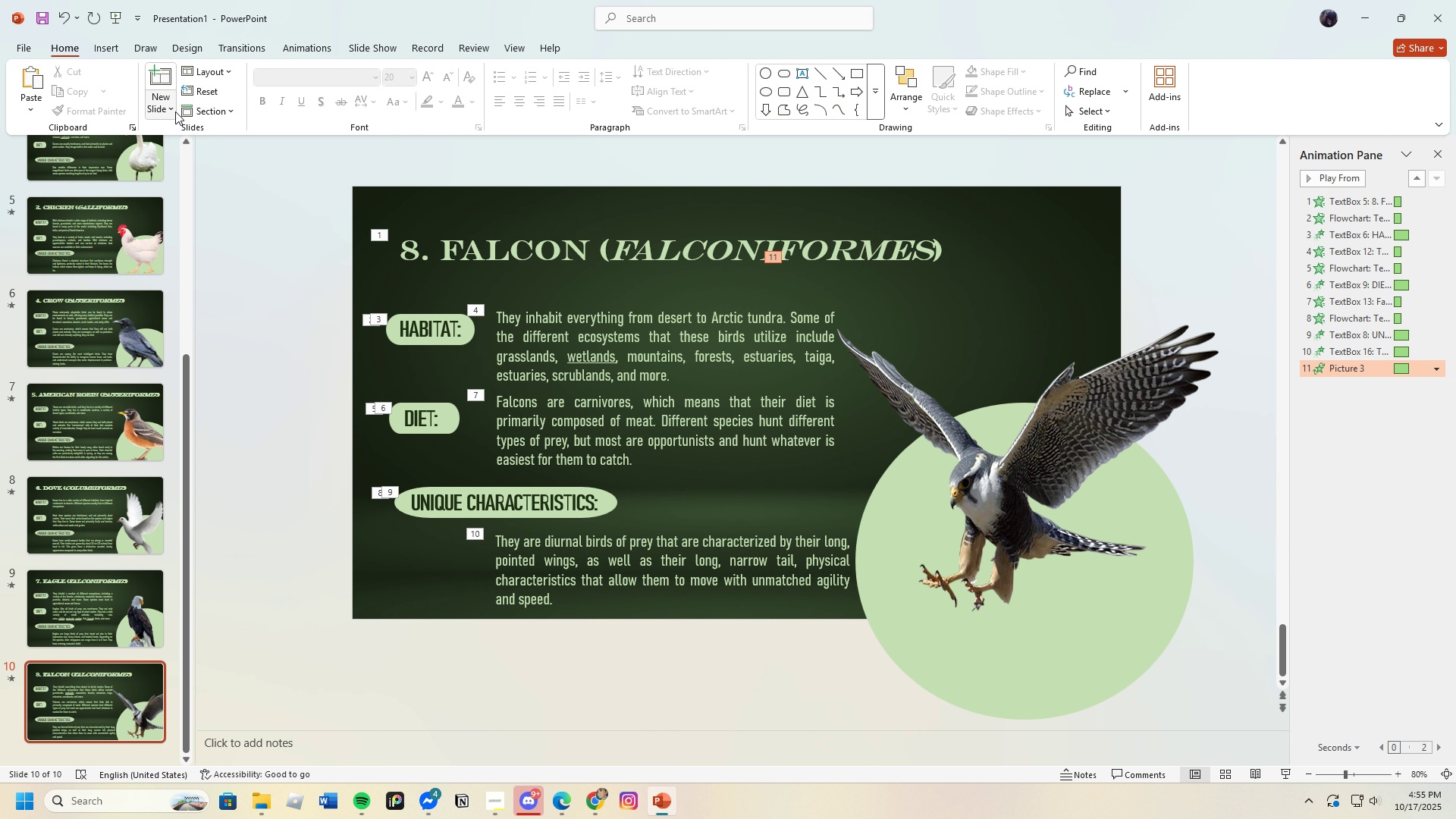 
left_click([171, 108])
 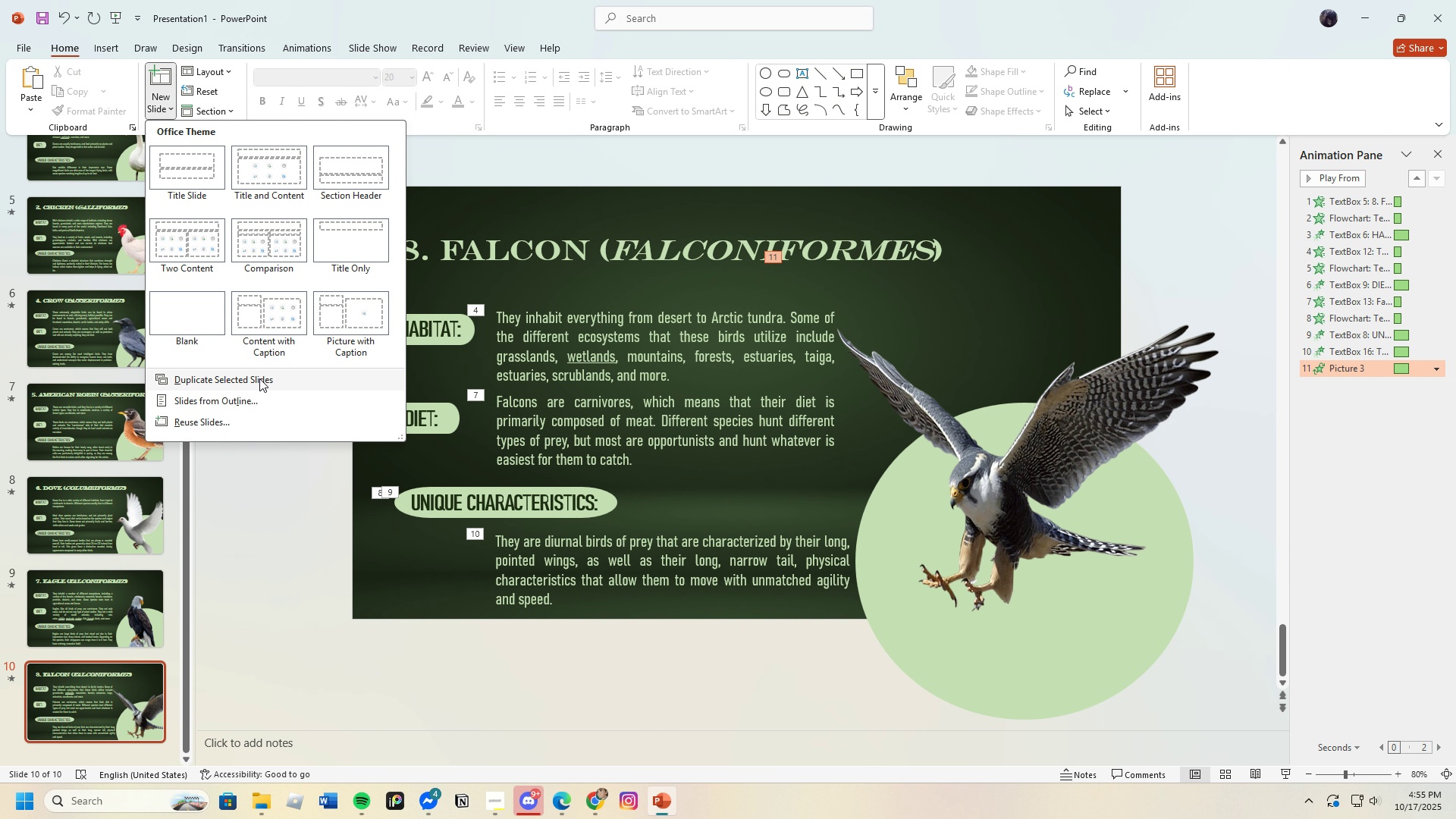 
left_click([259, 378])
 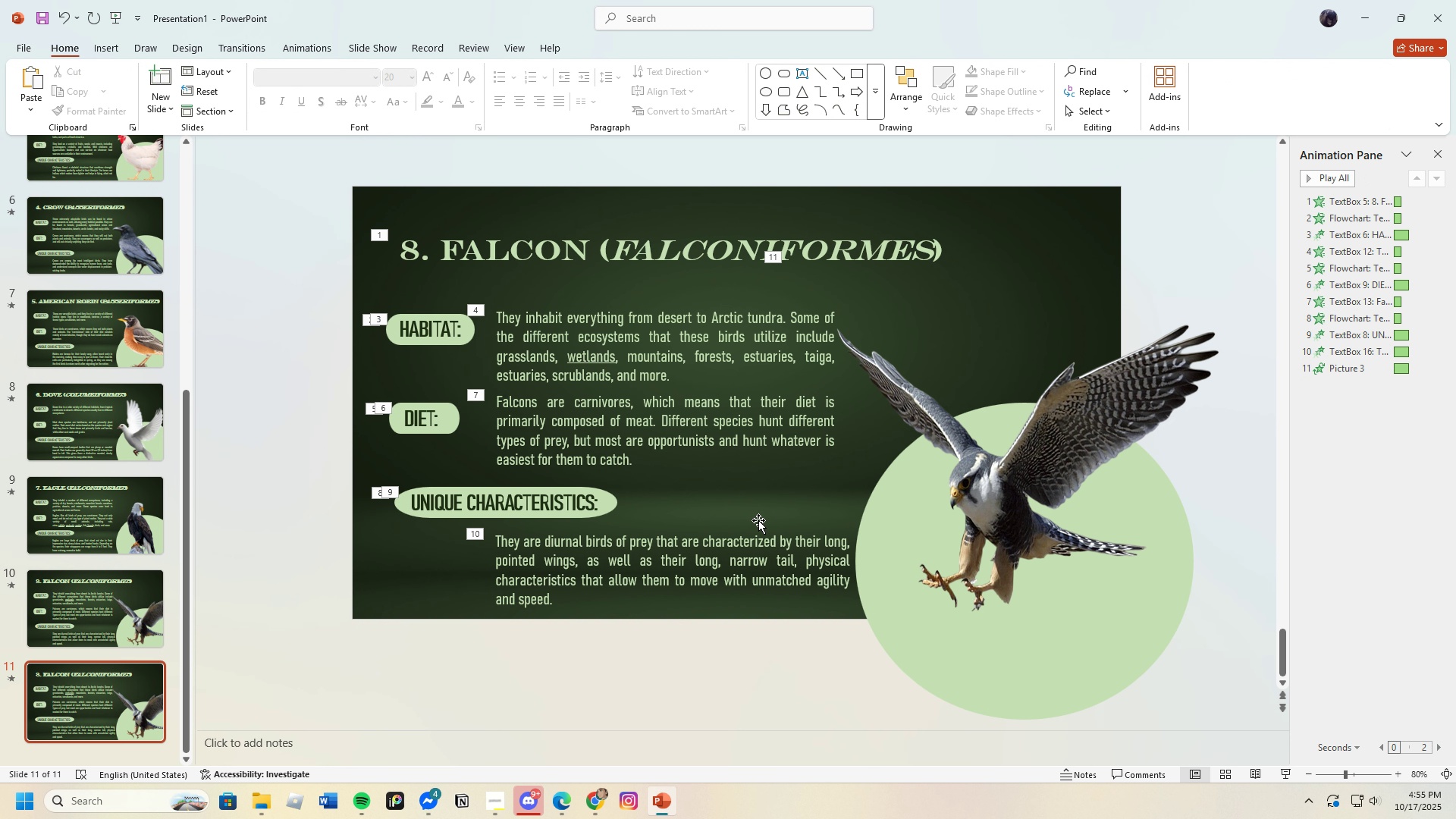 
left_click([986, 494])
 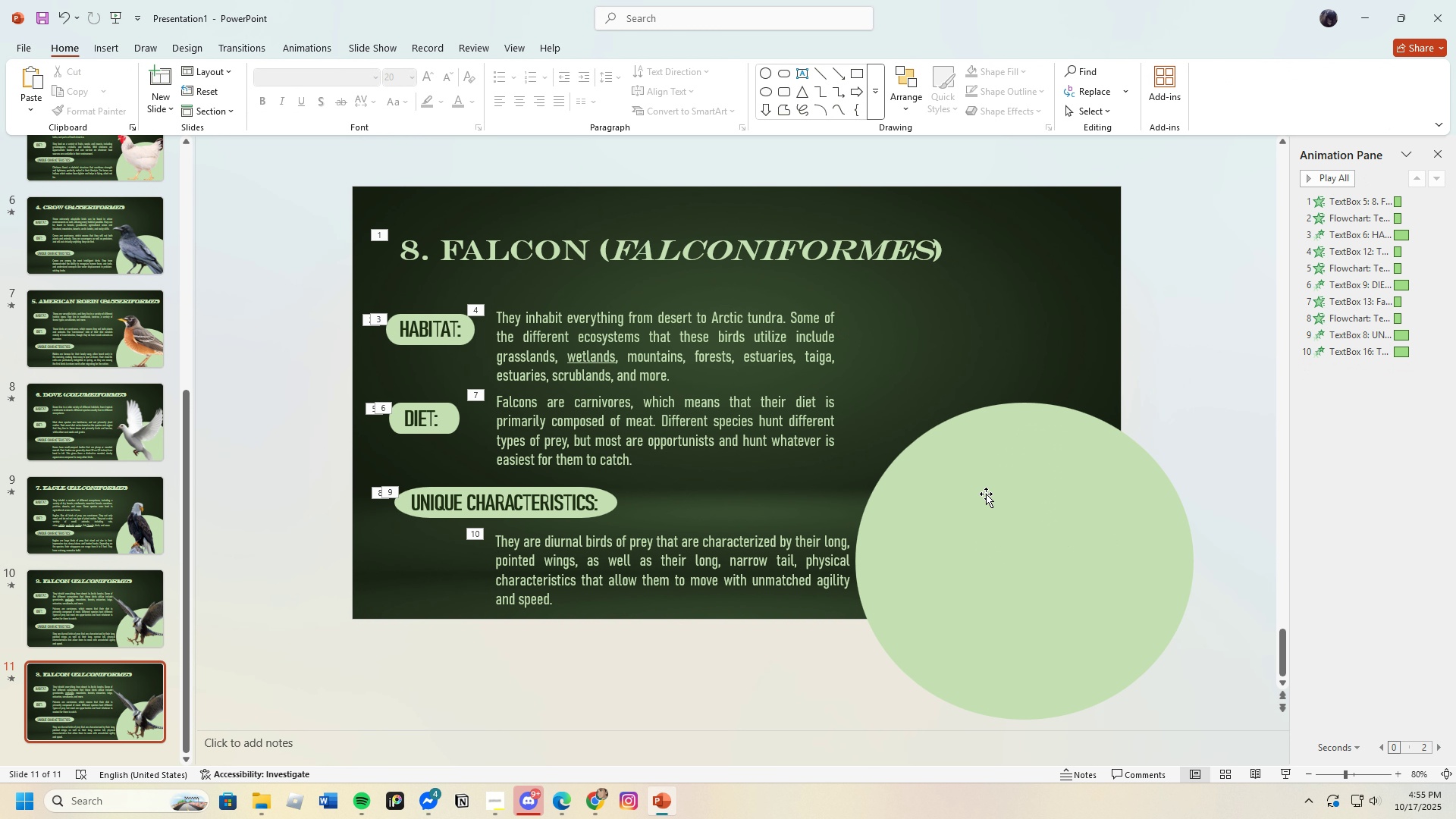 
key(Backspace)
 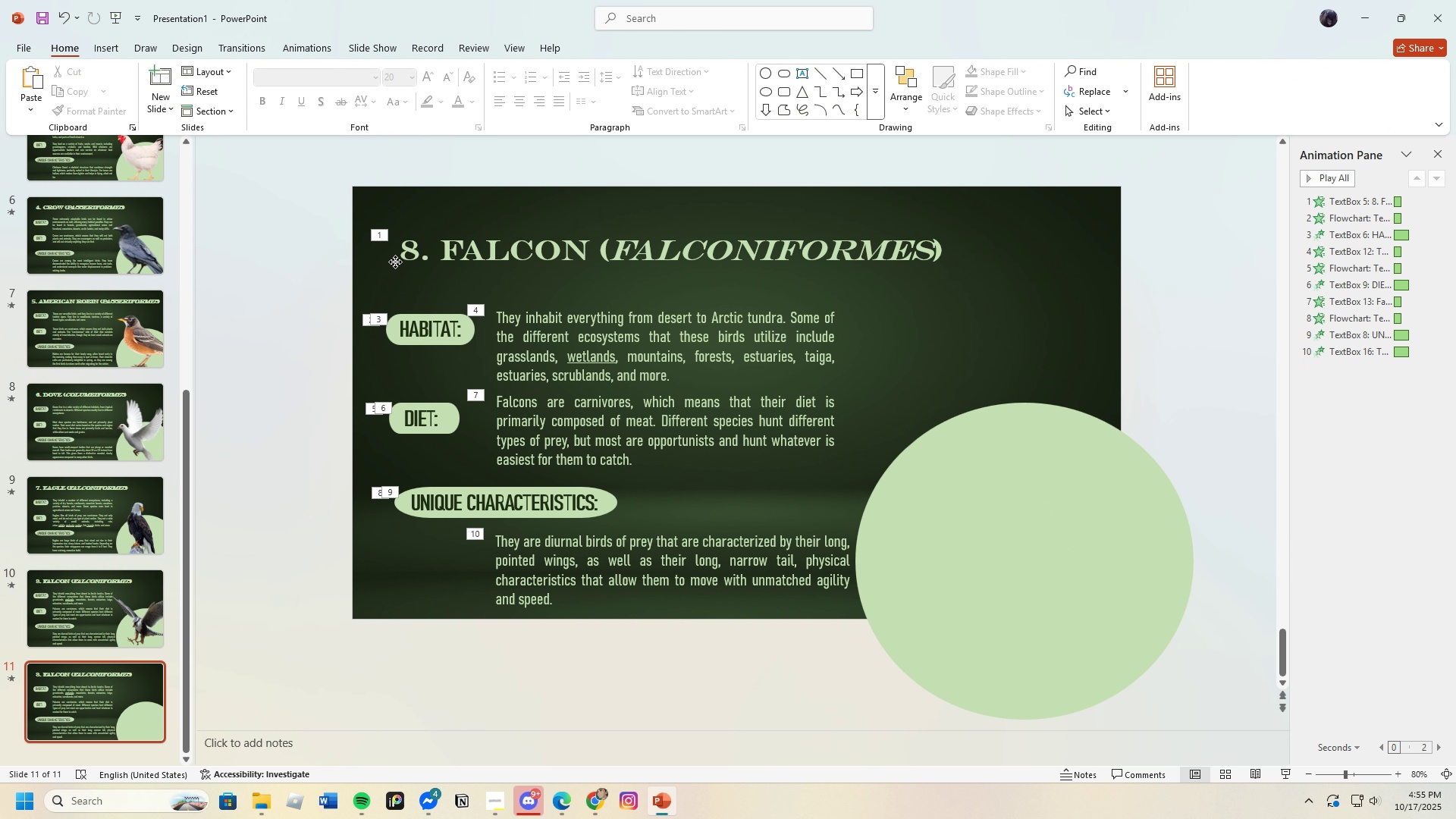 
left_click([395, 262])
 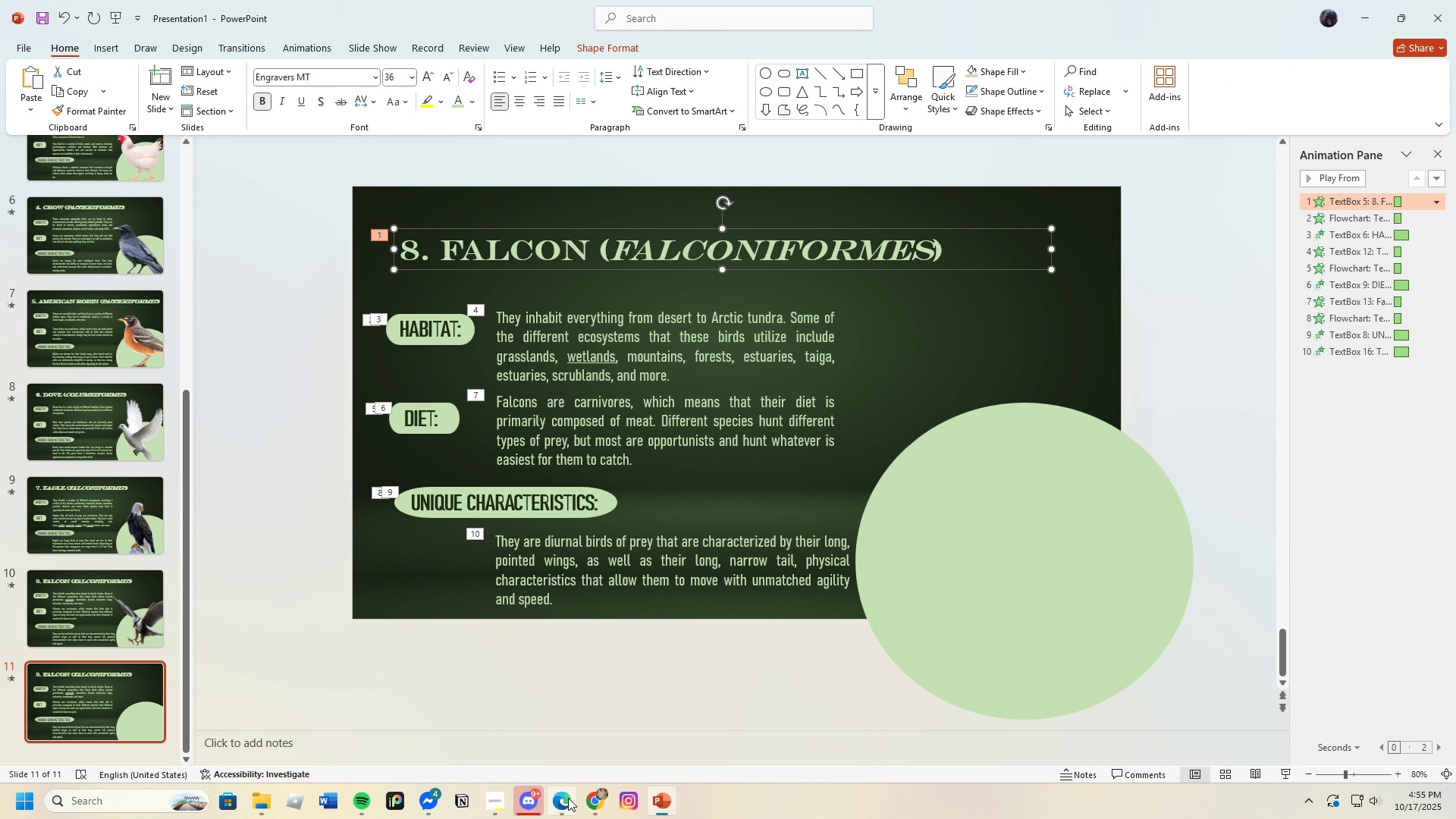 
left_click([561, 802])
 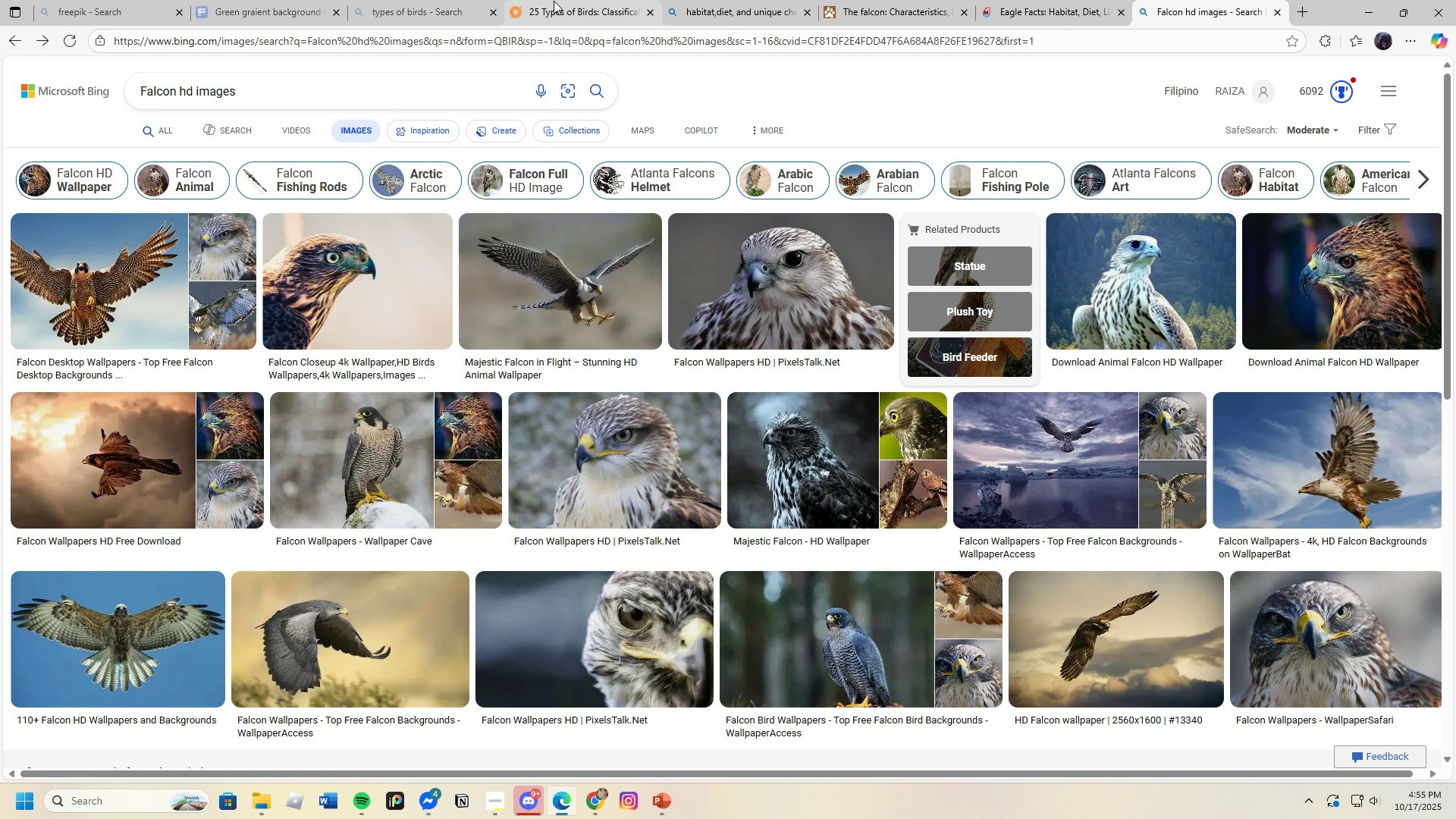 
left_click([554, 1])
 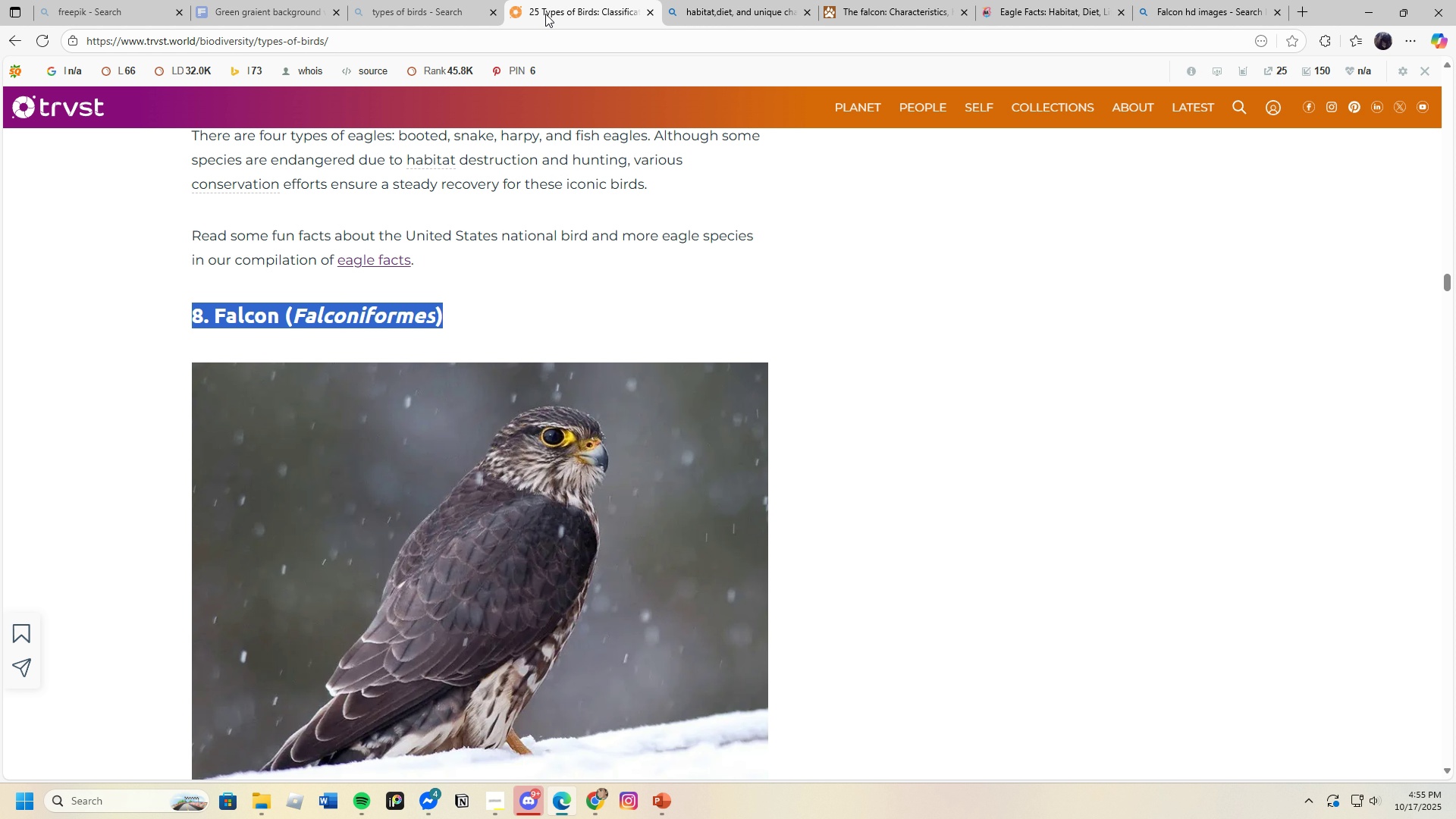 
left_click([545, 14])
 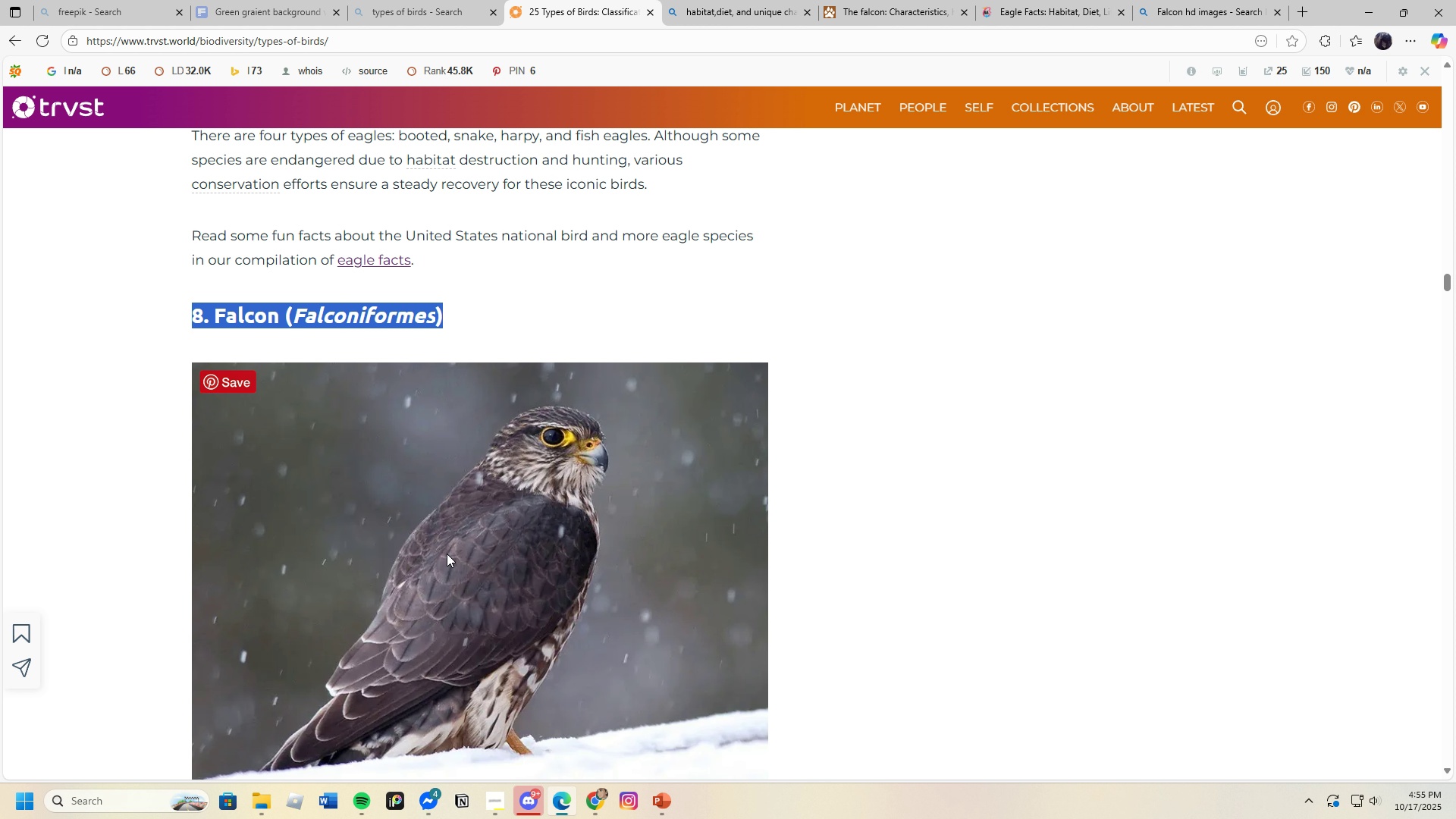 
scroll: coordinate [419, 523], scroll_direction: down, amount: 13.0
 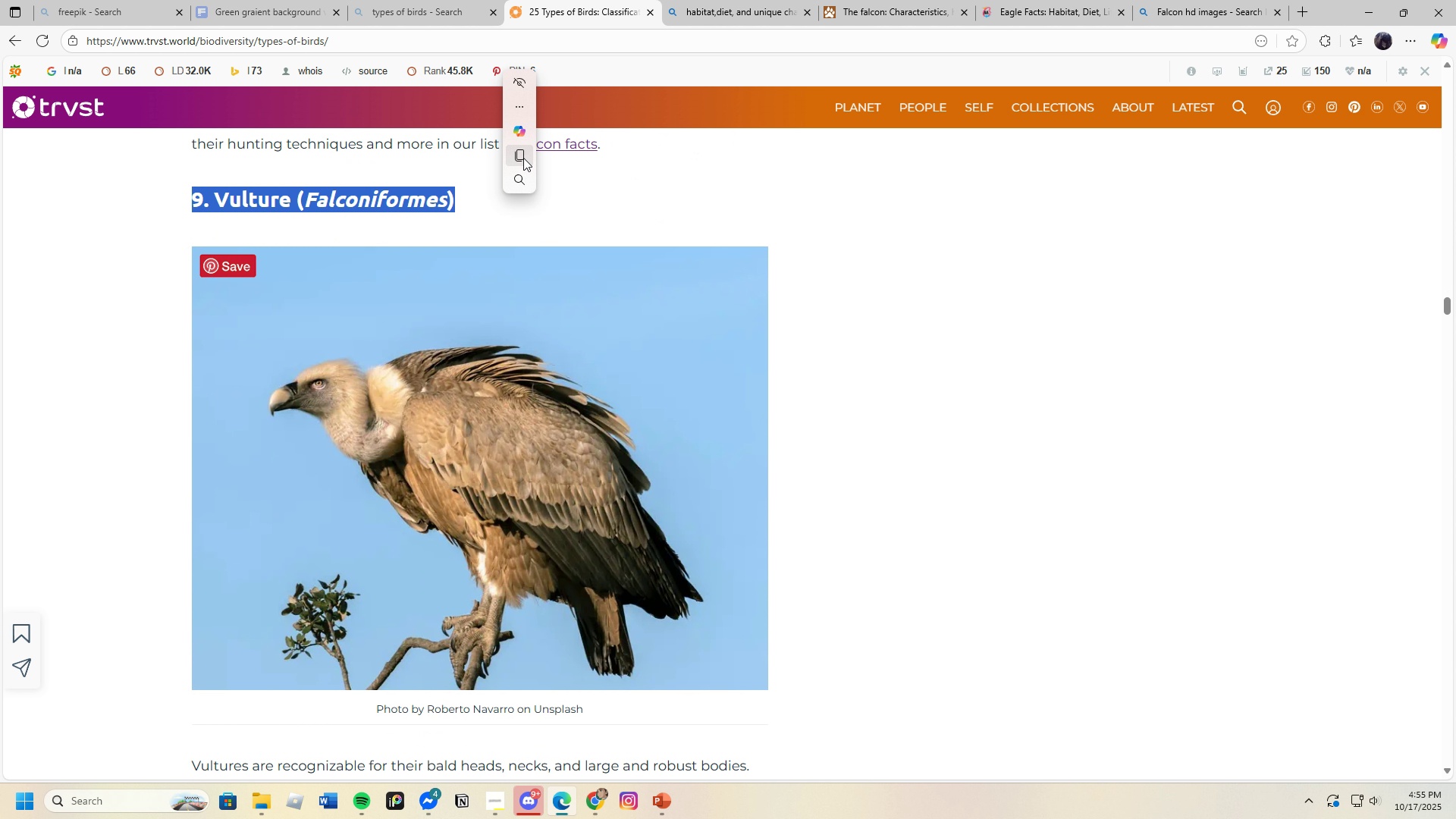 
left_click([667, 818])
 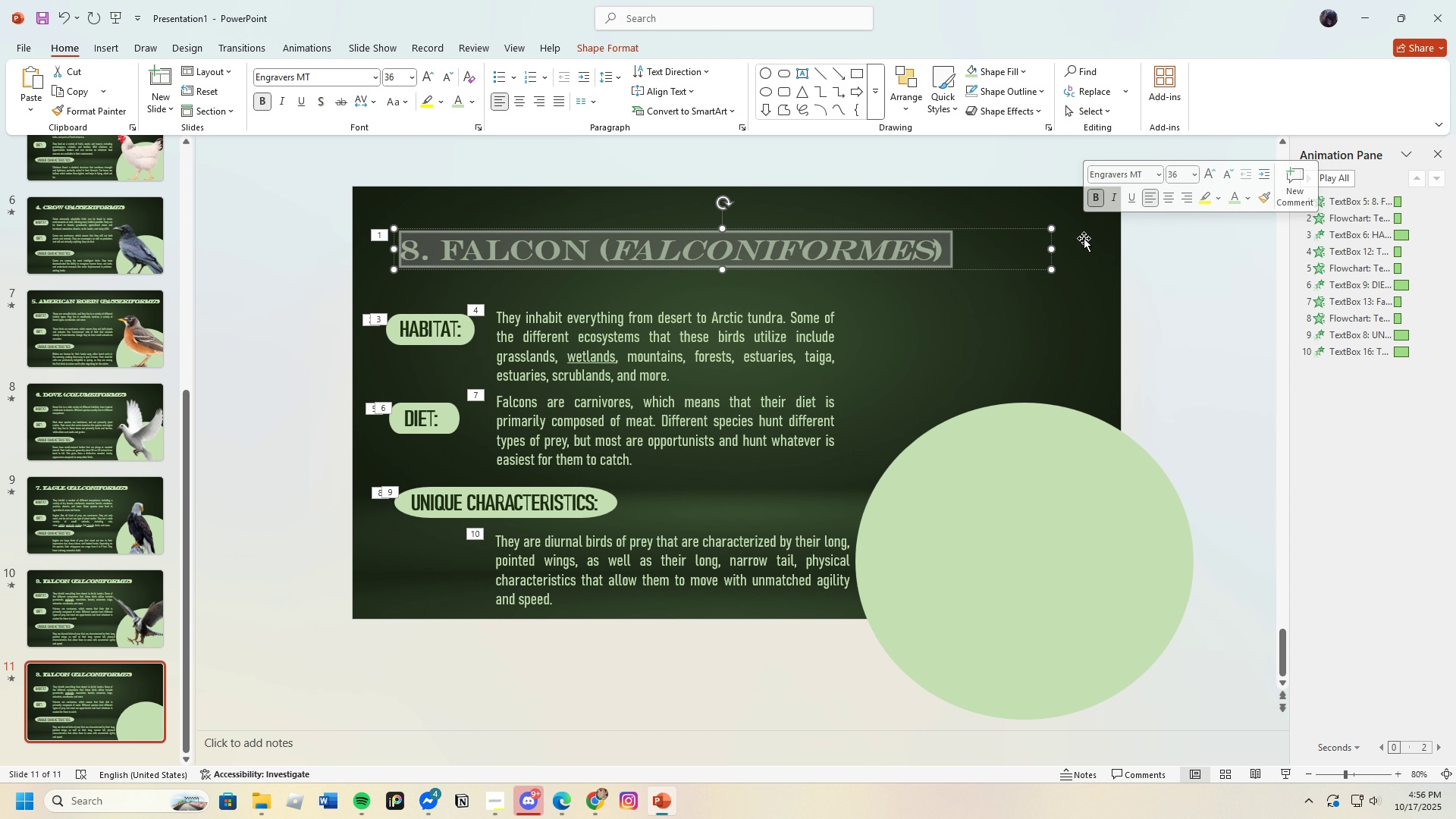 
key(Backspace)
 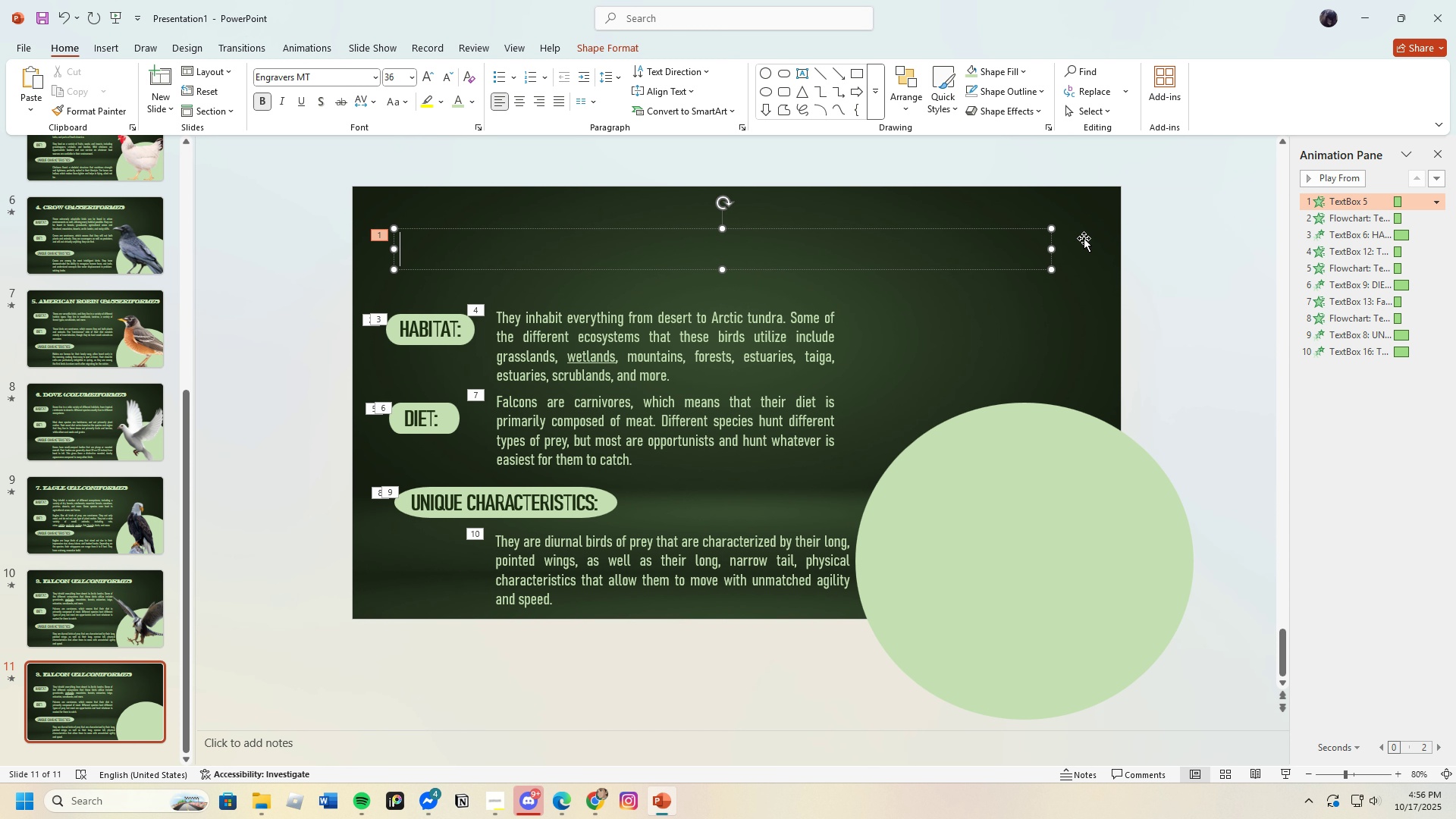 
key(Control+V)
 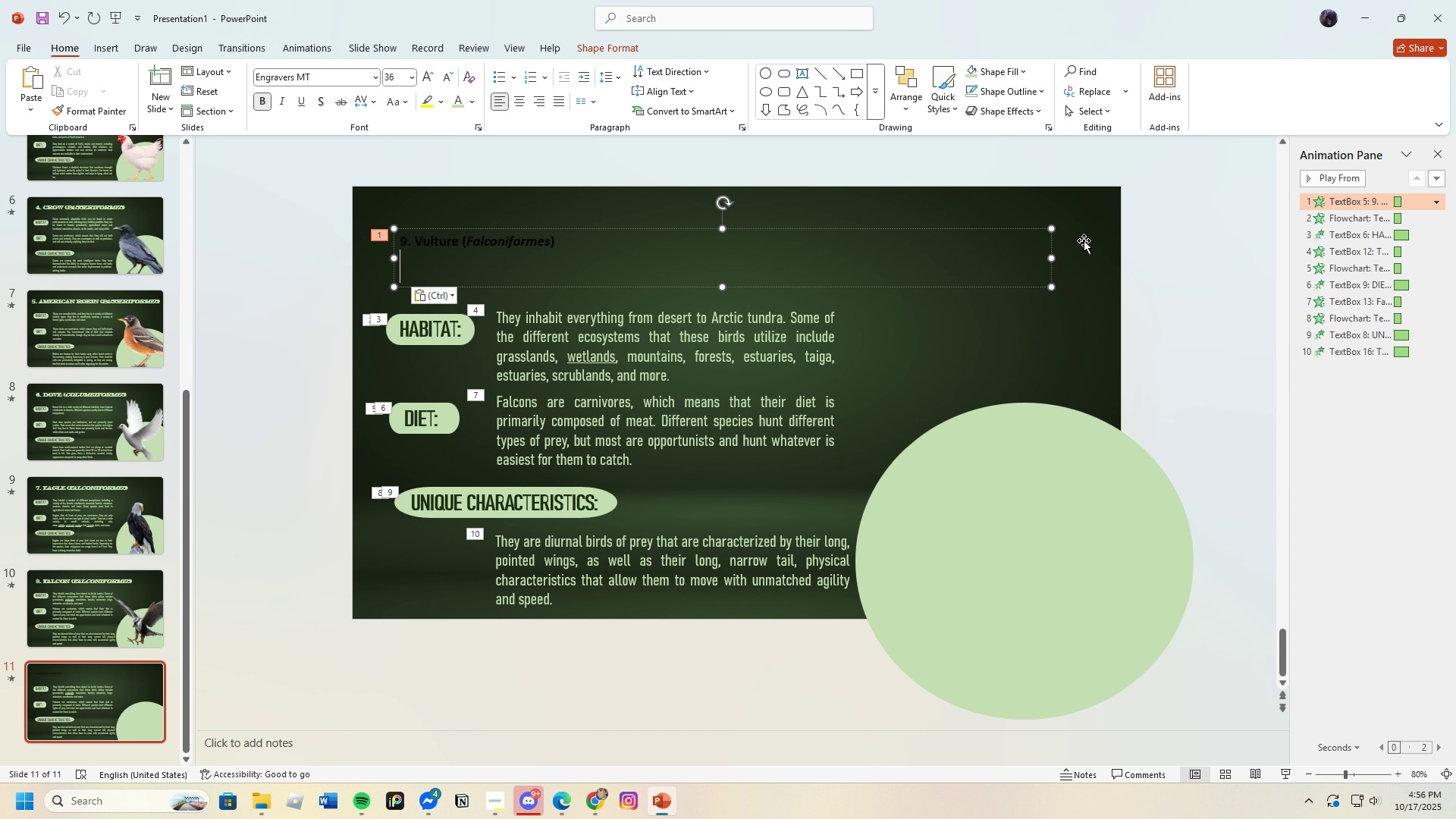 
key(Backspace)
 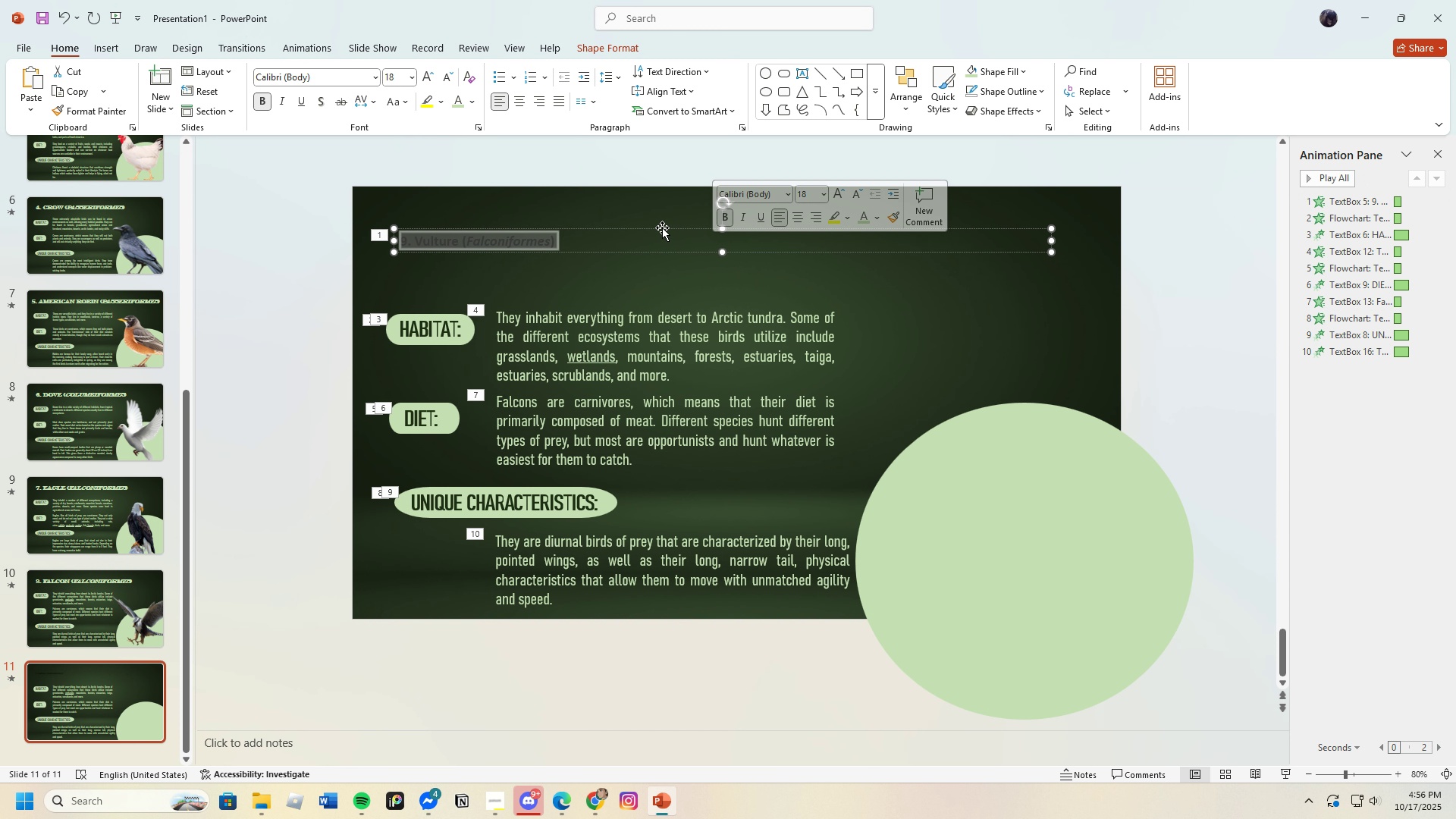 
left_click([460, 101])
 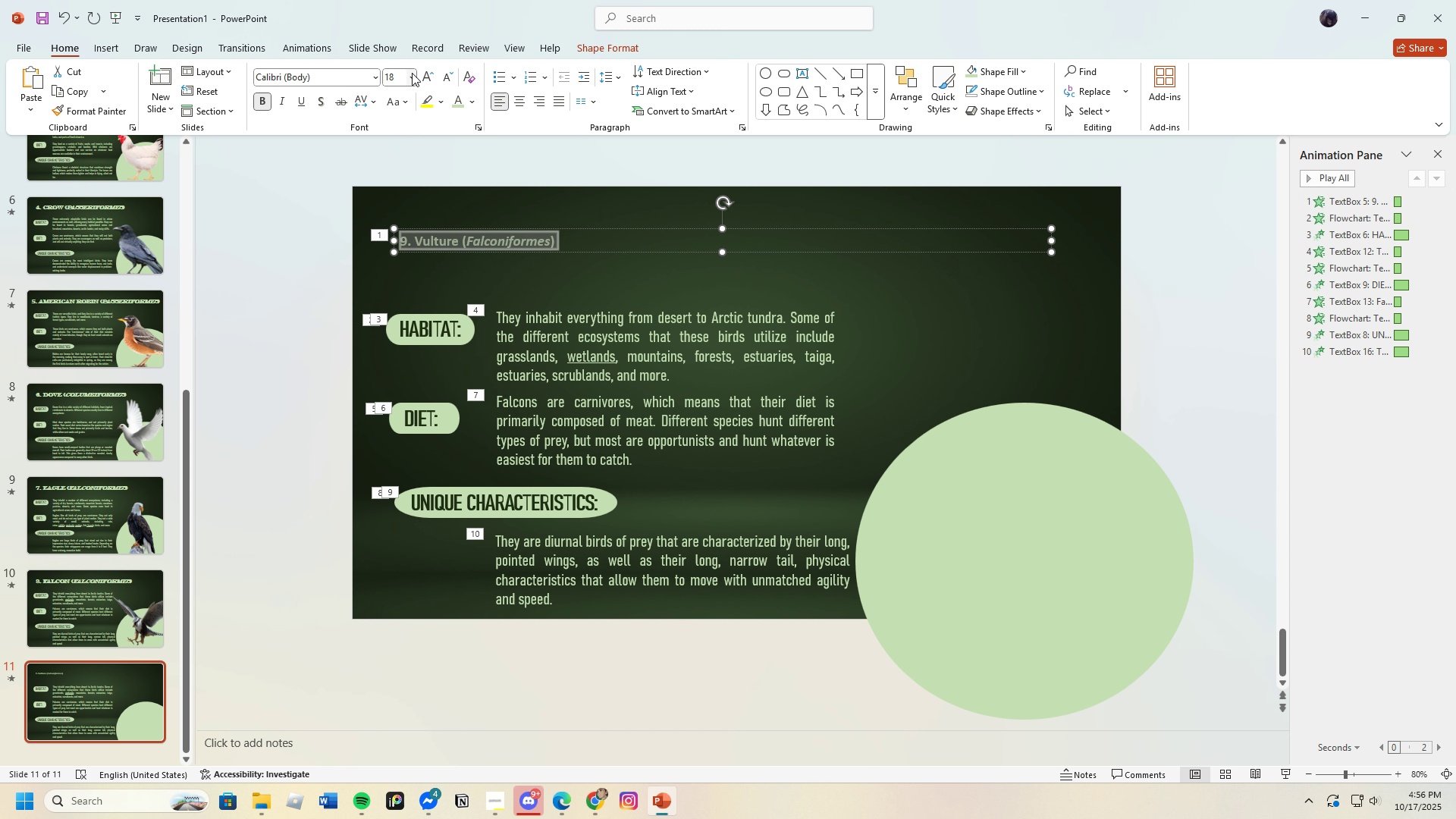 
left_click([412, 73])
 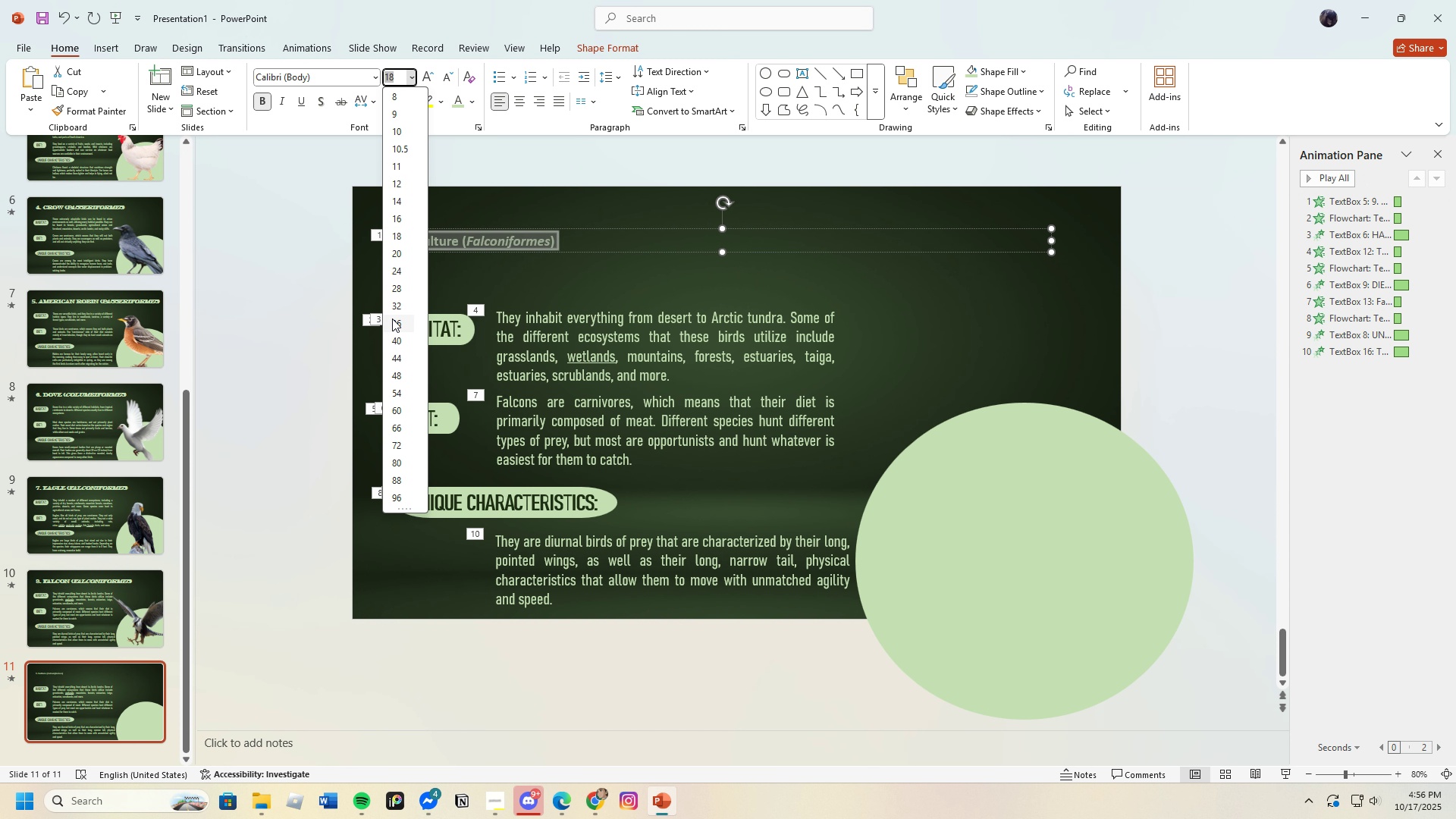 
left_click([394, 318])
 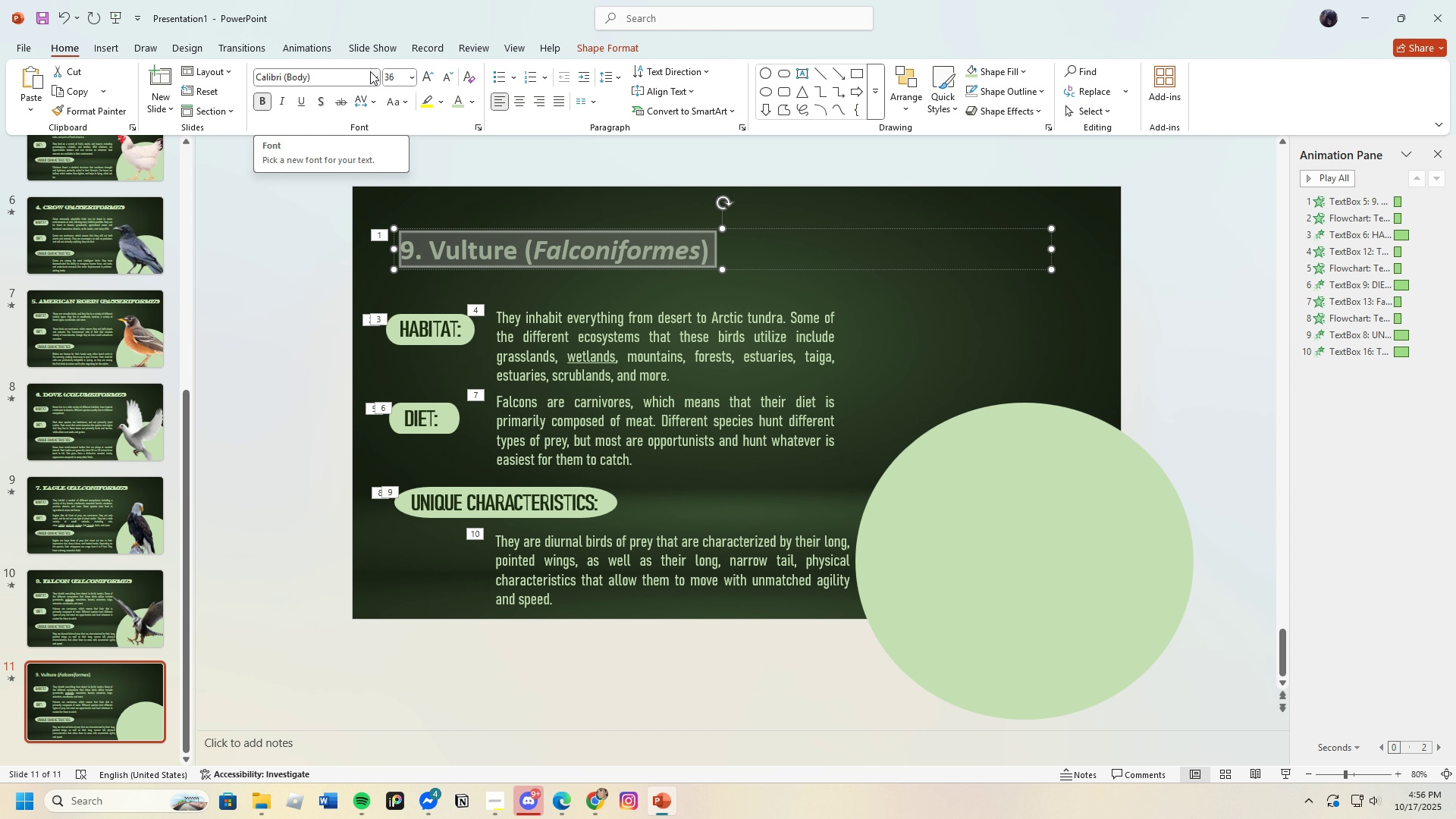 
left_click([373, 72])
 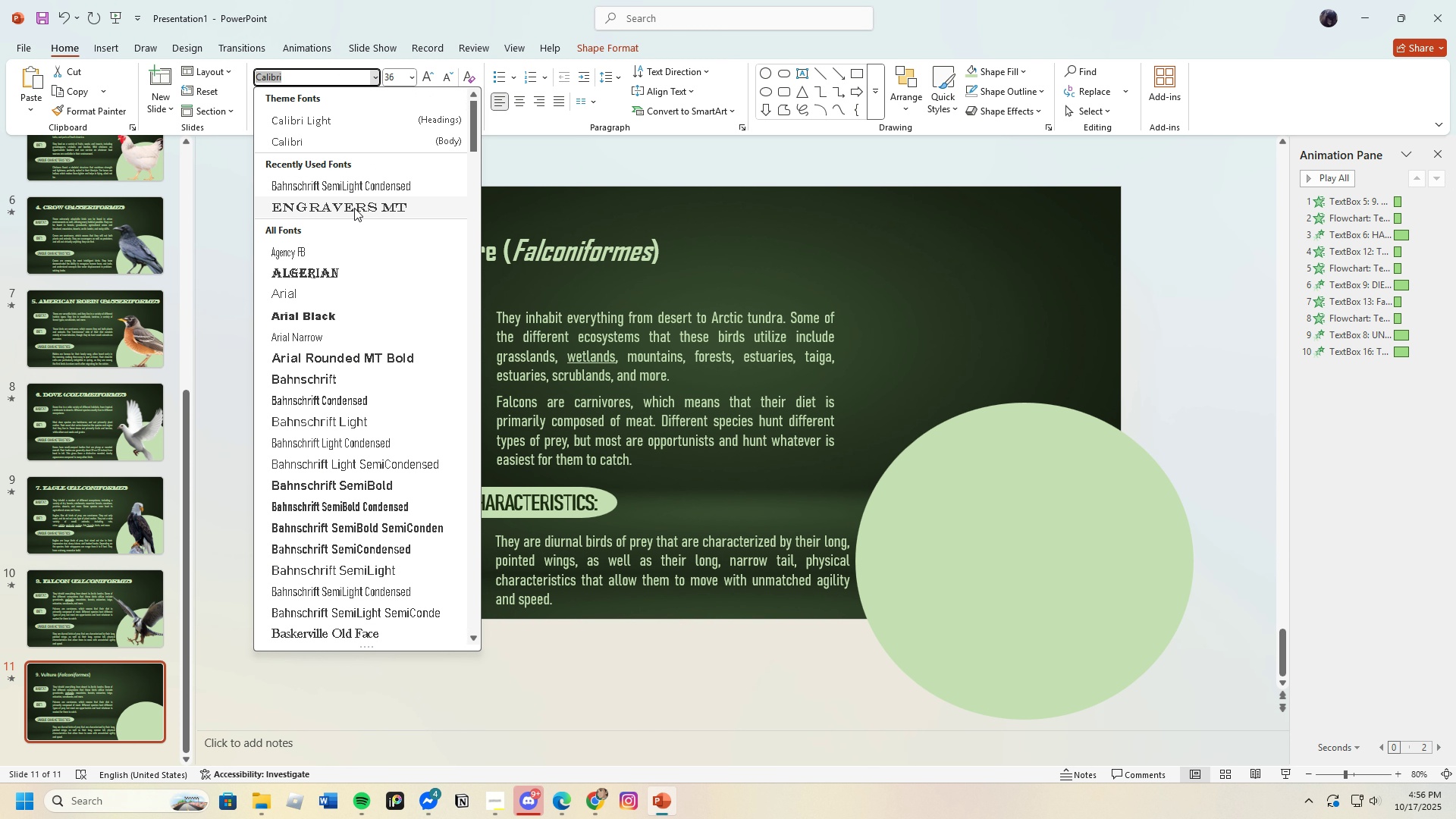 
left_click([354, 208])
 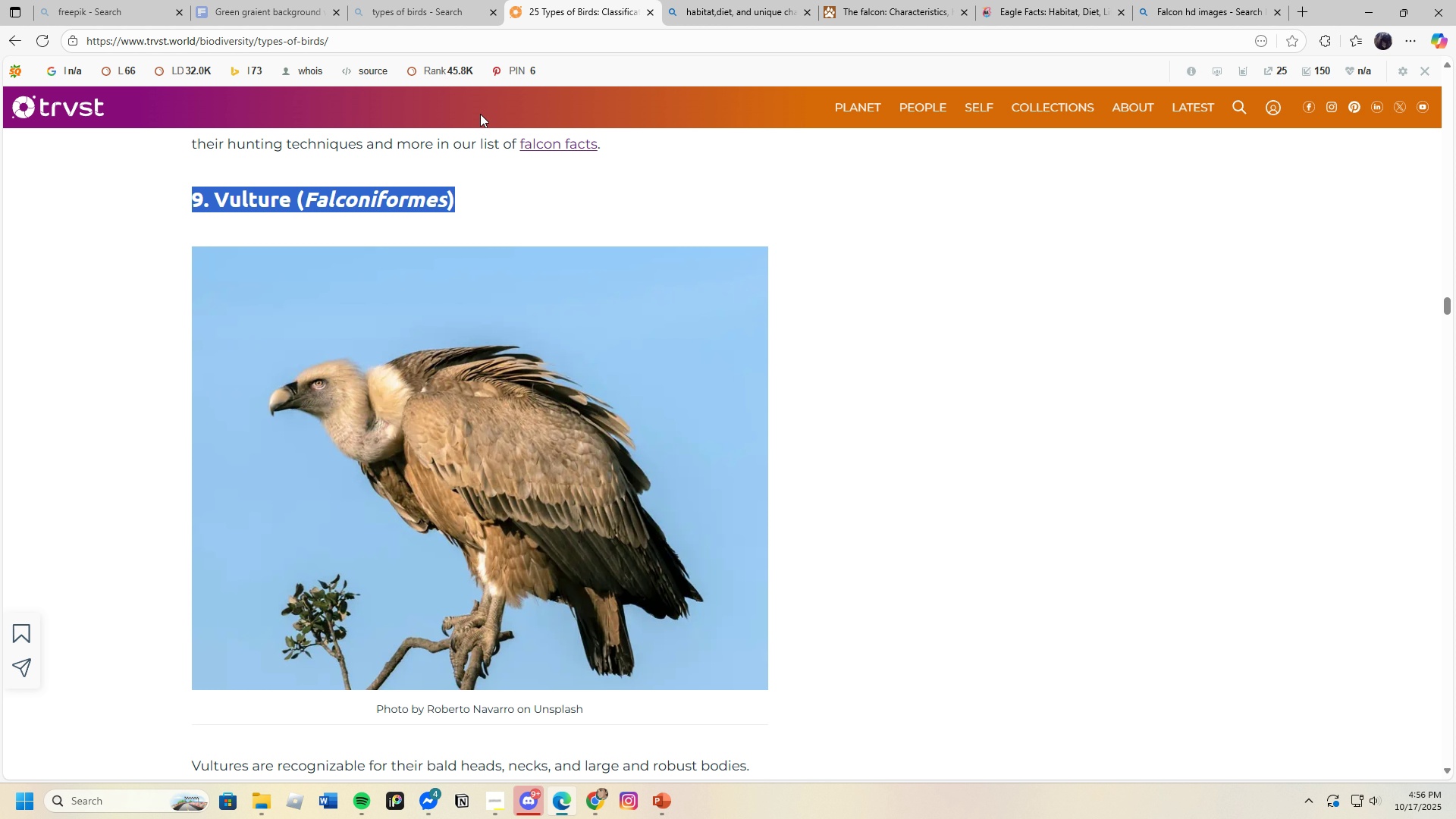 
left_click([745, 0])
 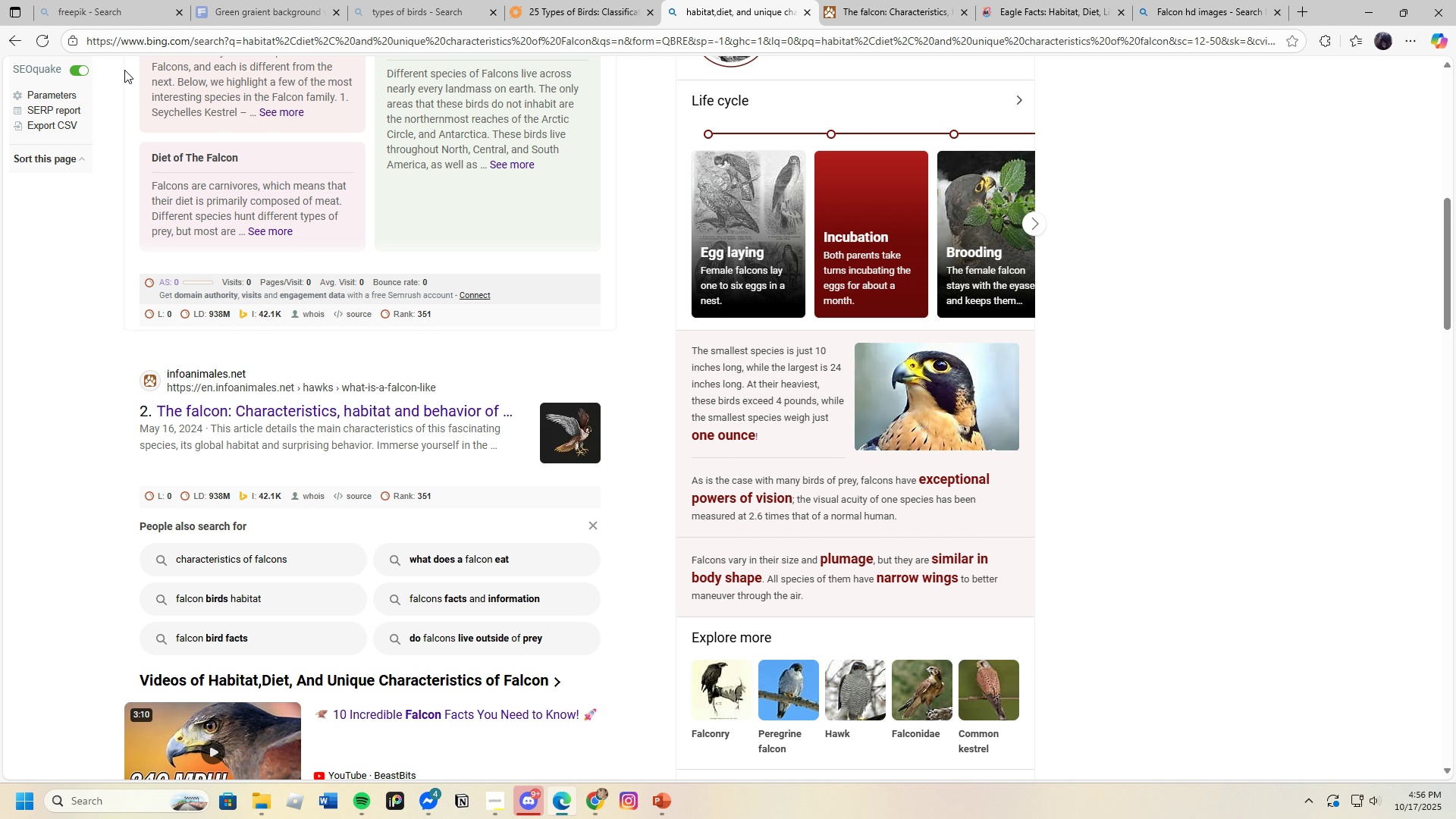 
scroll: coordinate [451, 307], scroll_direction: up, amount: 22.0
 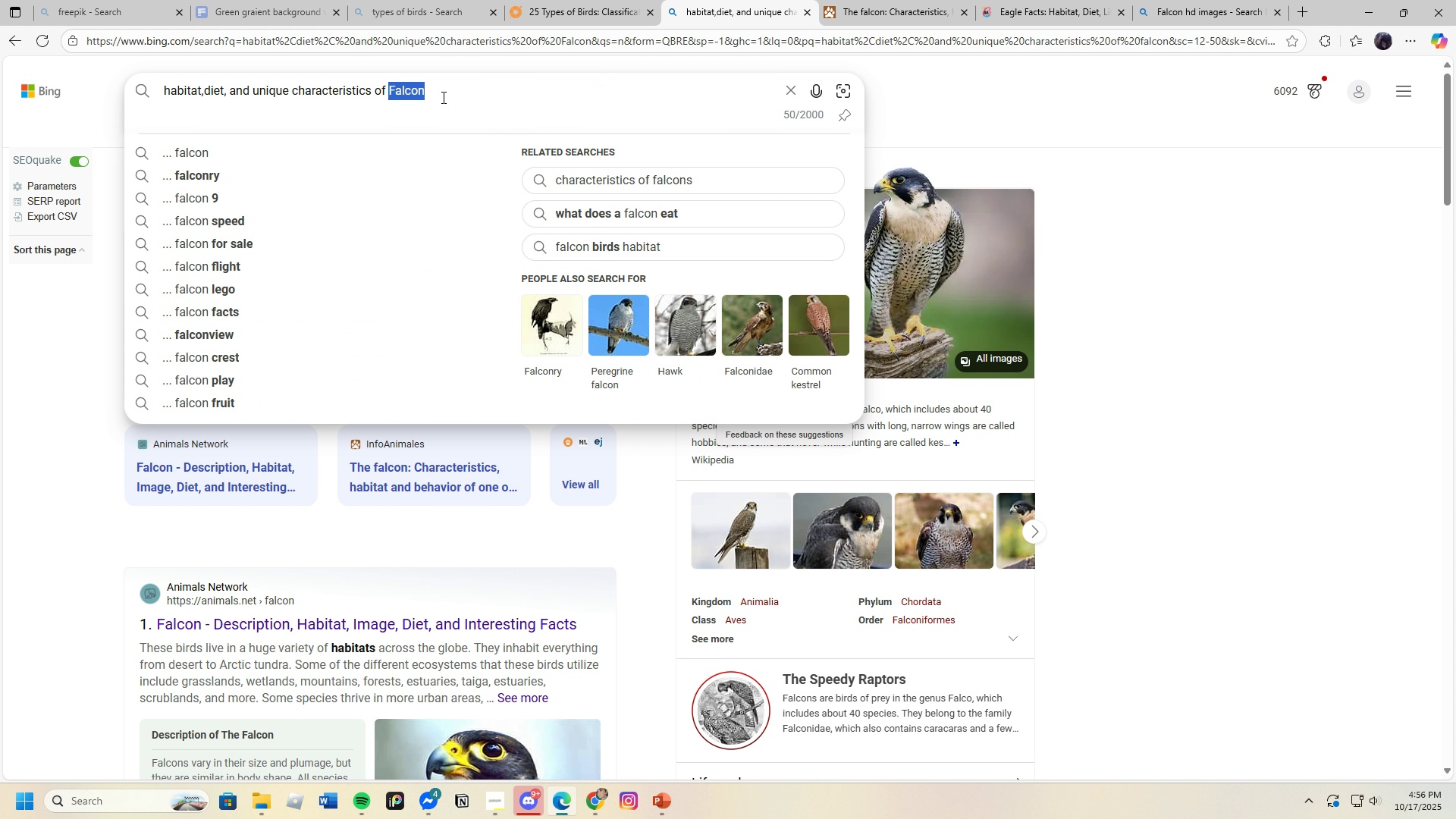 
key(Backspace)
type(Vulture)
 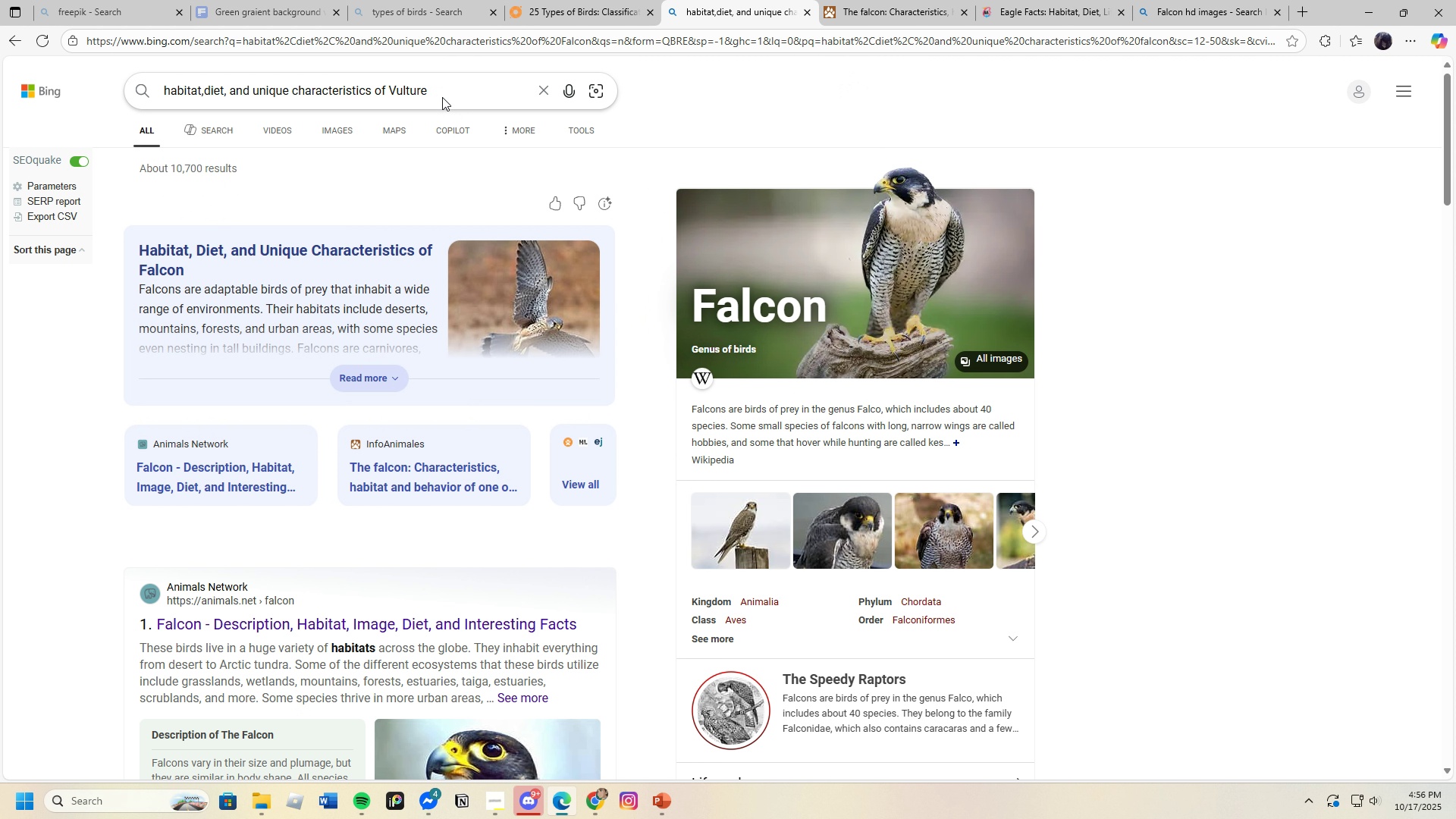 
 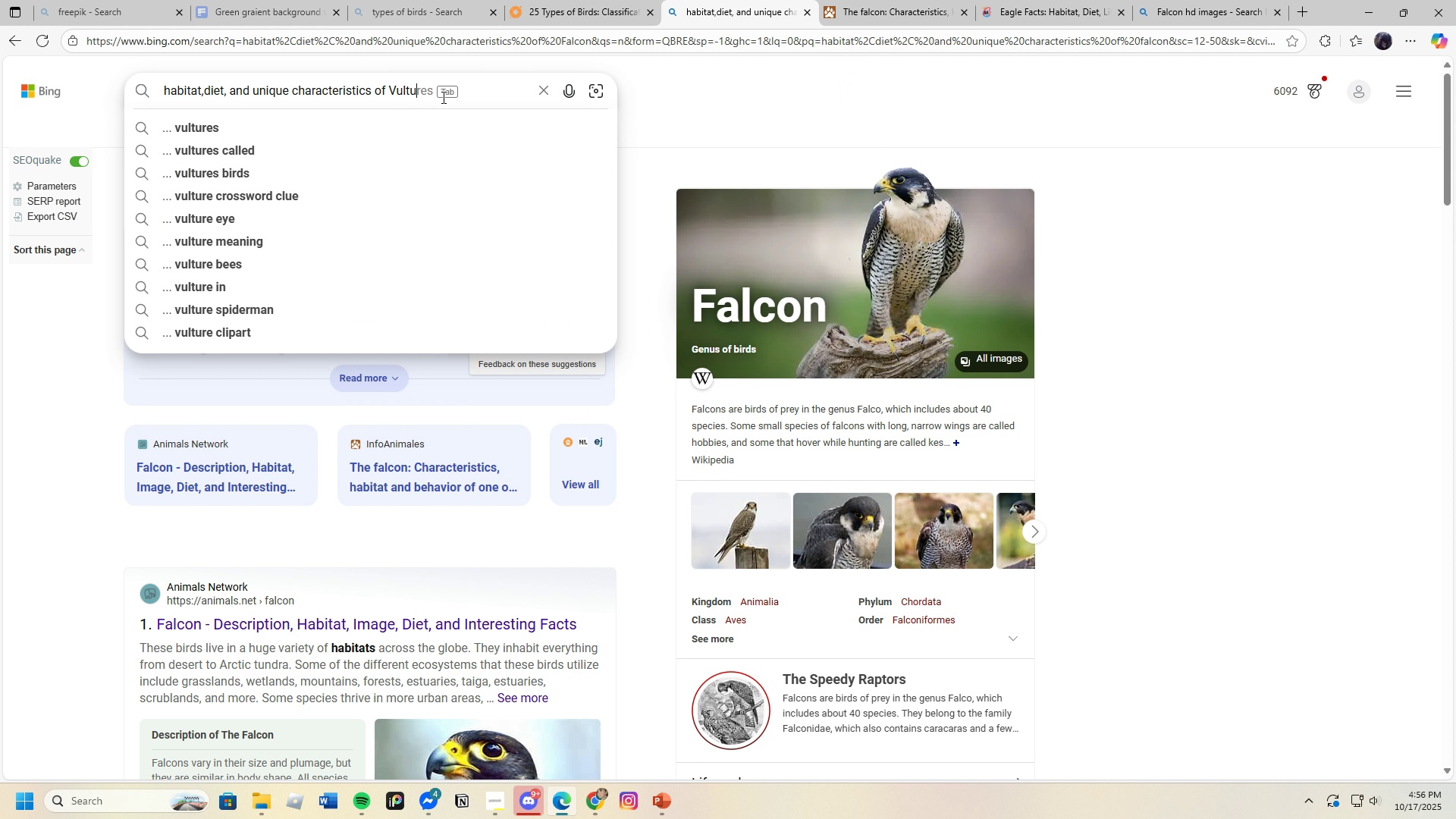 
key(Enter)
 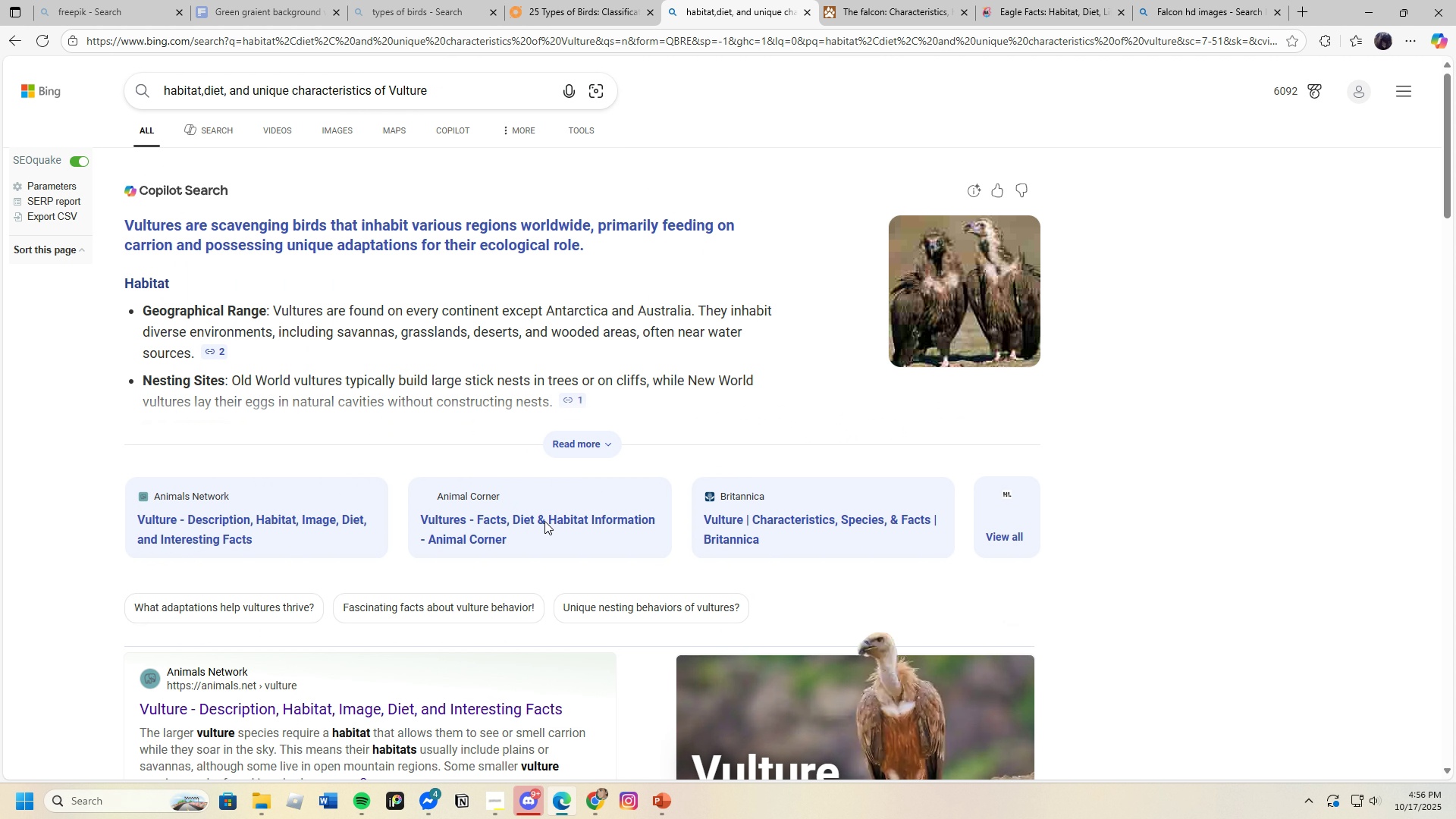 
scroll: coordinate [517, 557], scroll_direction: down, amount: 4.0
 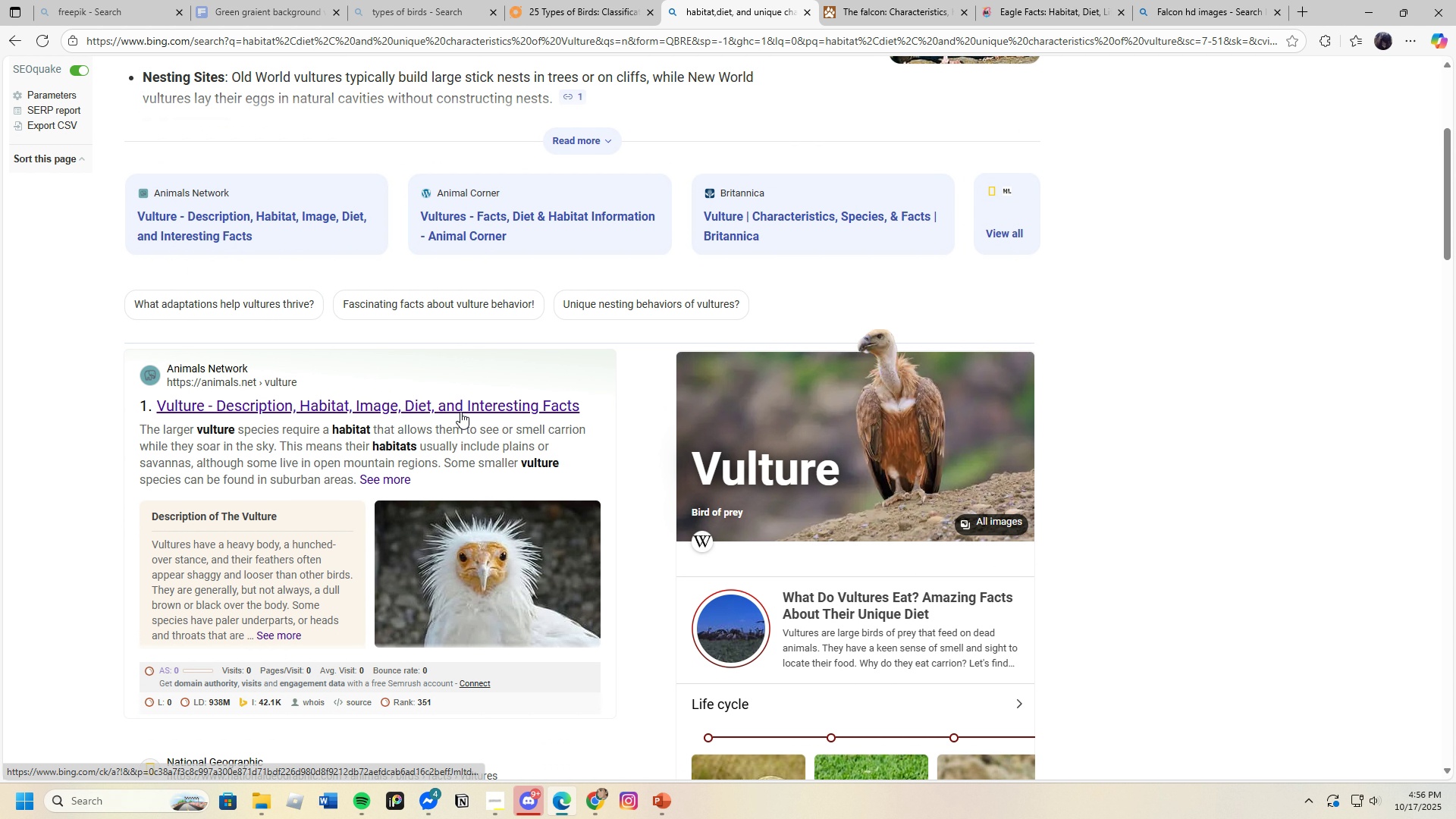 
left_click([460, 412])
 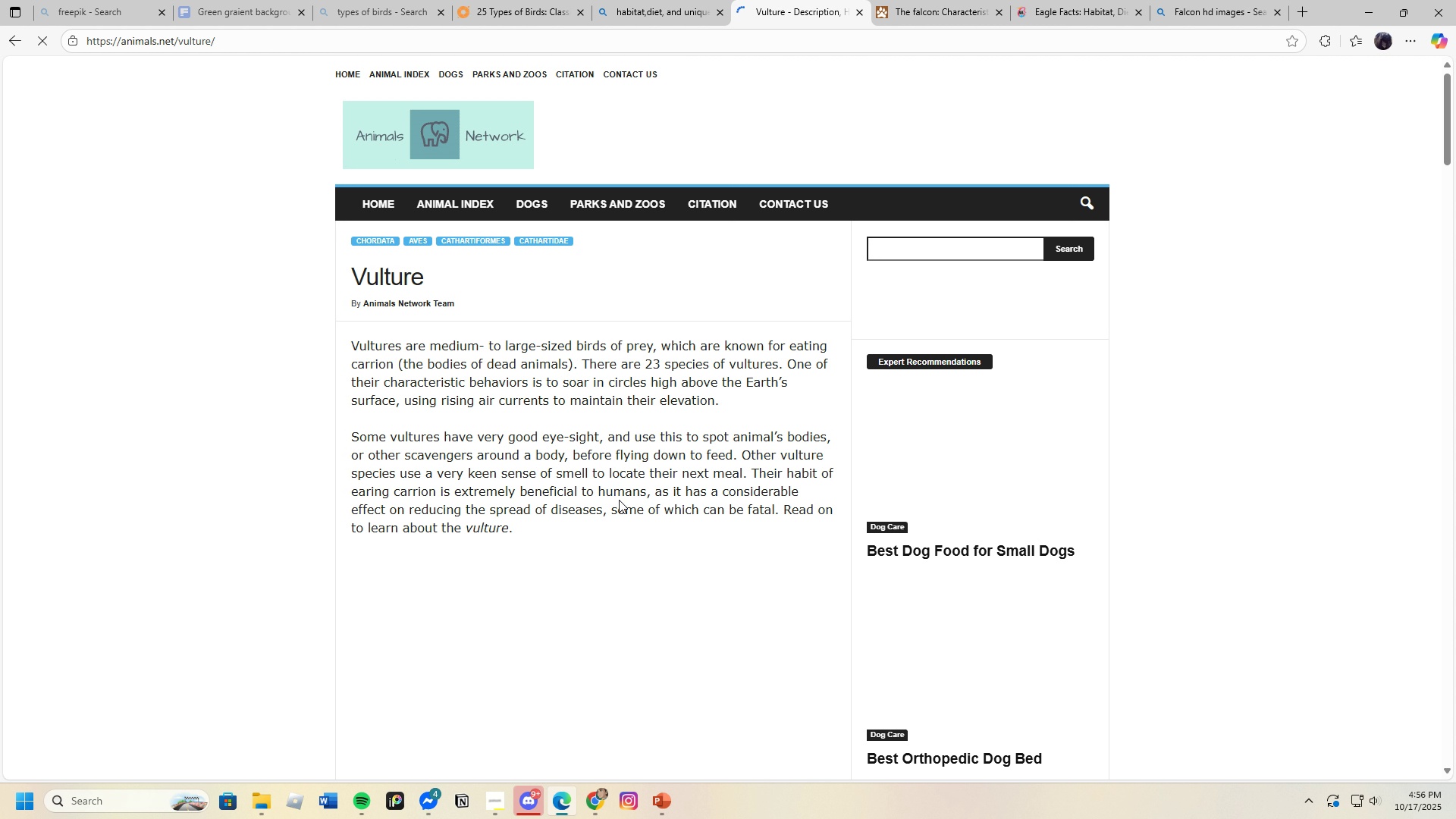 
scroll: coordinate [601, 507], scroll_direction: down, amount: 17.0
 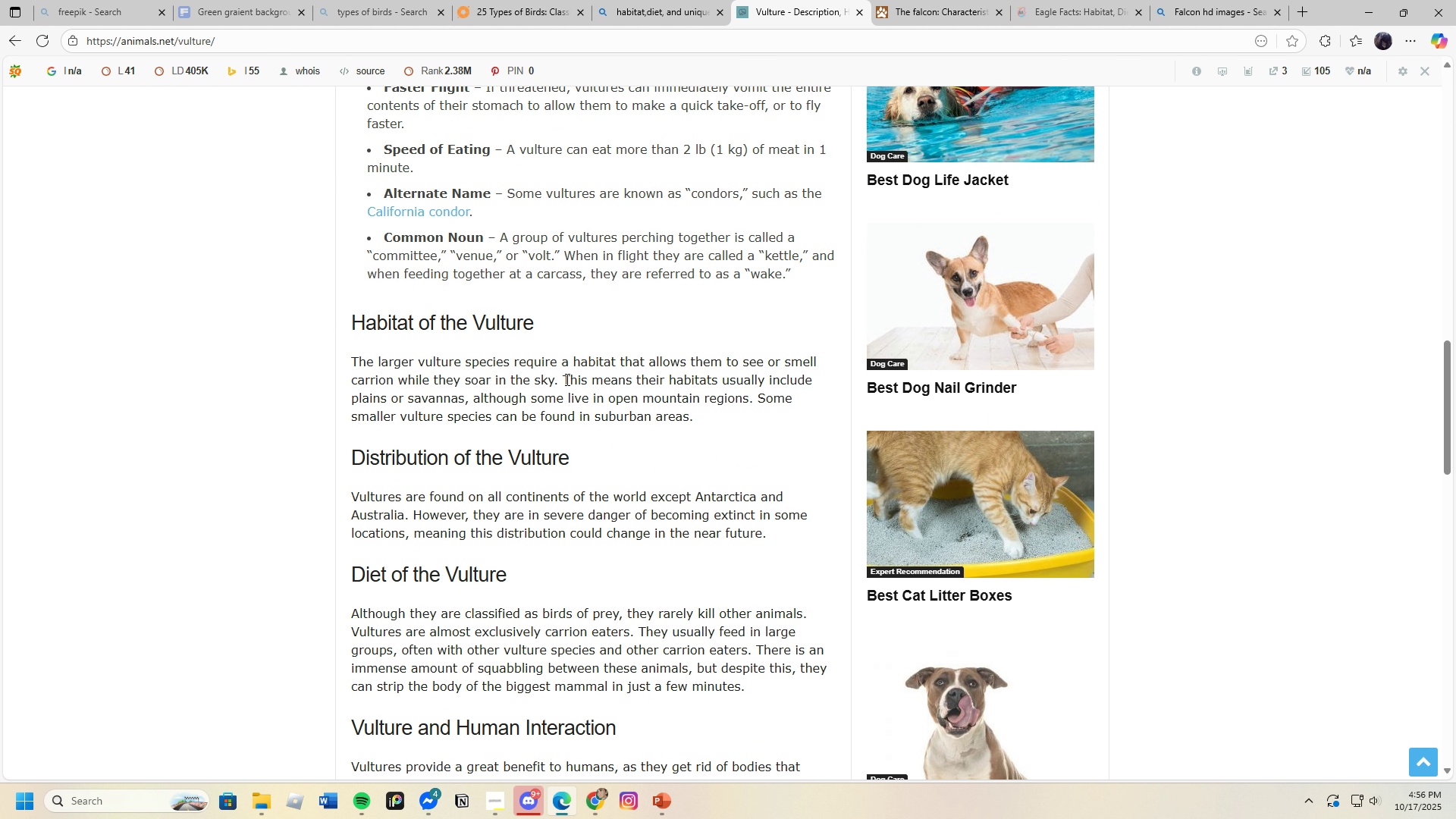 
wait(6.77)
 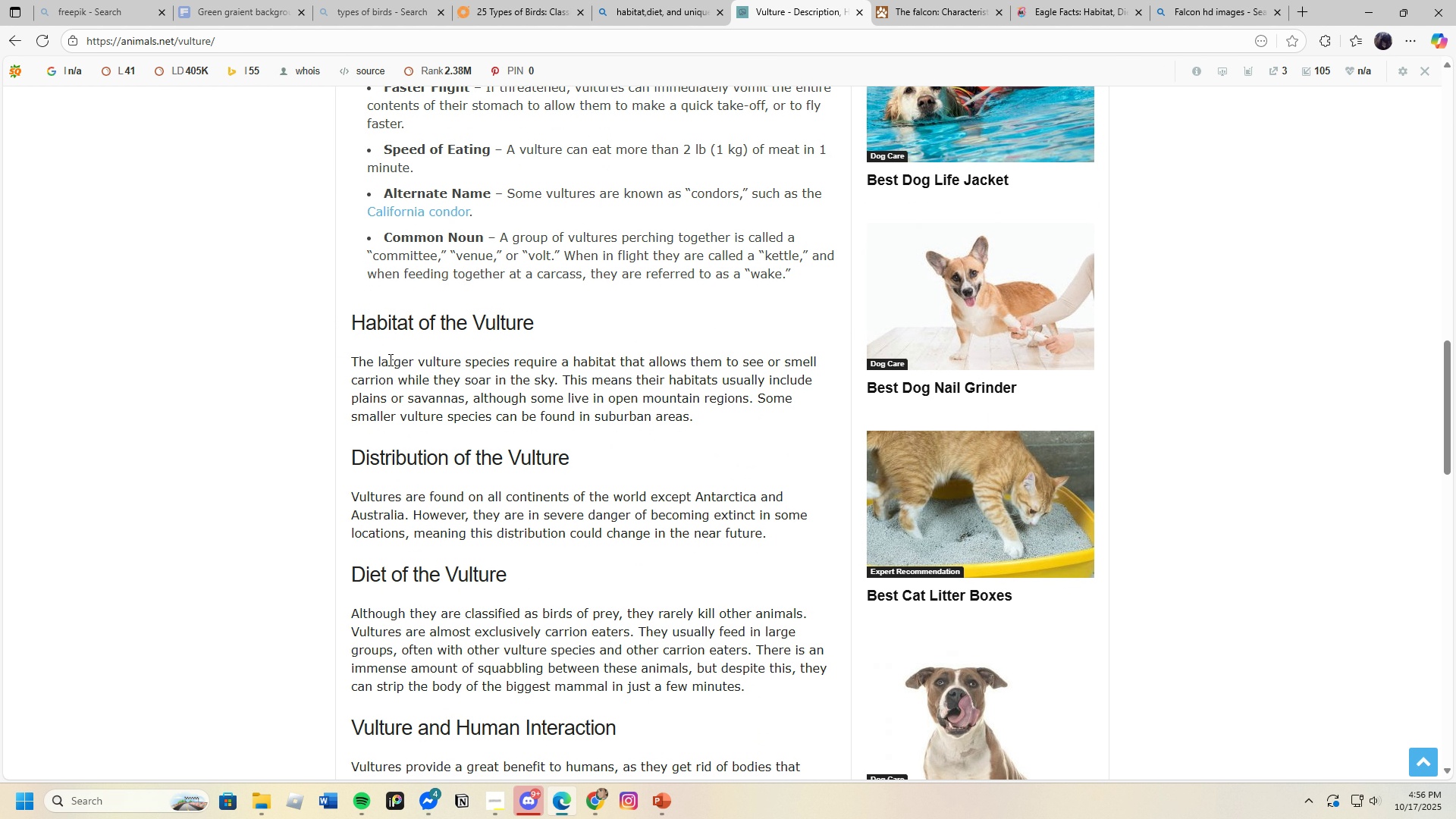 
mouse_move([729, 413])
 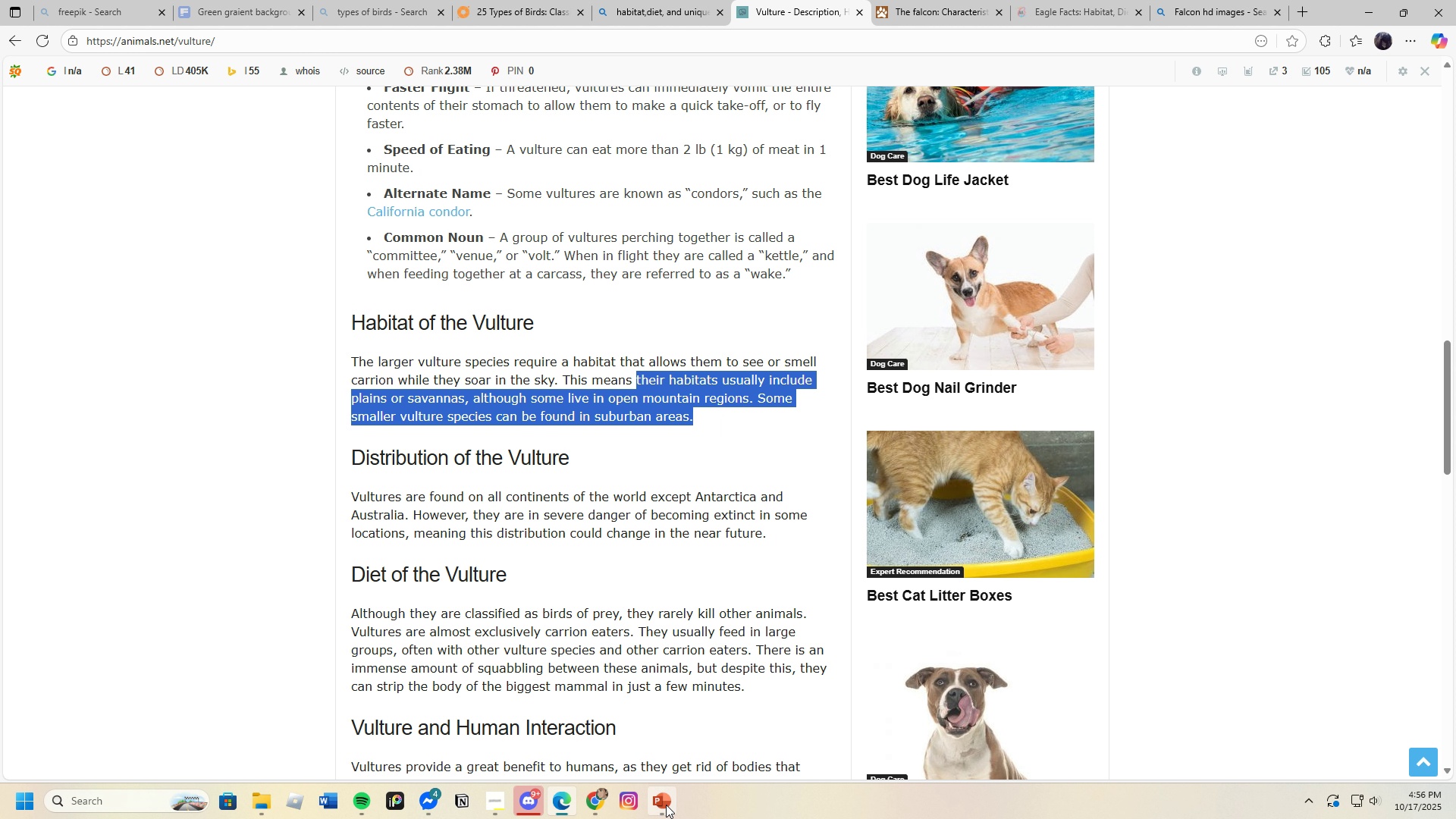 
left_click([666, 805])
 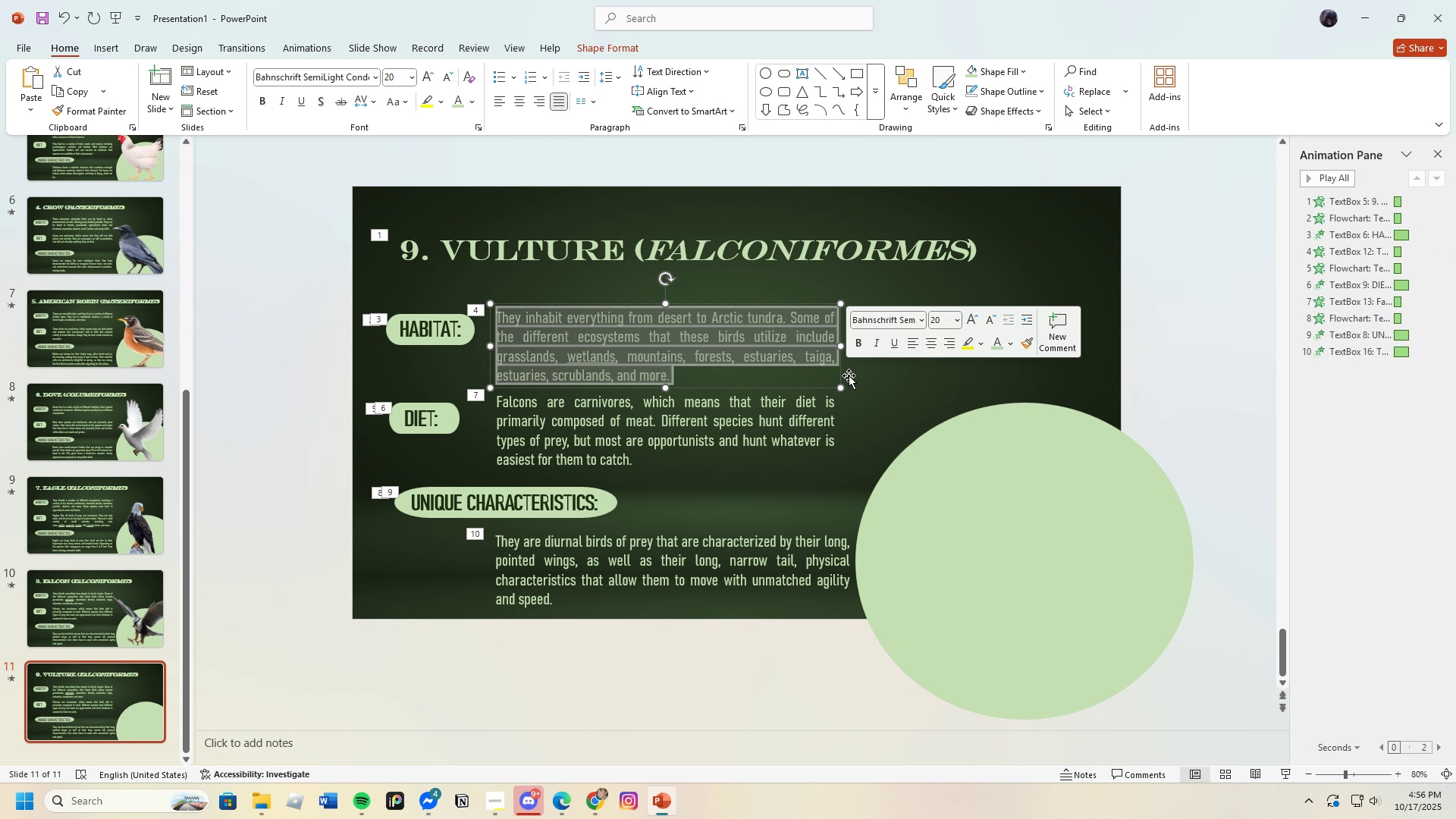 
key(Backspace)
 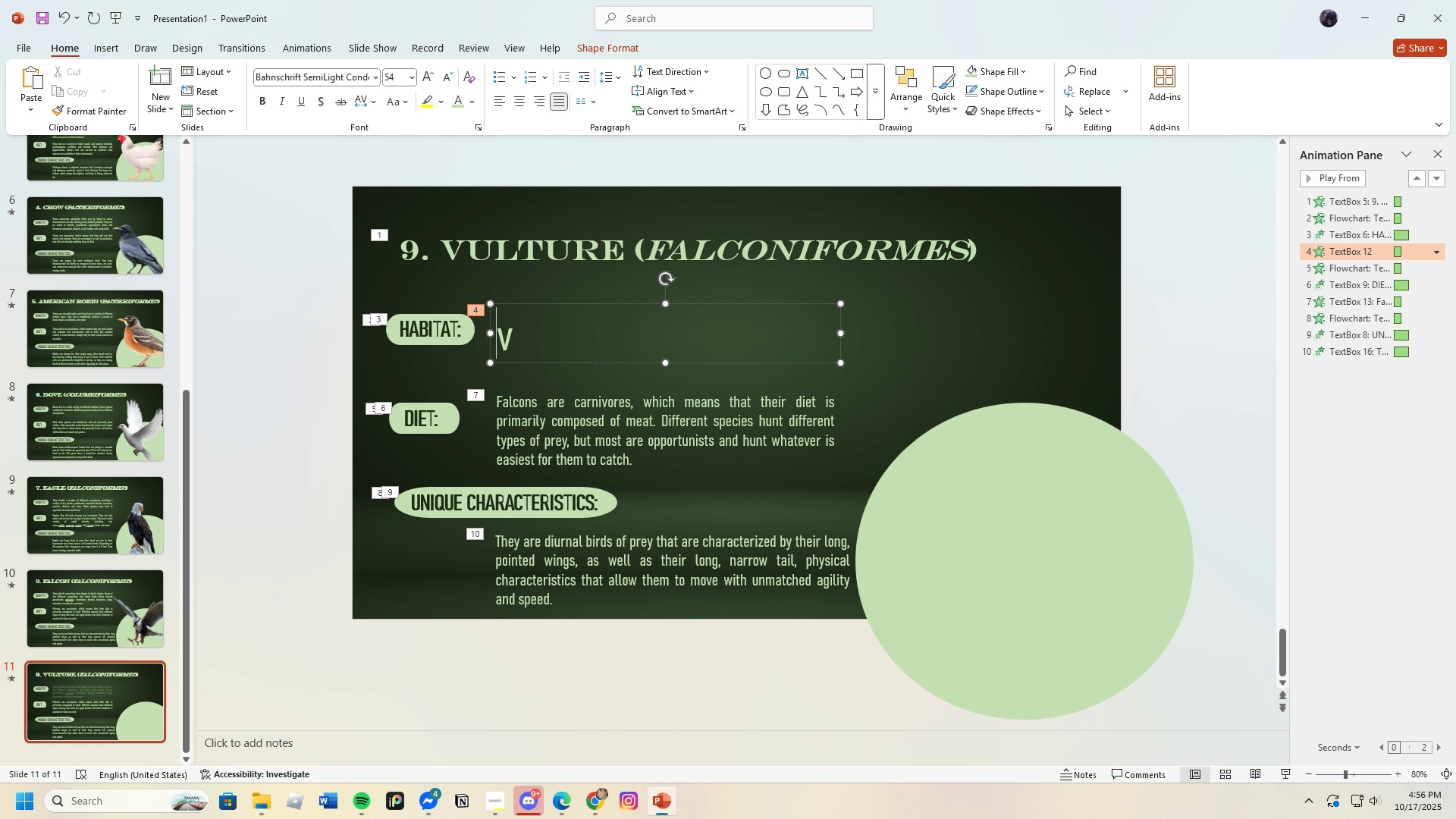 
key(V)
 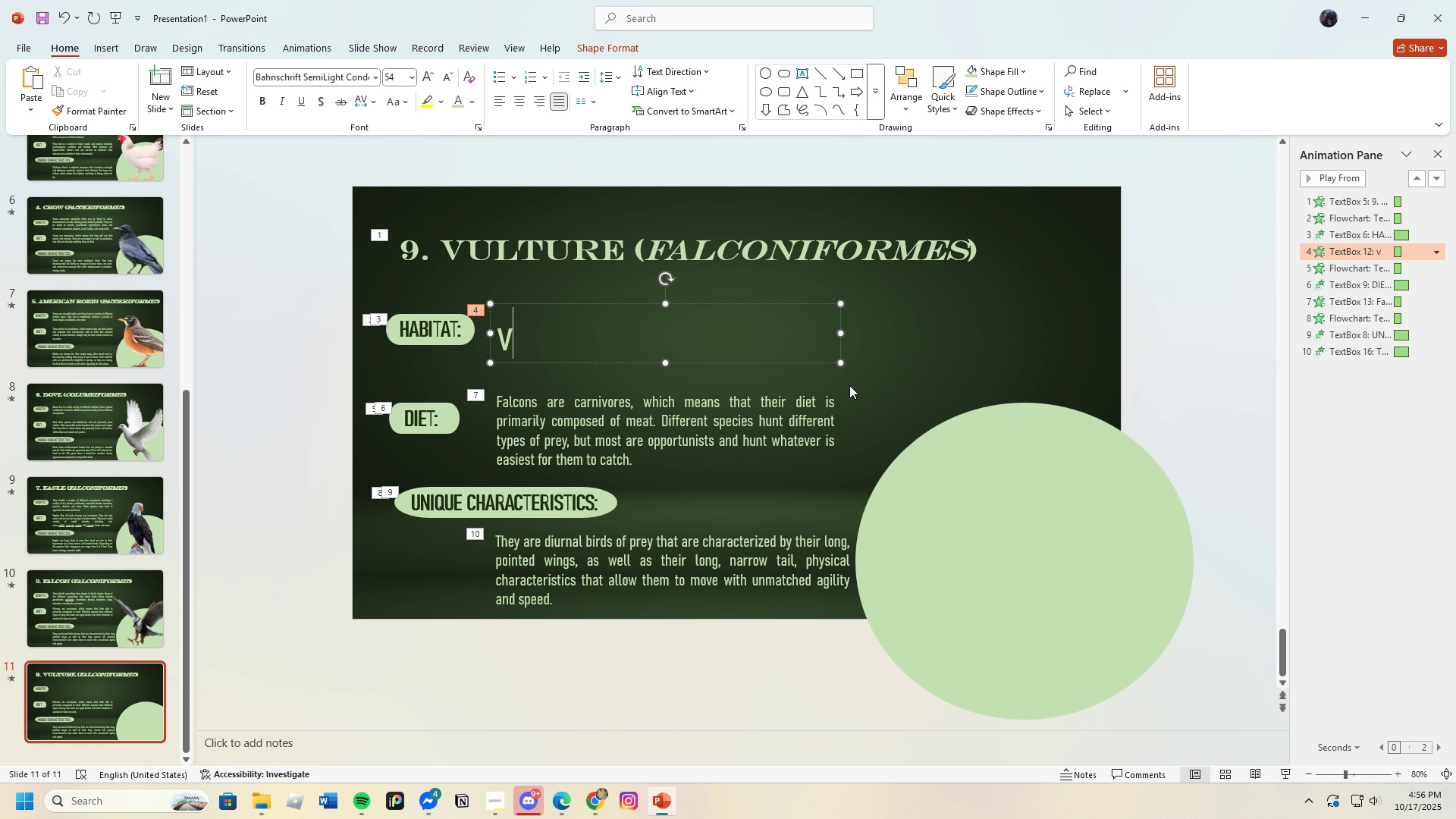 
key(Control+ControlLeft)
 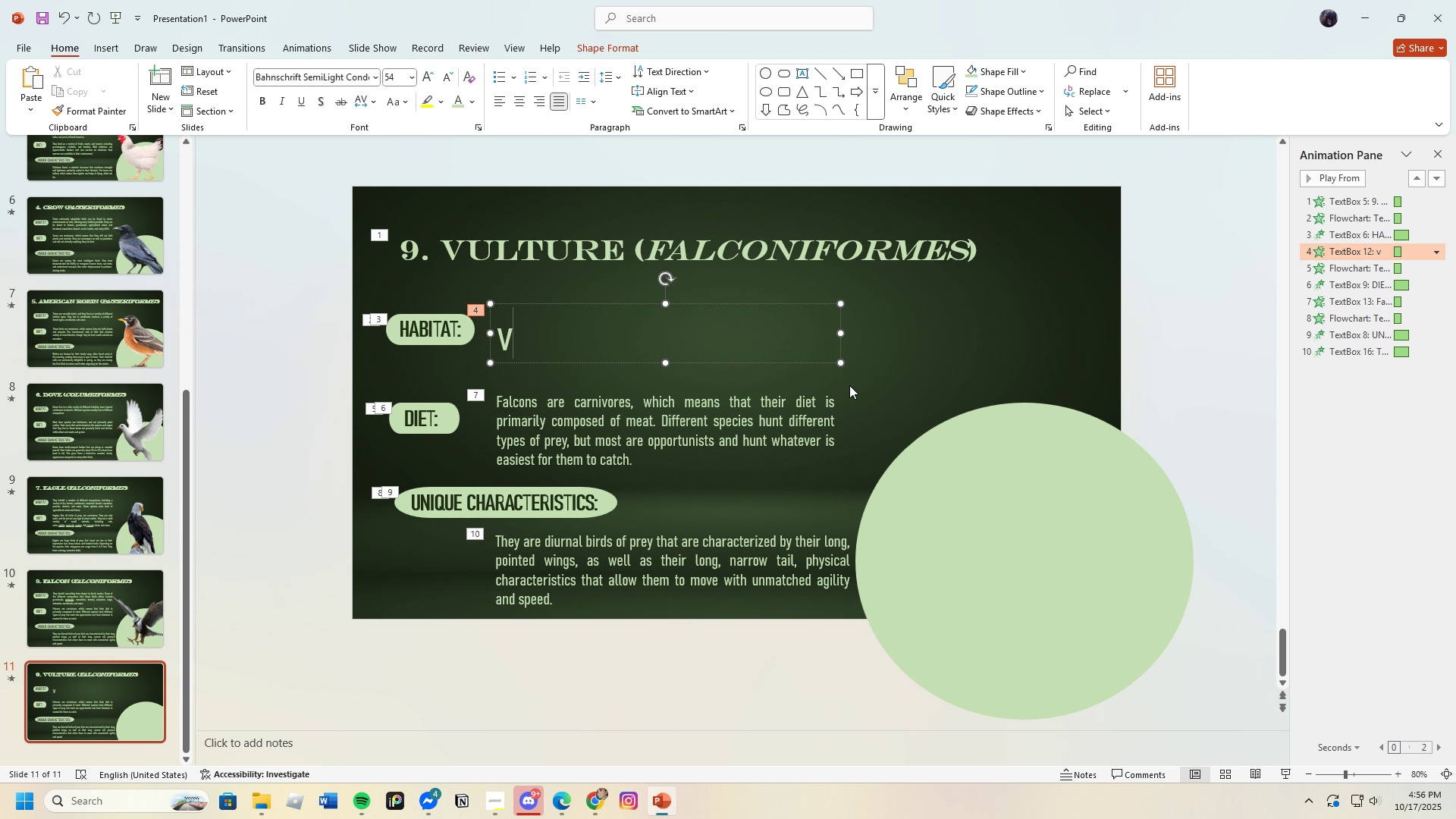 
key(Backspace)
 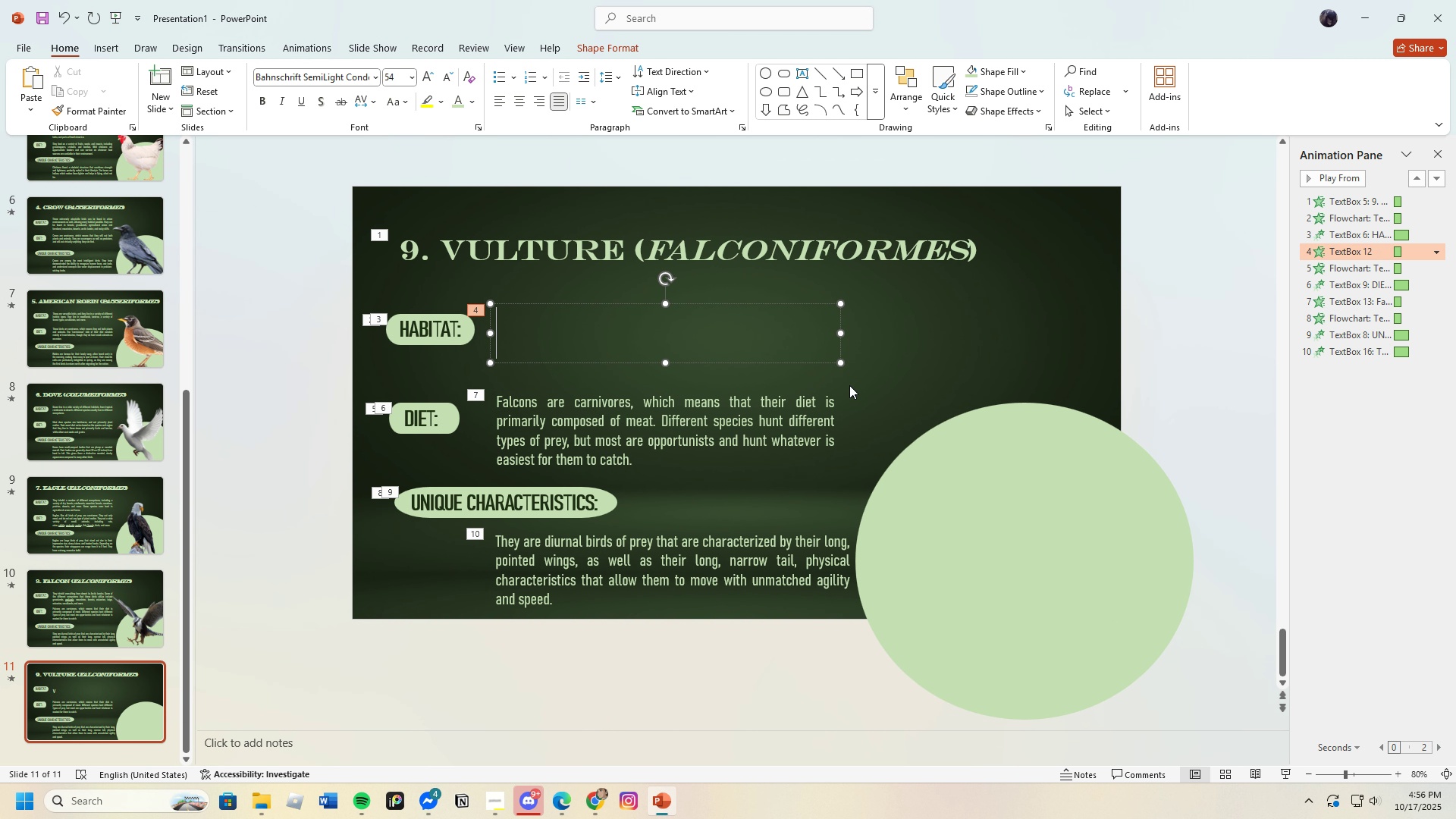 
key(Control+V)
 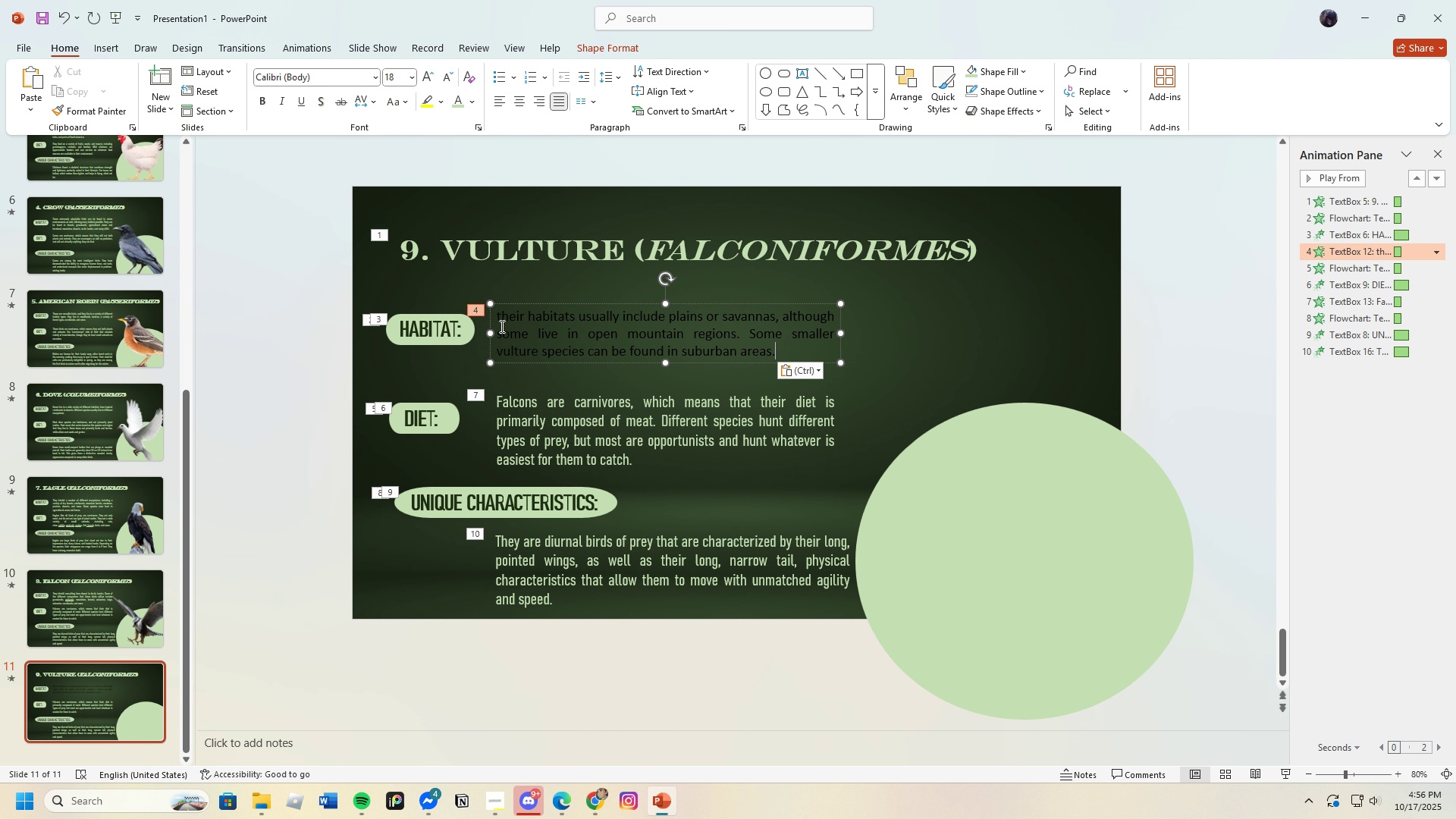 
left_click([500, 323])
 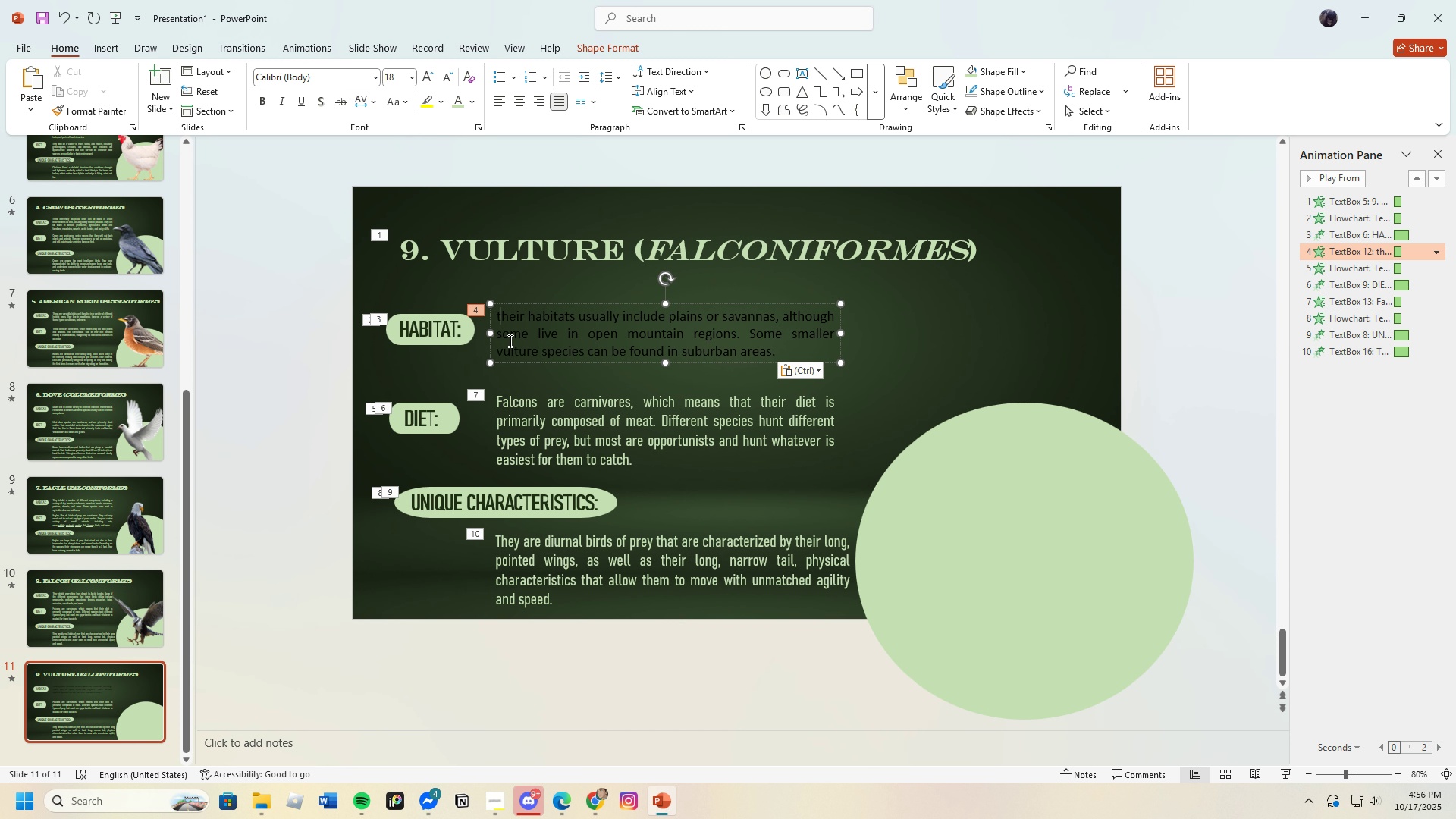 
key(Backspace)
 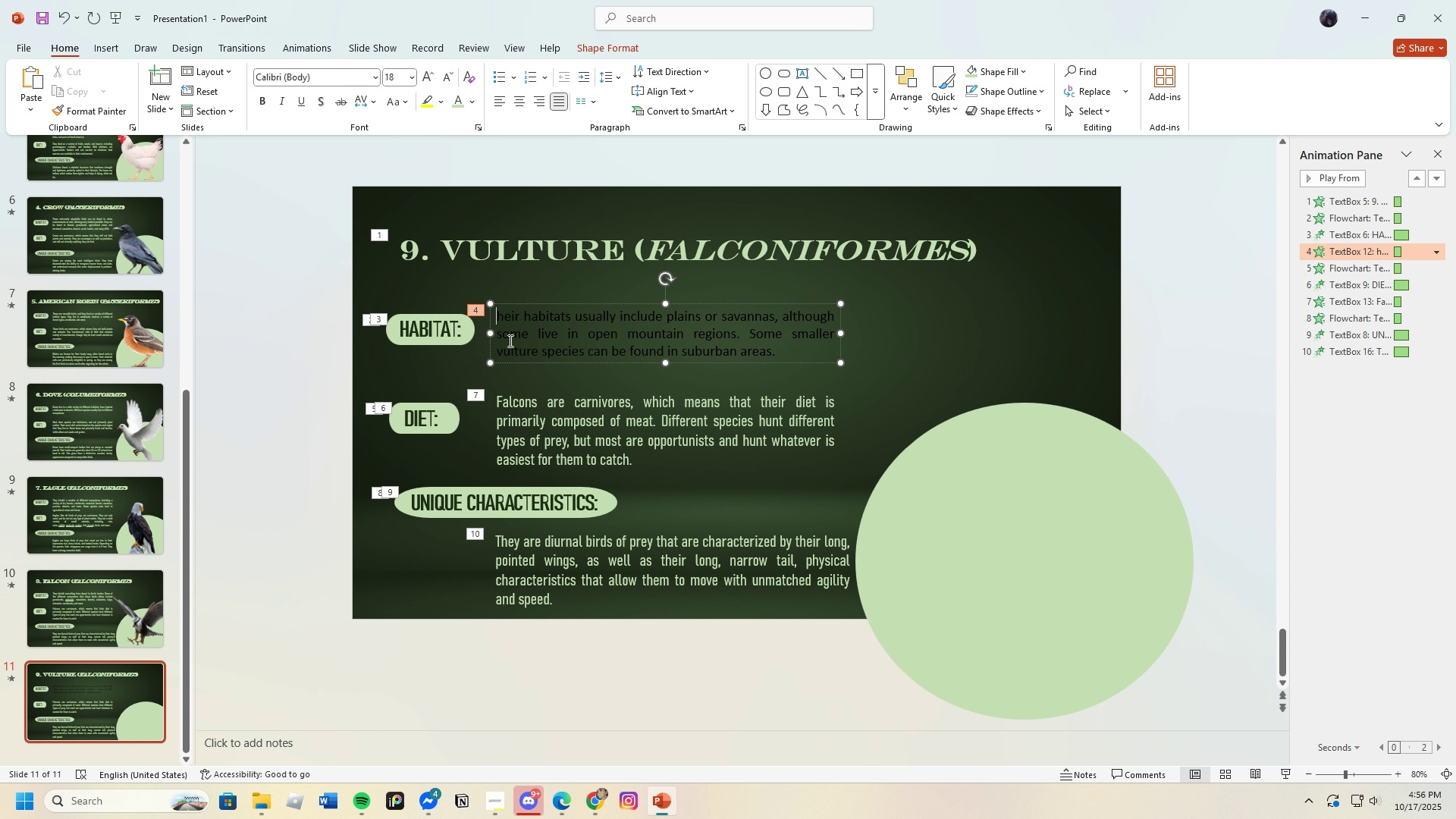 
key(Shift+T)
 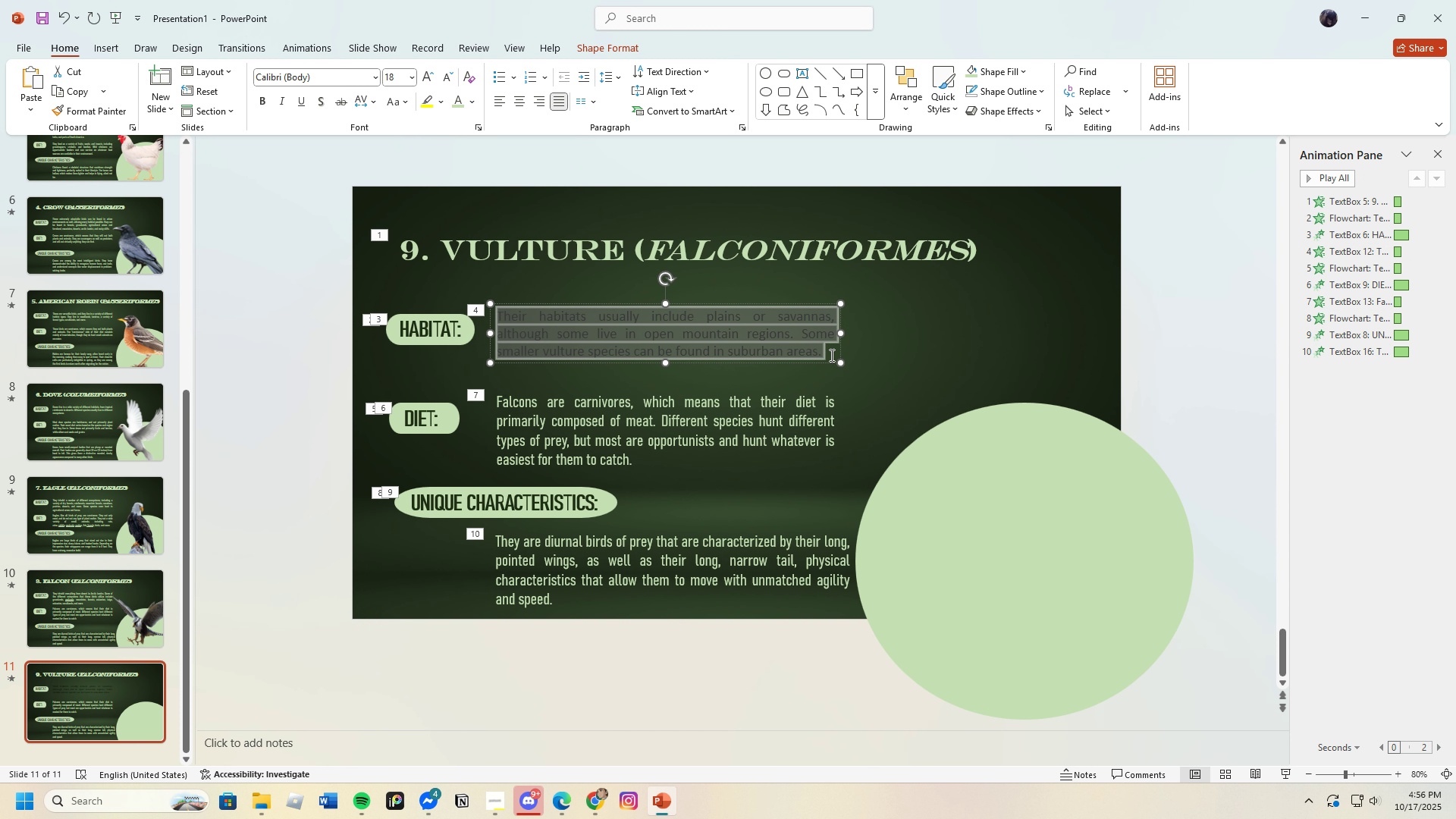 
wait(5.27)
 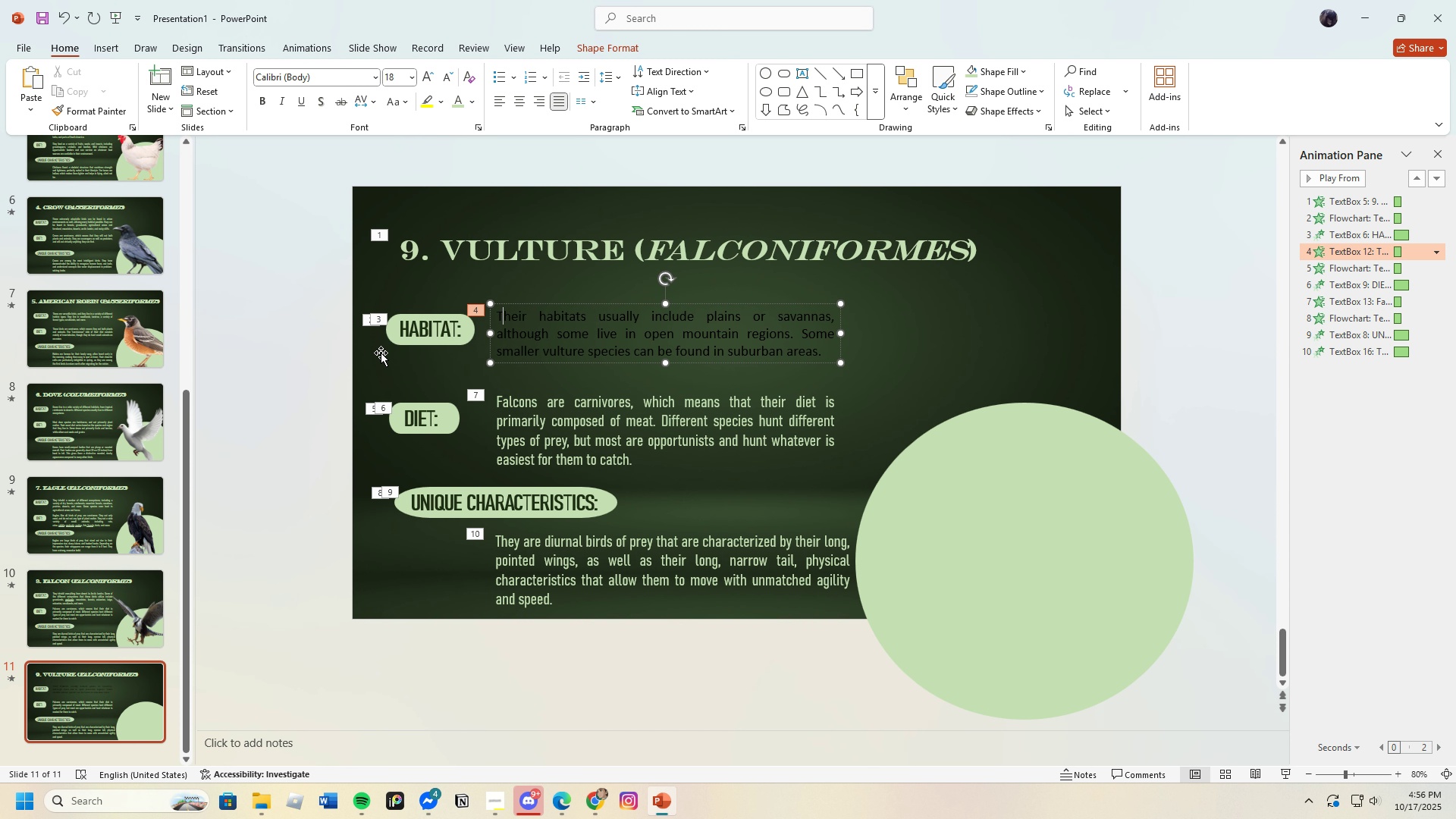 
left_click([464, 96])
 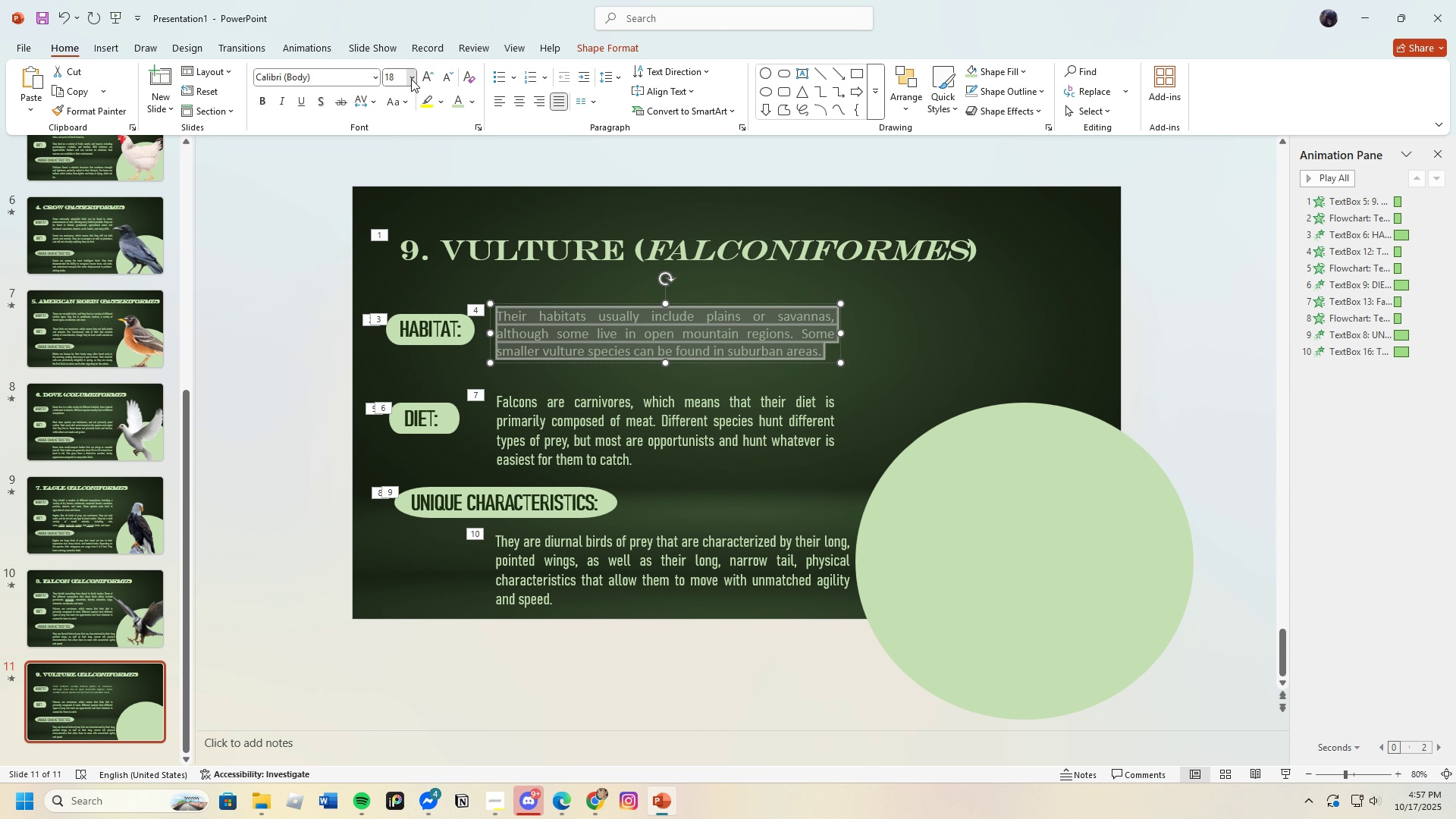 
left_click([411, 79])
 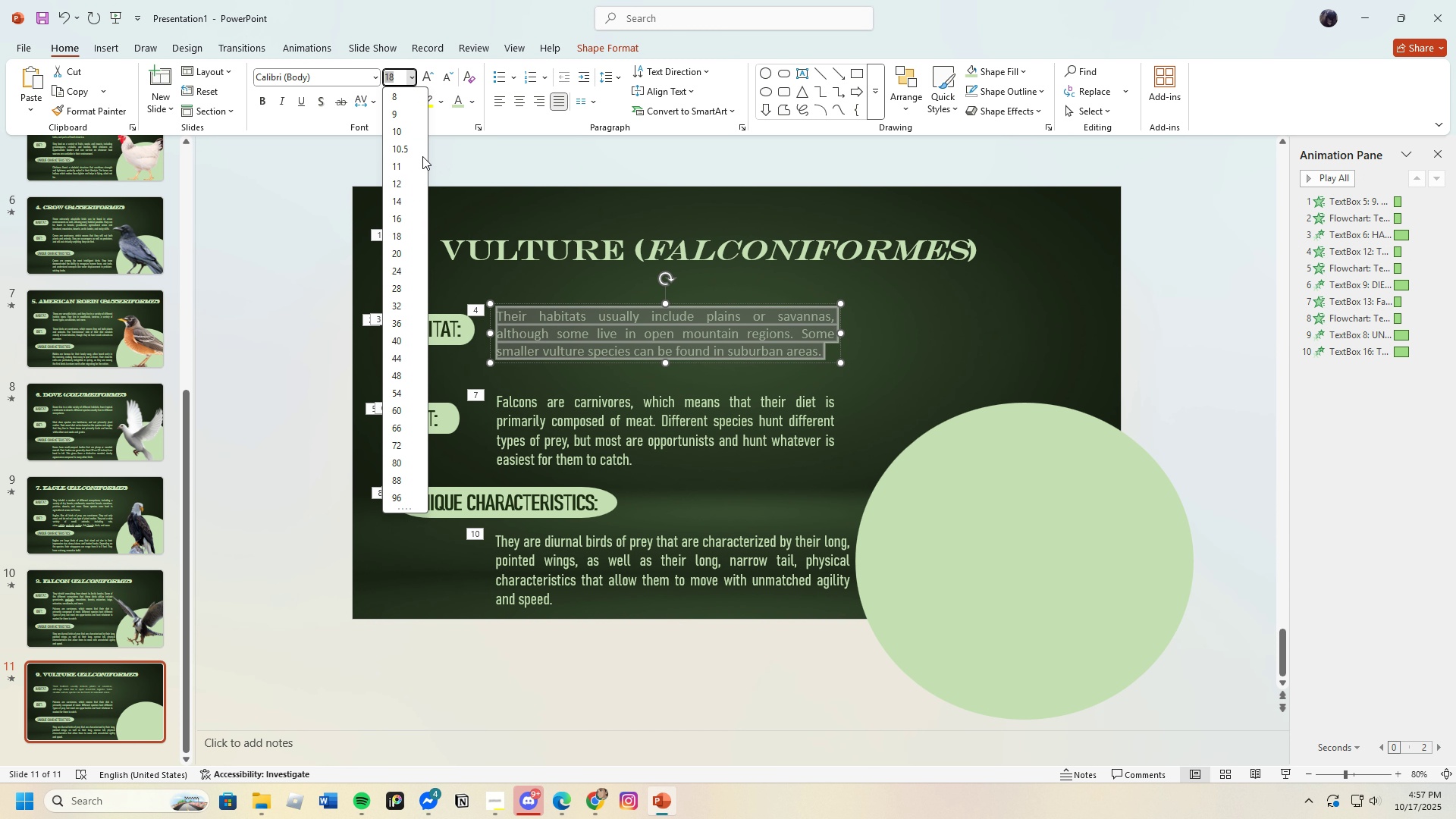 
left_click([453, 149])
 